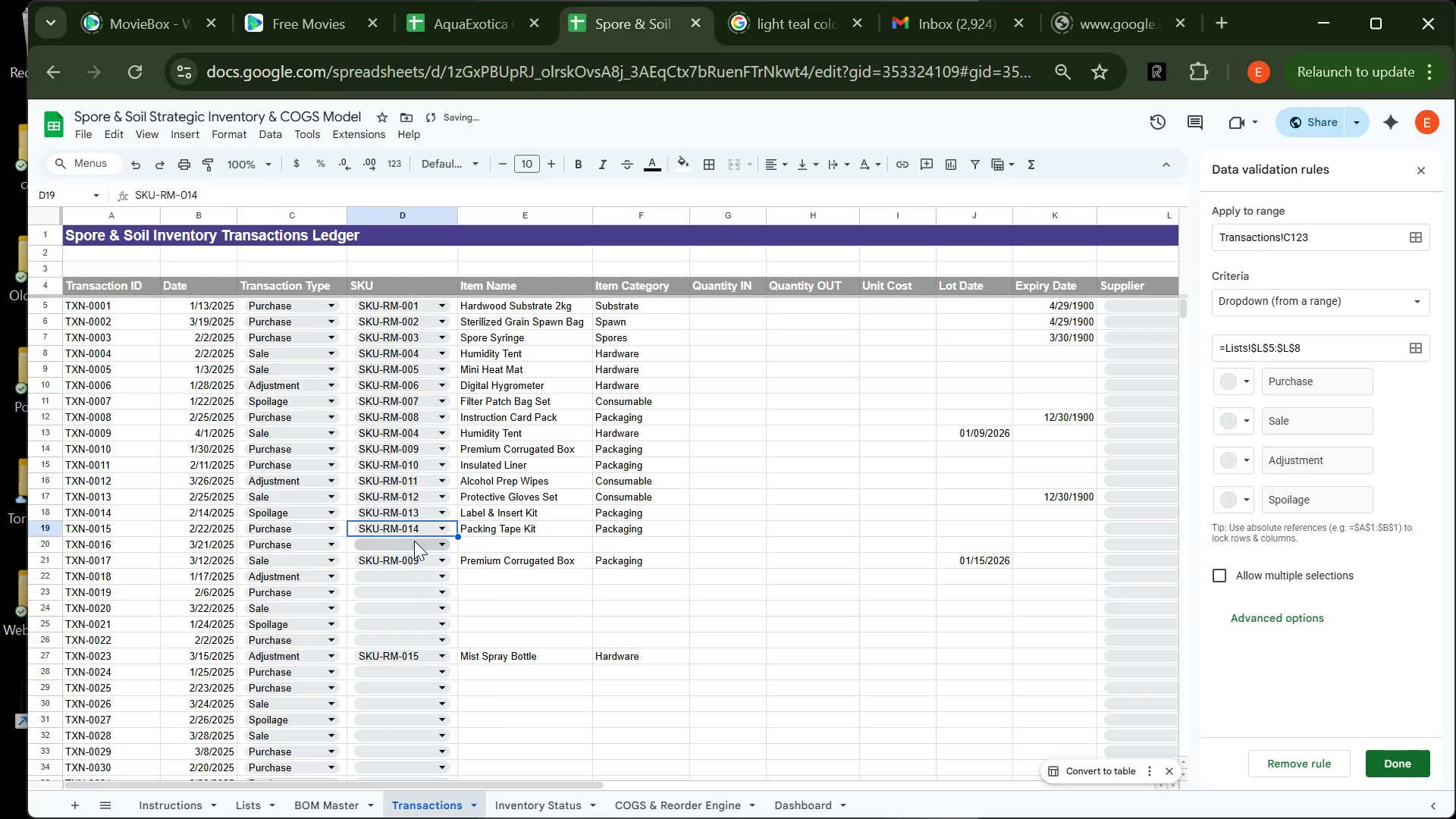 
left_click([414, 541])
 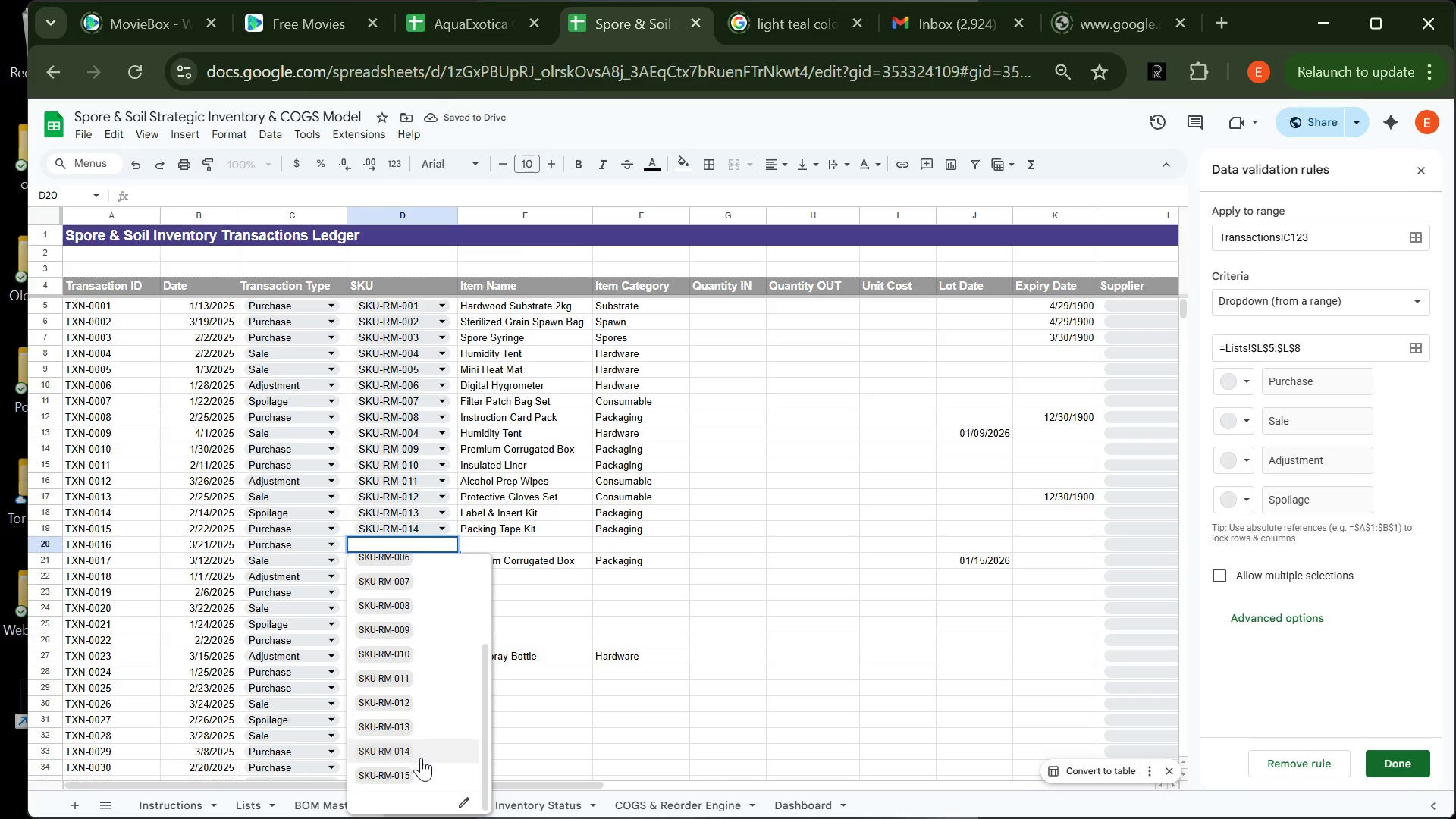 
left_click([418, 773])
 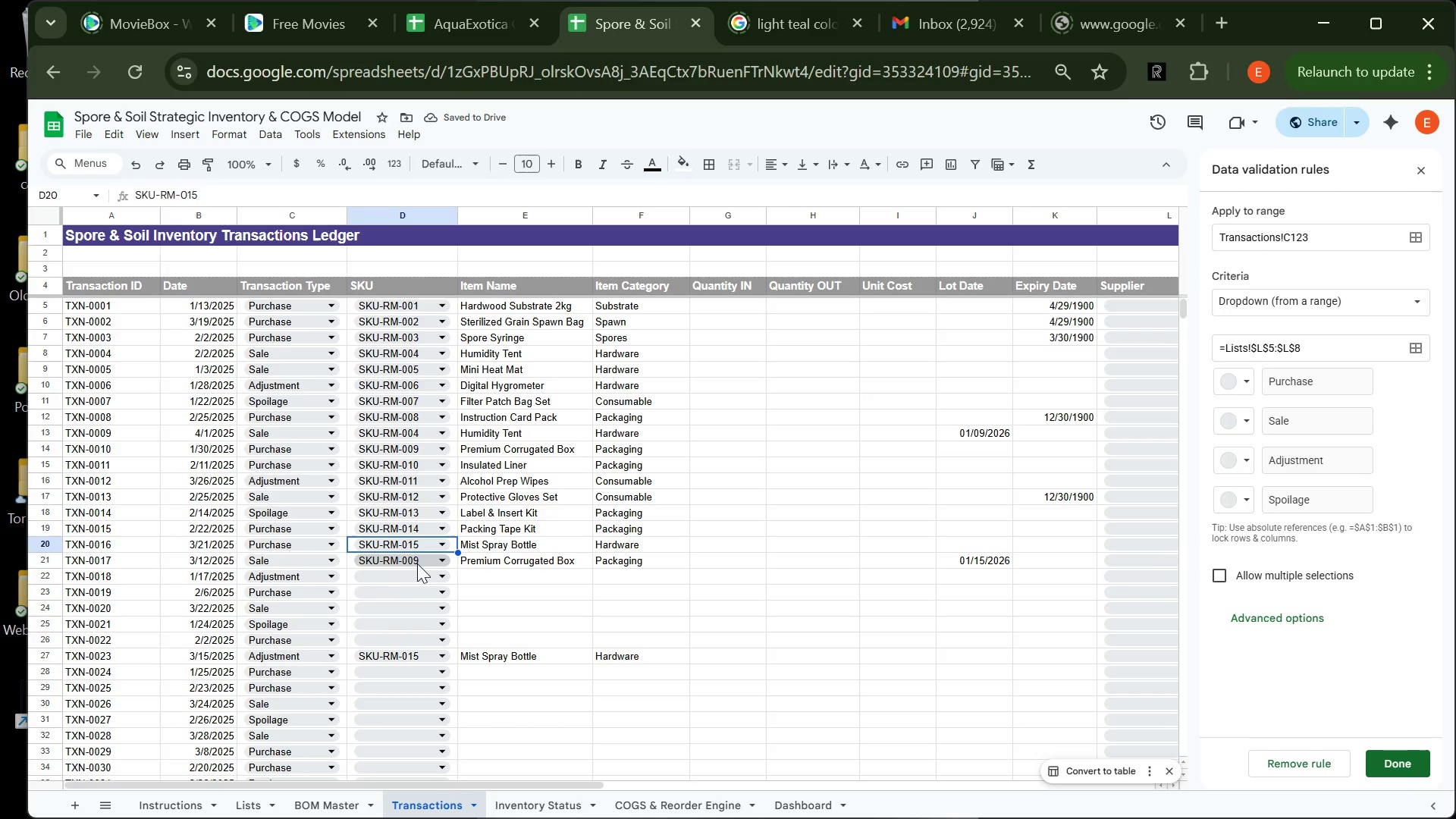 
left_click([384, 573])
 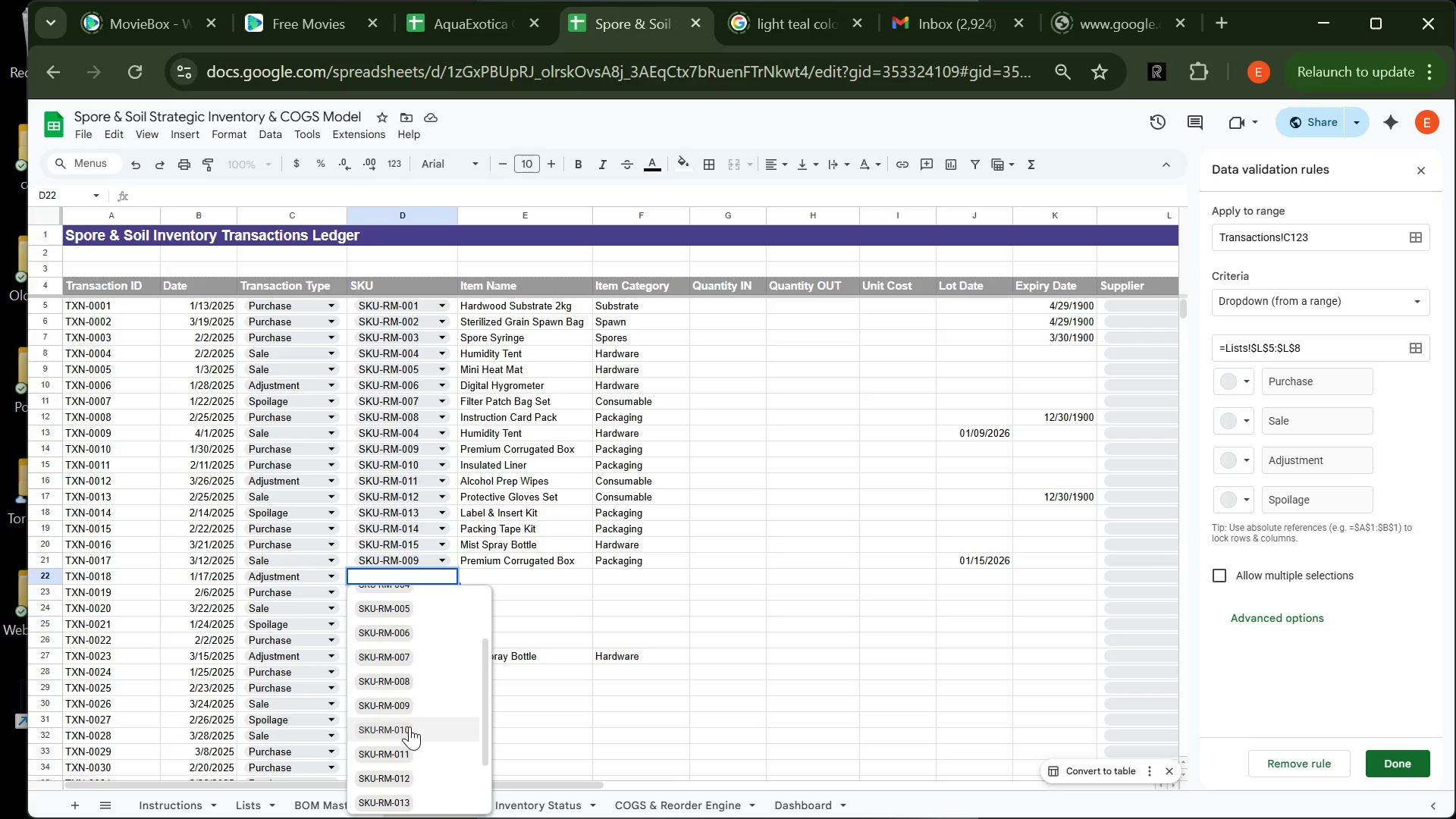 
left_click([409, 727])
 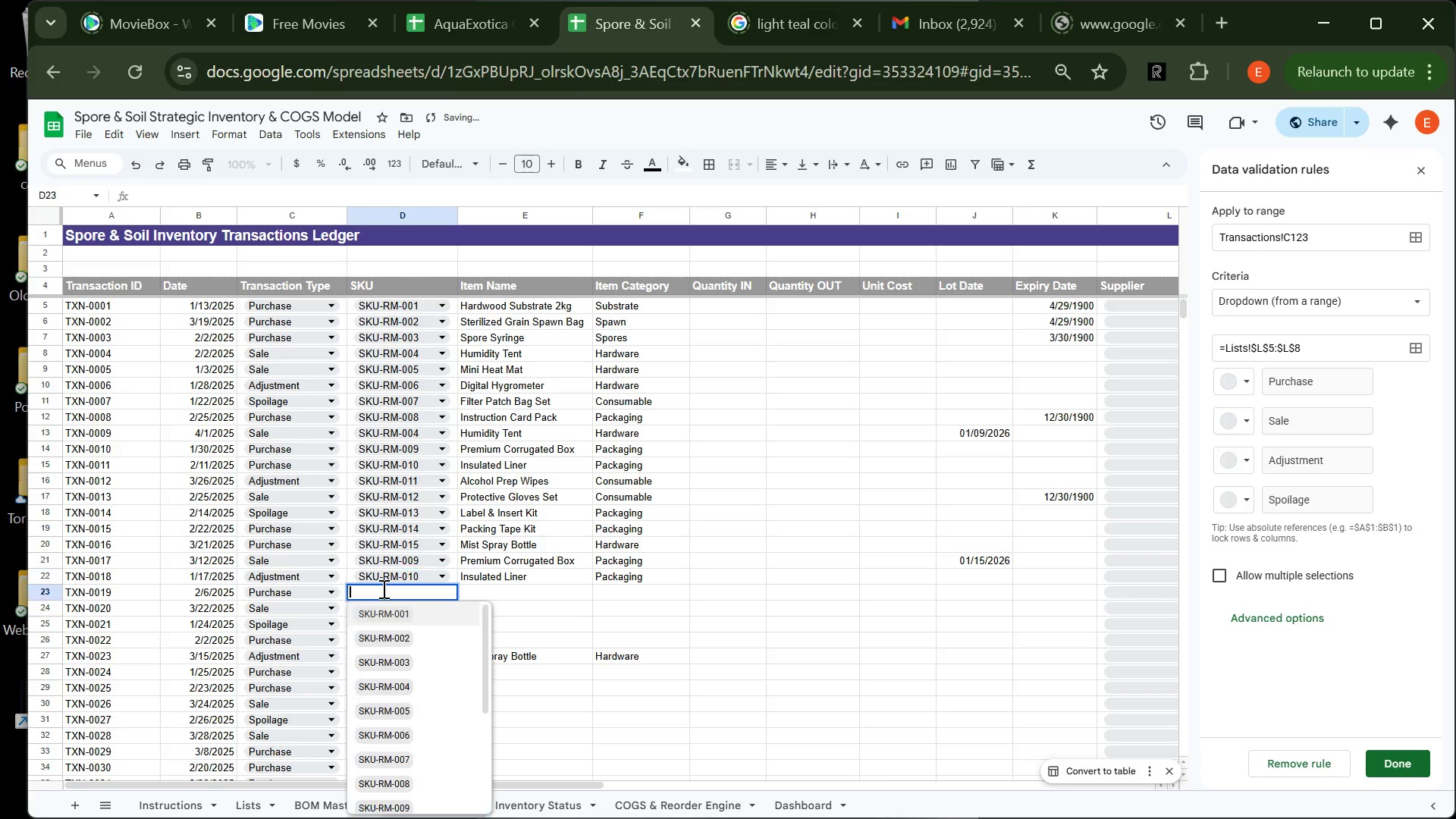 
left_click([382, 588])
 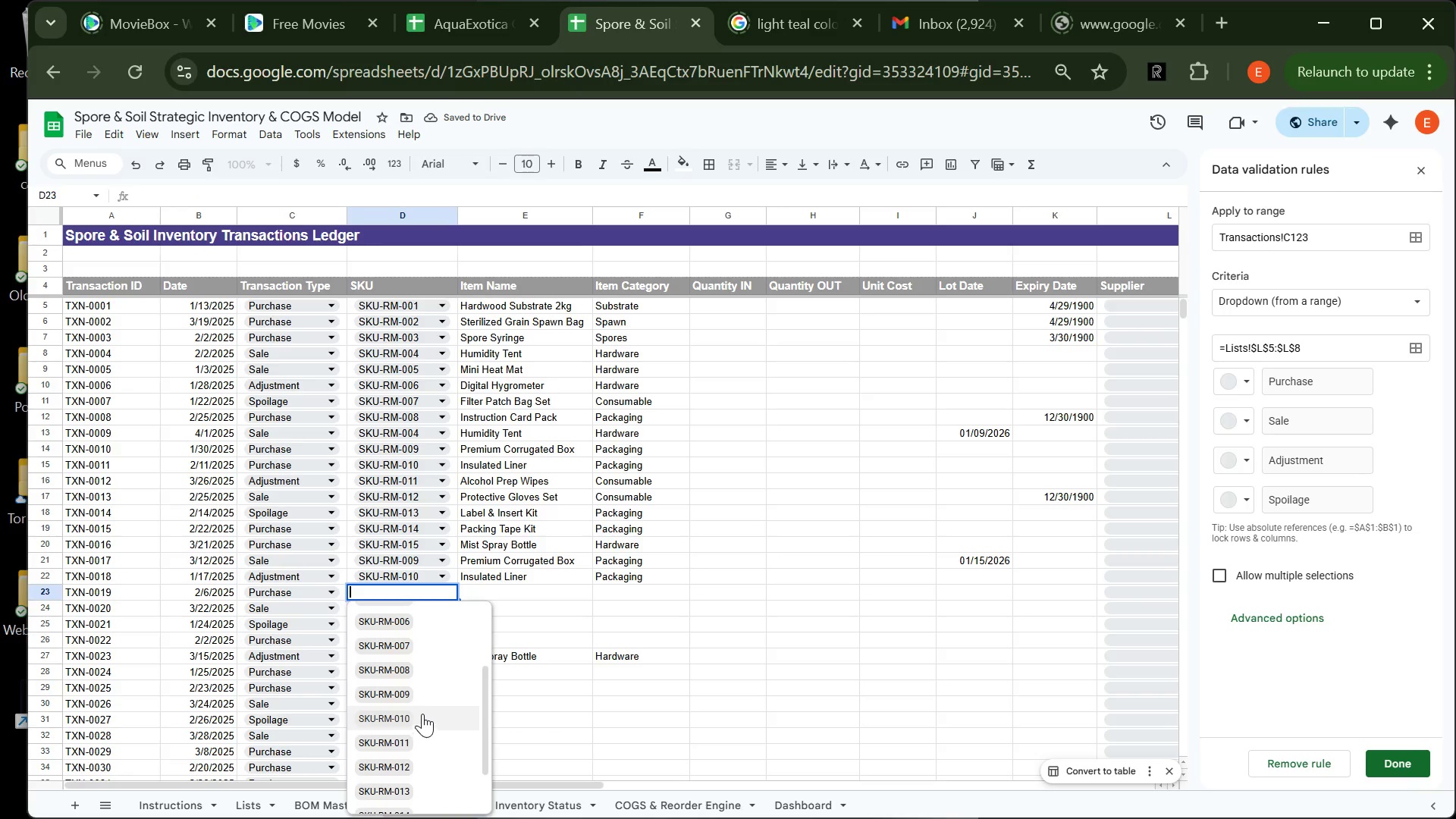 
left_click([419, 692])
 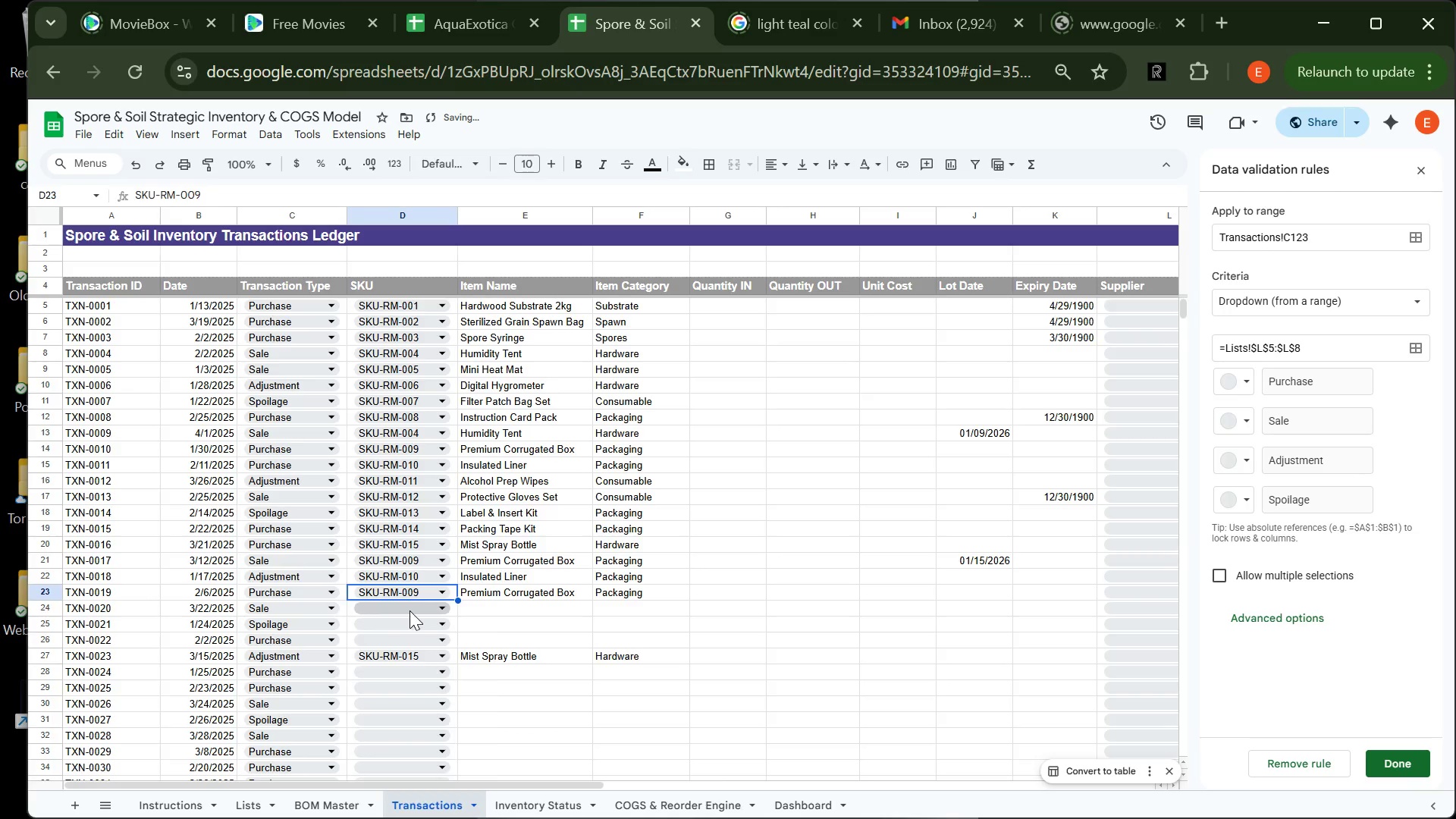 
left_click([410, 610])
 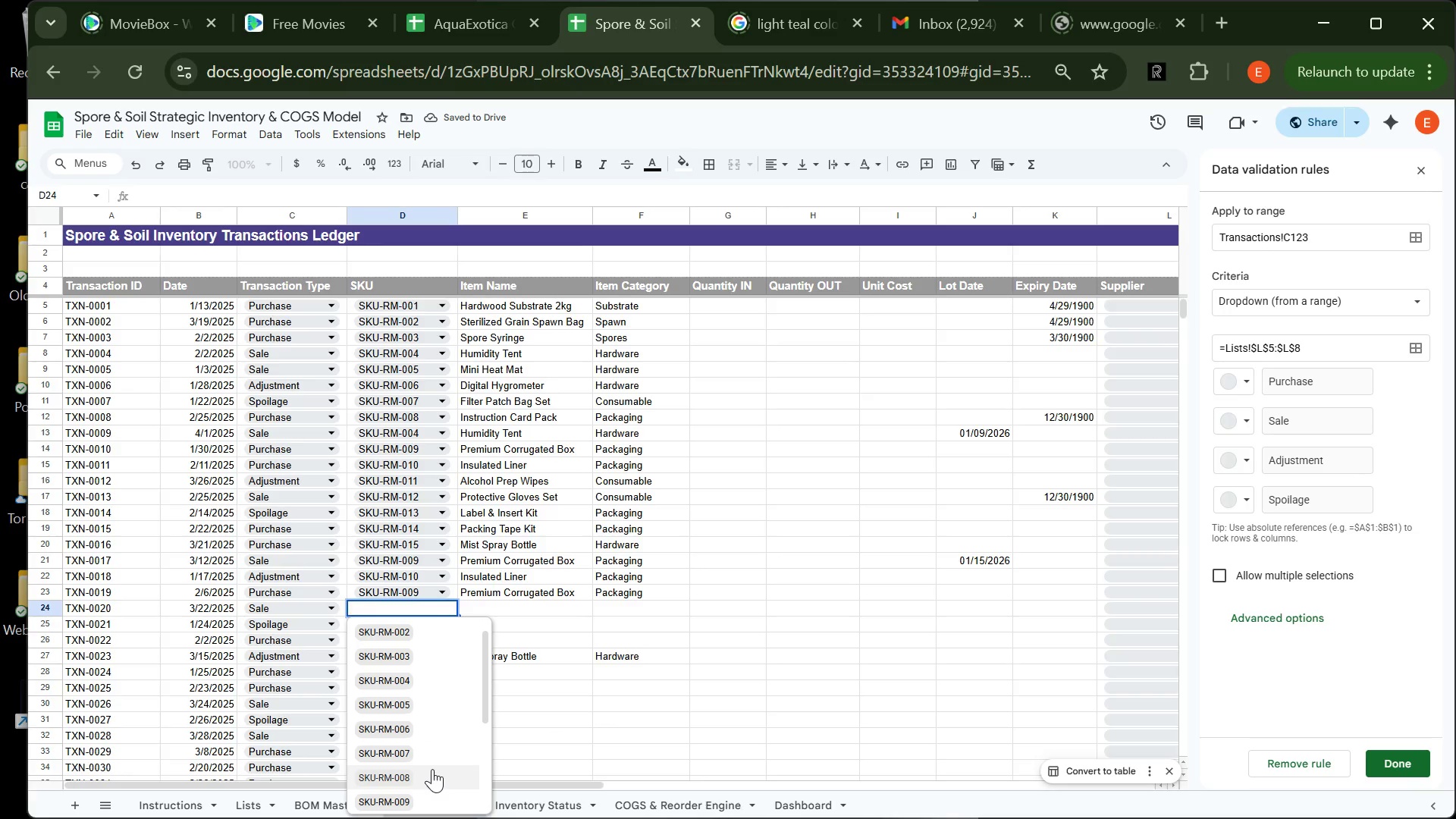 
left_click([432, 769])
 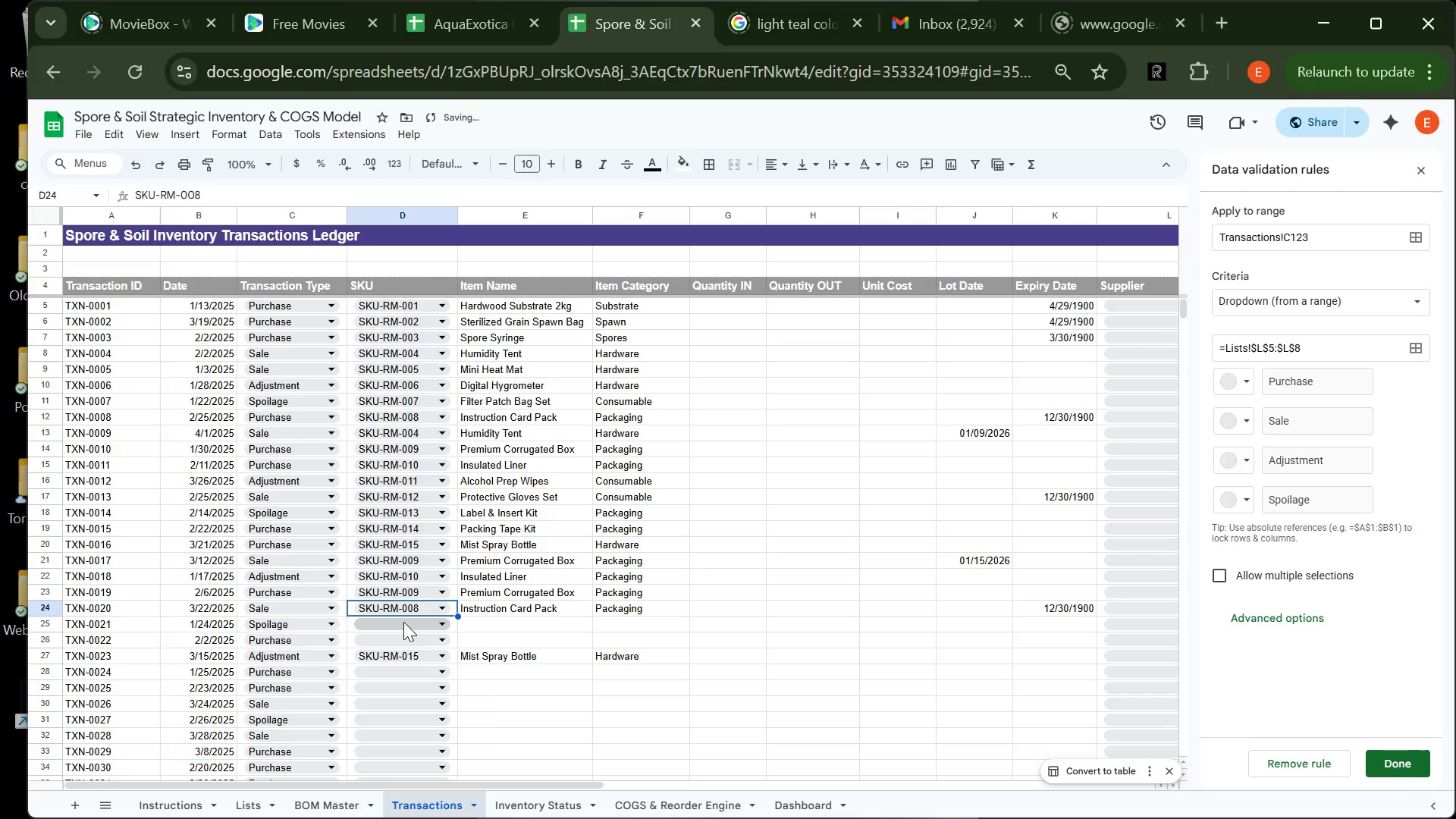 
left_click([403, 622])
 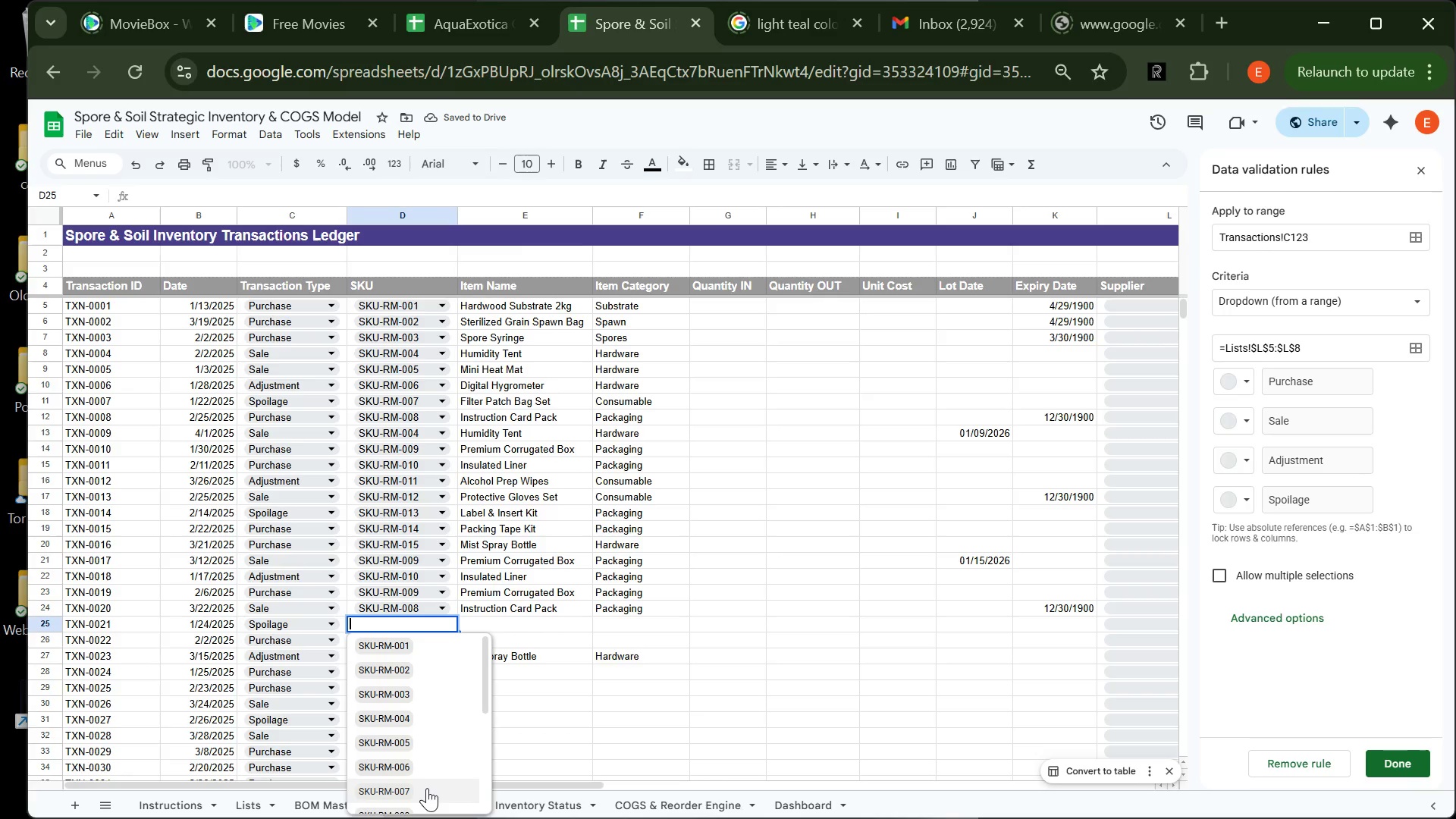 
left_click([427, 788])
 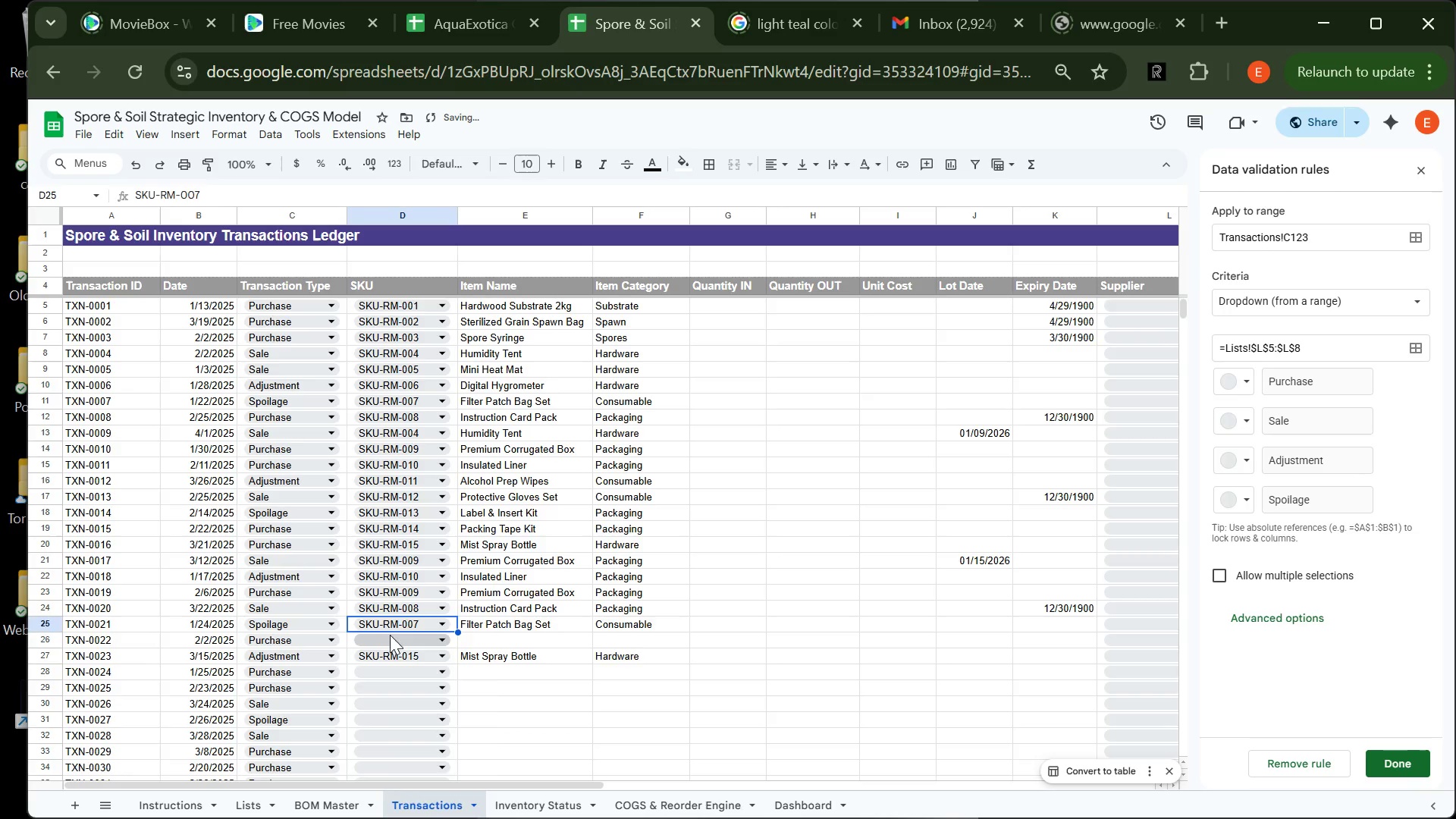 
left_click([390, 635])
 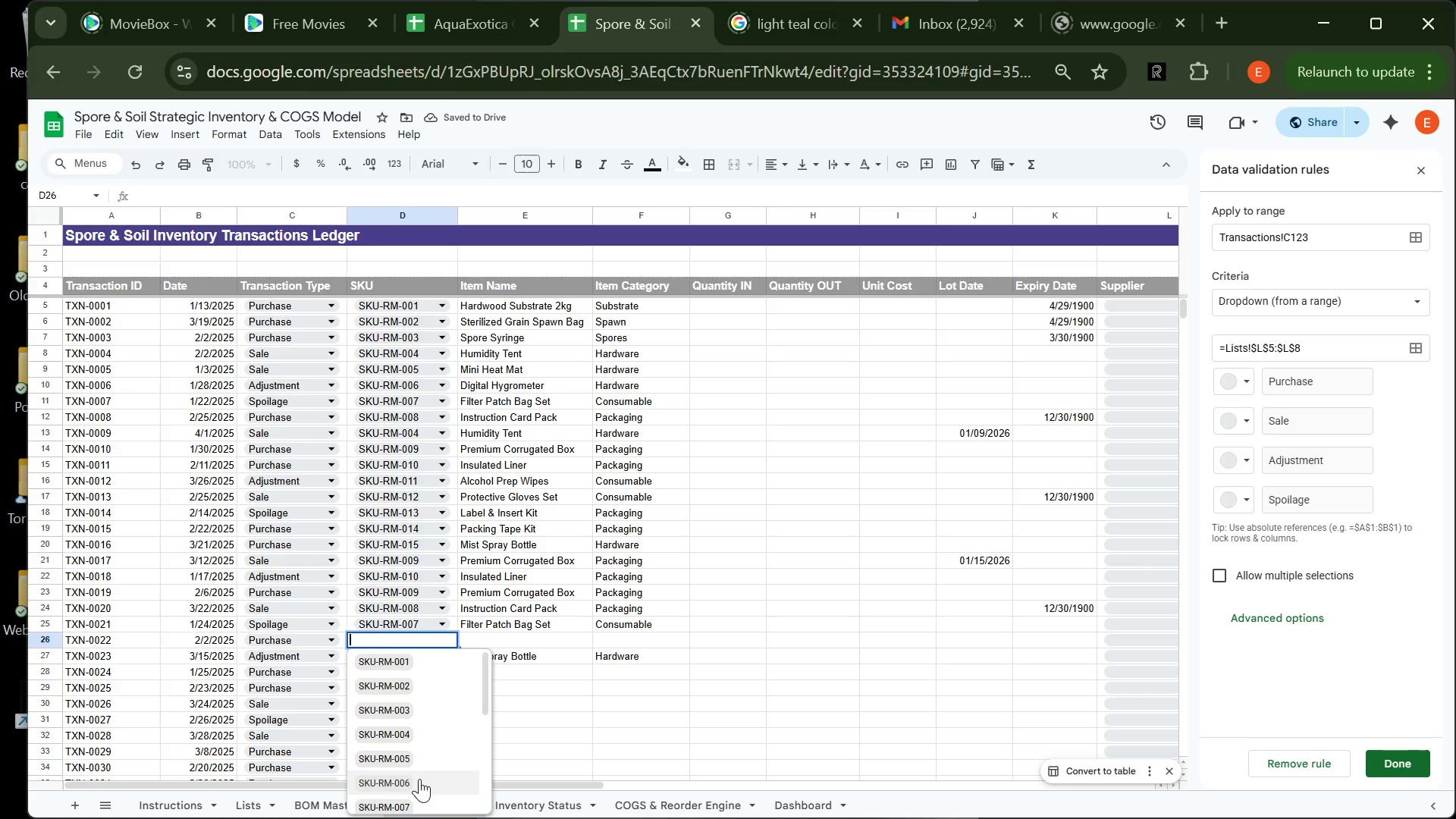 
left_click([419, 779])
 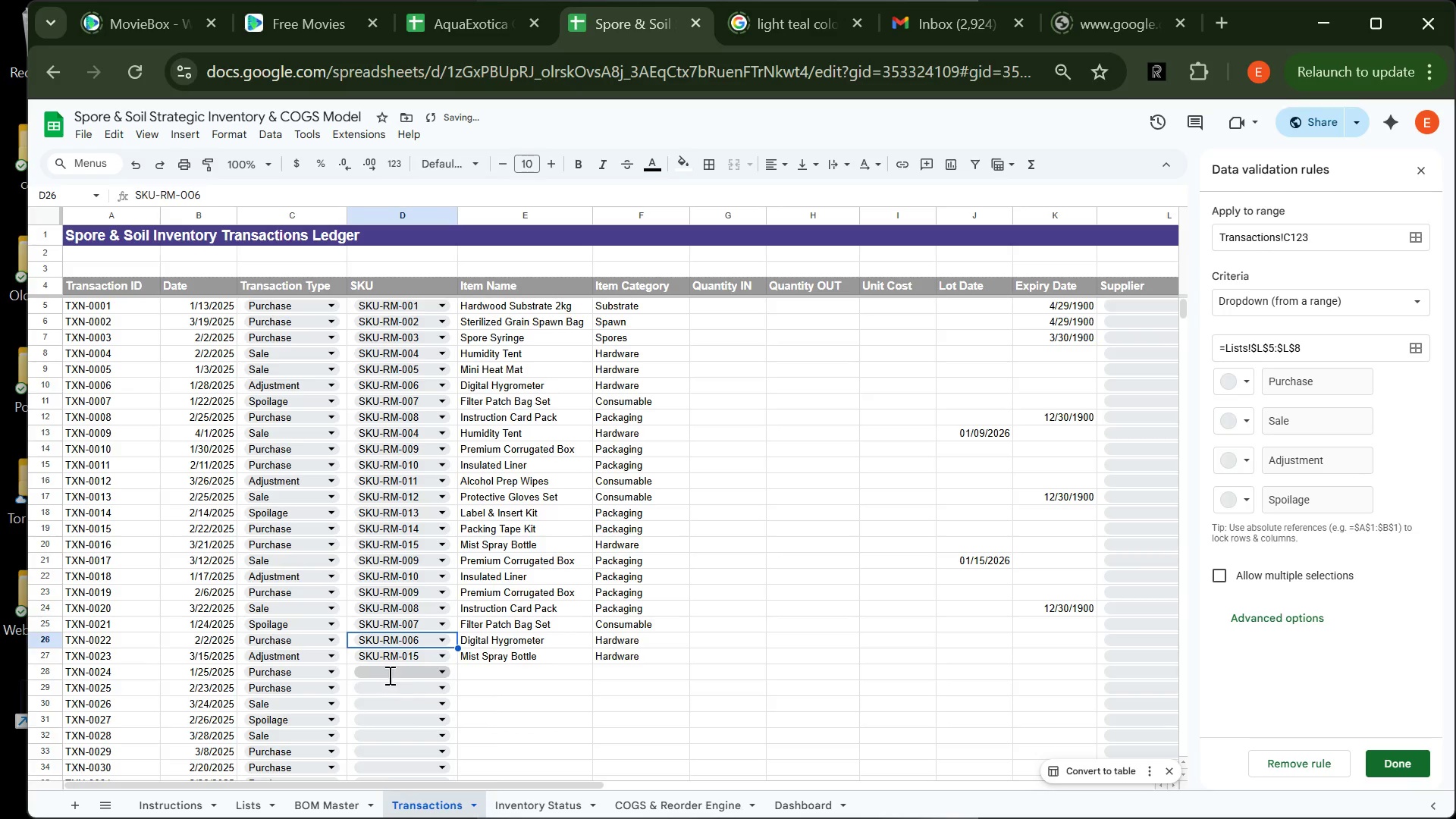 
left_click_drag(start_coordinate=[388, 675], to_coordinate=[436, 780])
 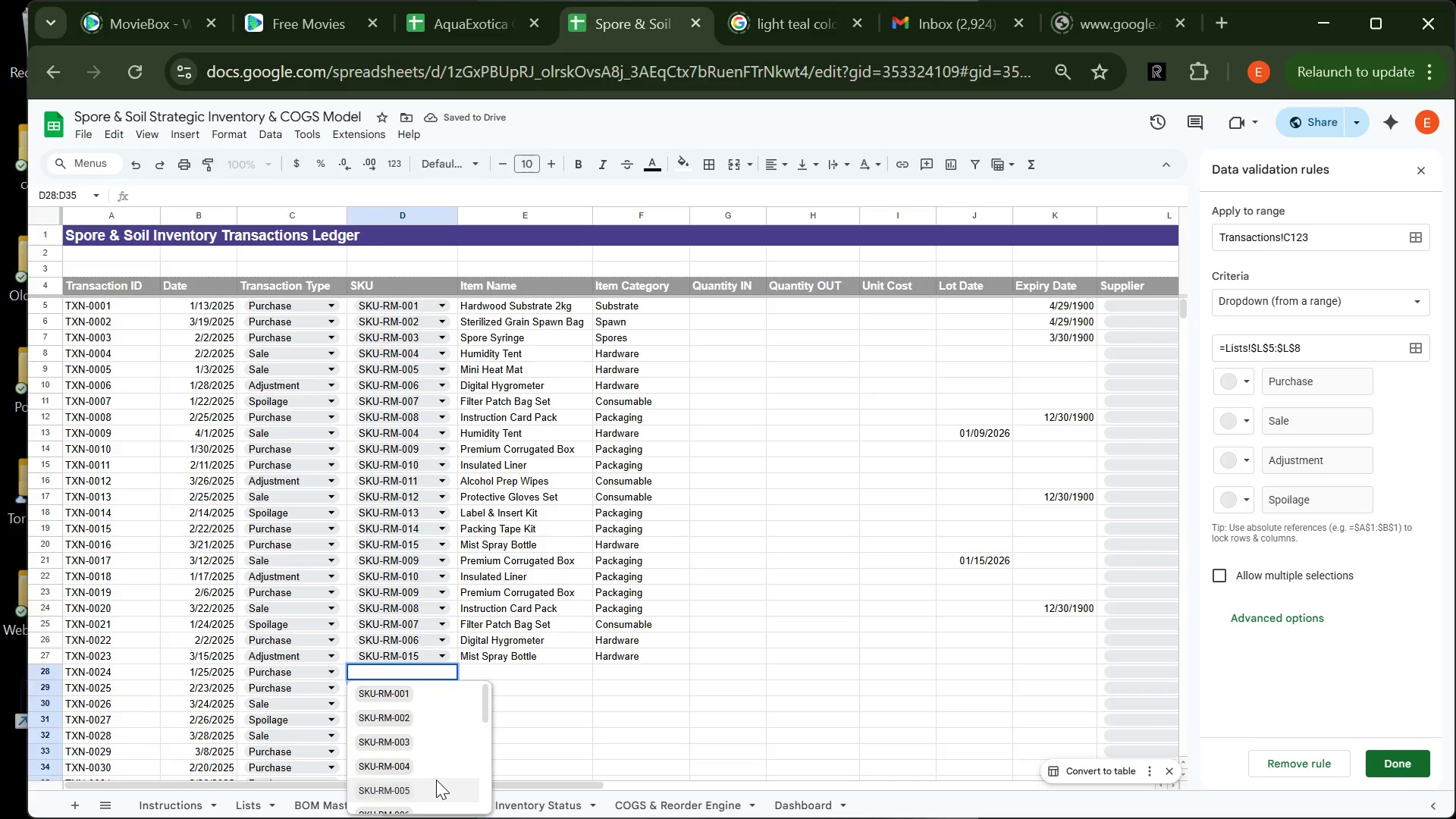 
left_click([436, 780])
 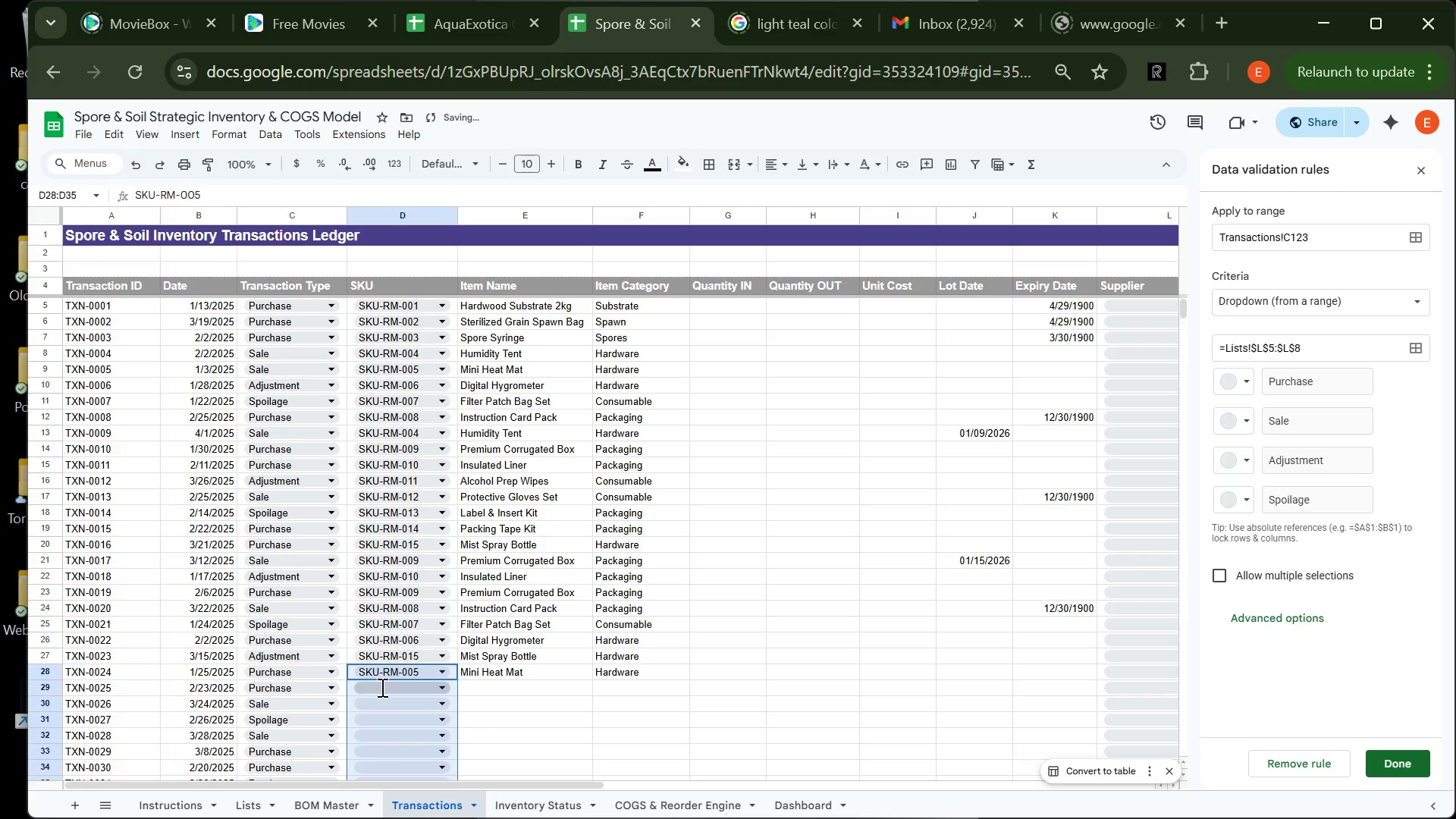 
left_click([381, 687])
 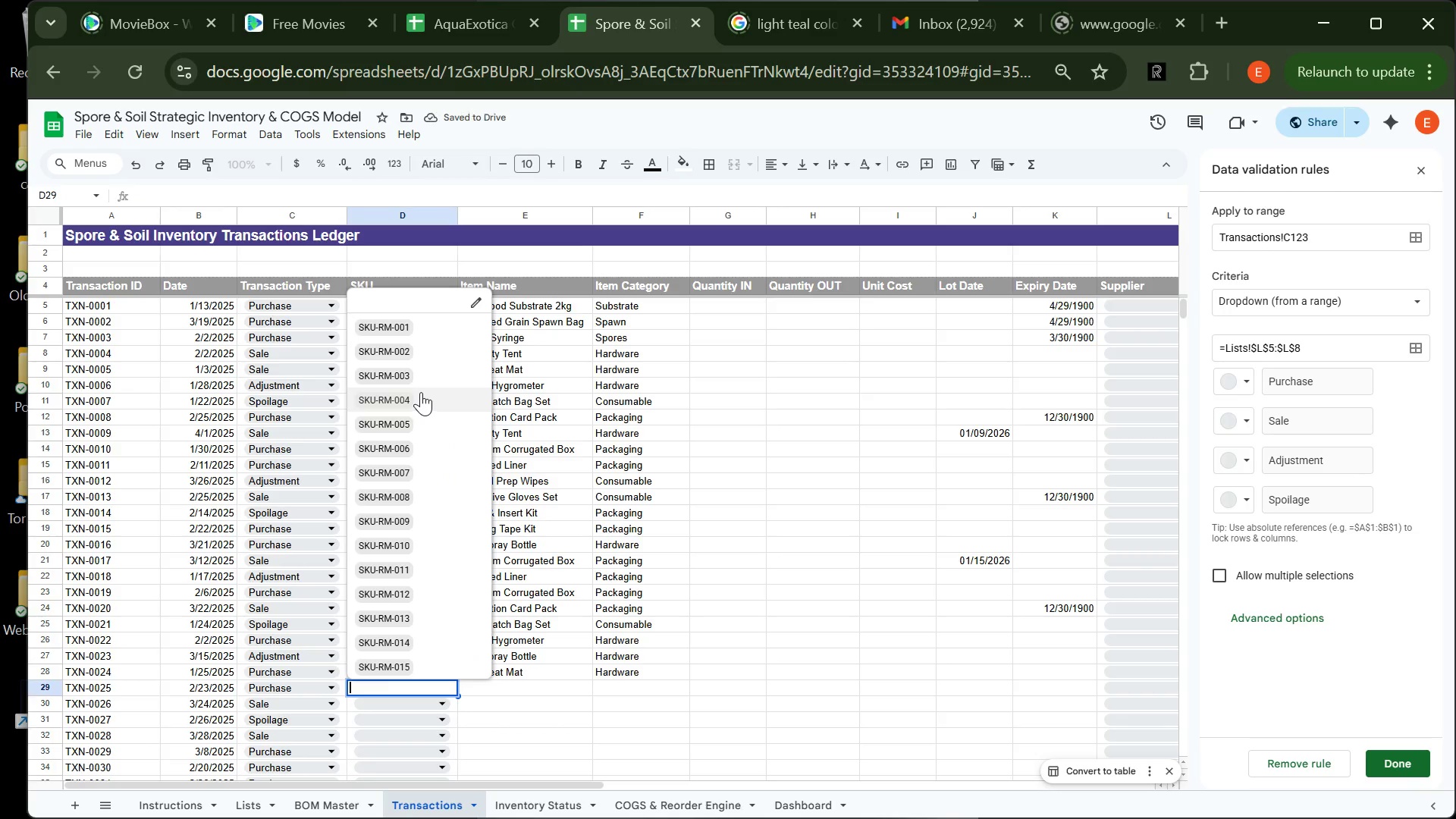 
left_click([421, 392])
 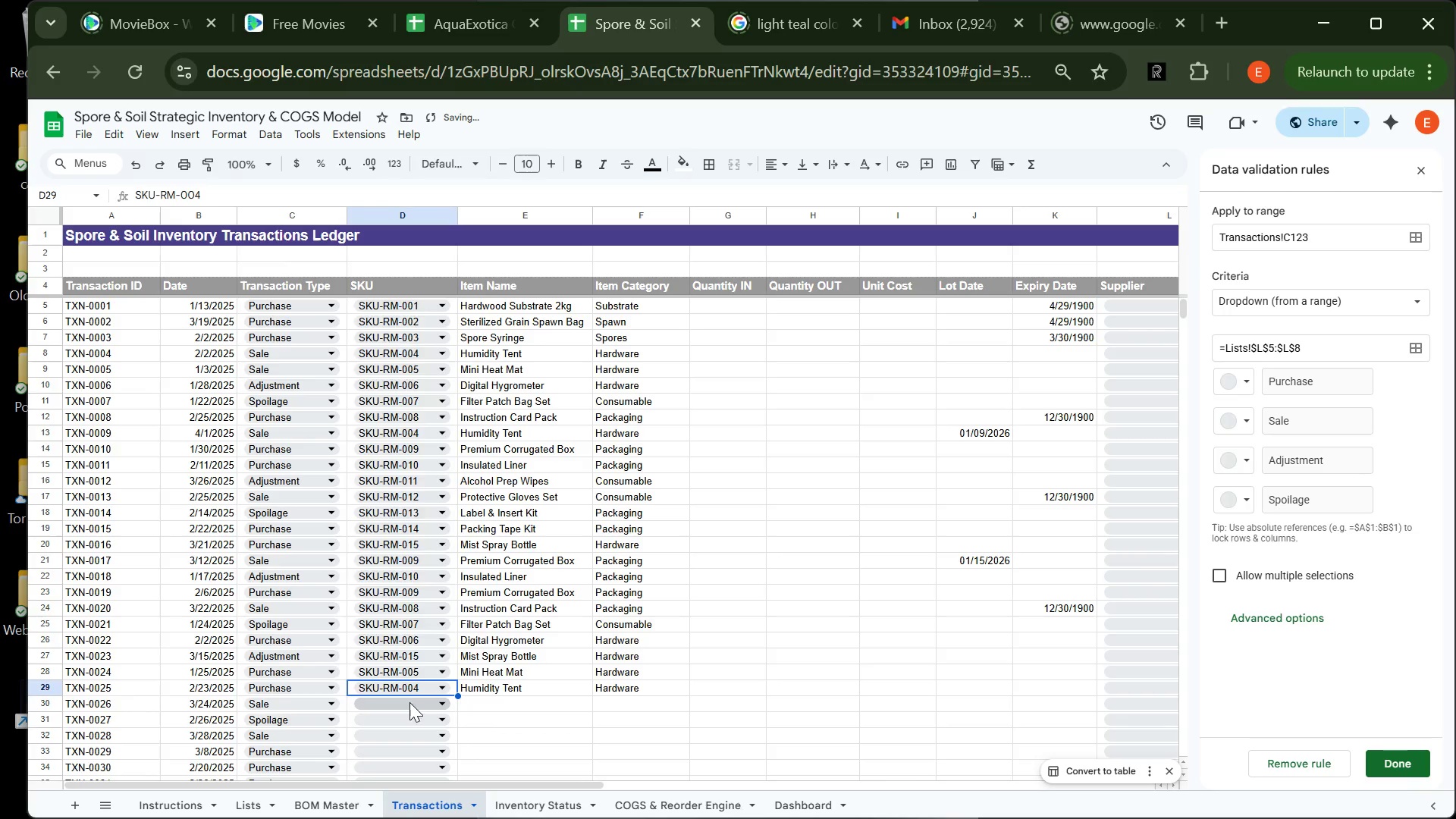 
left_click([410, 702])
 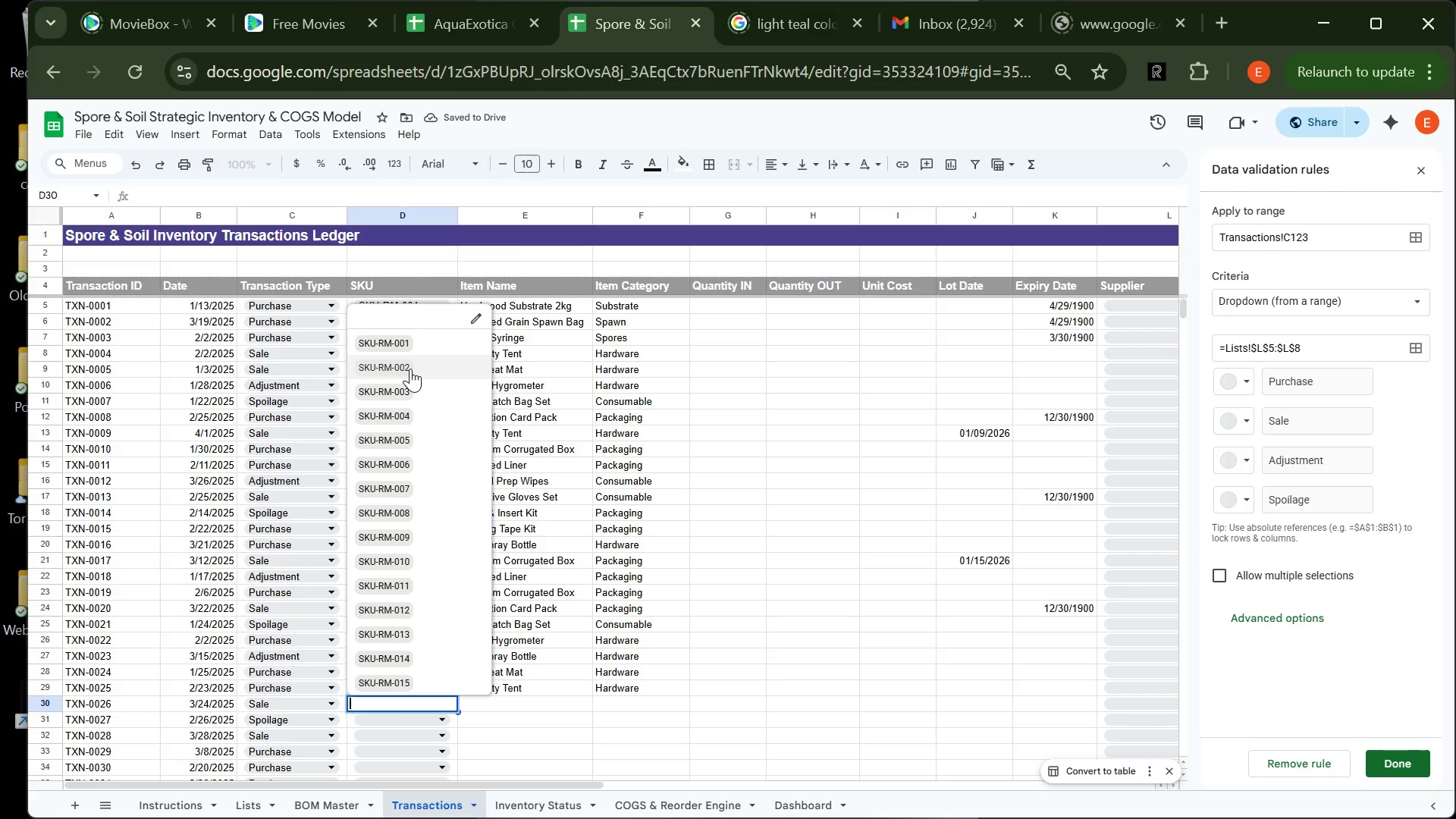 
left_click([410, 369])
 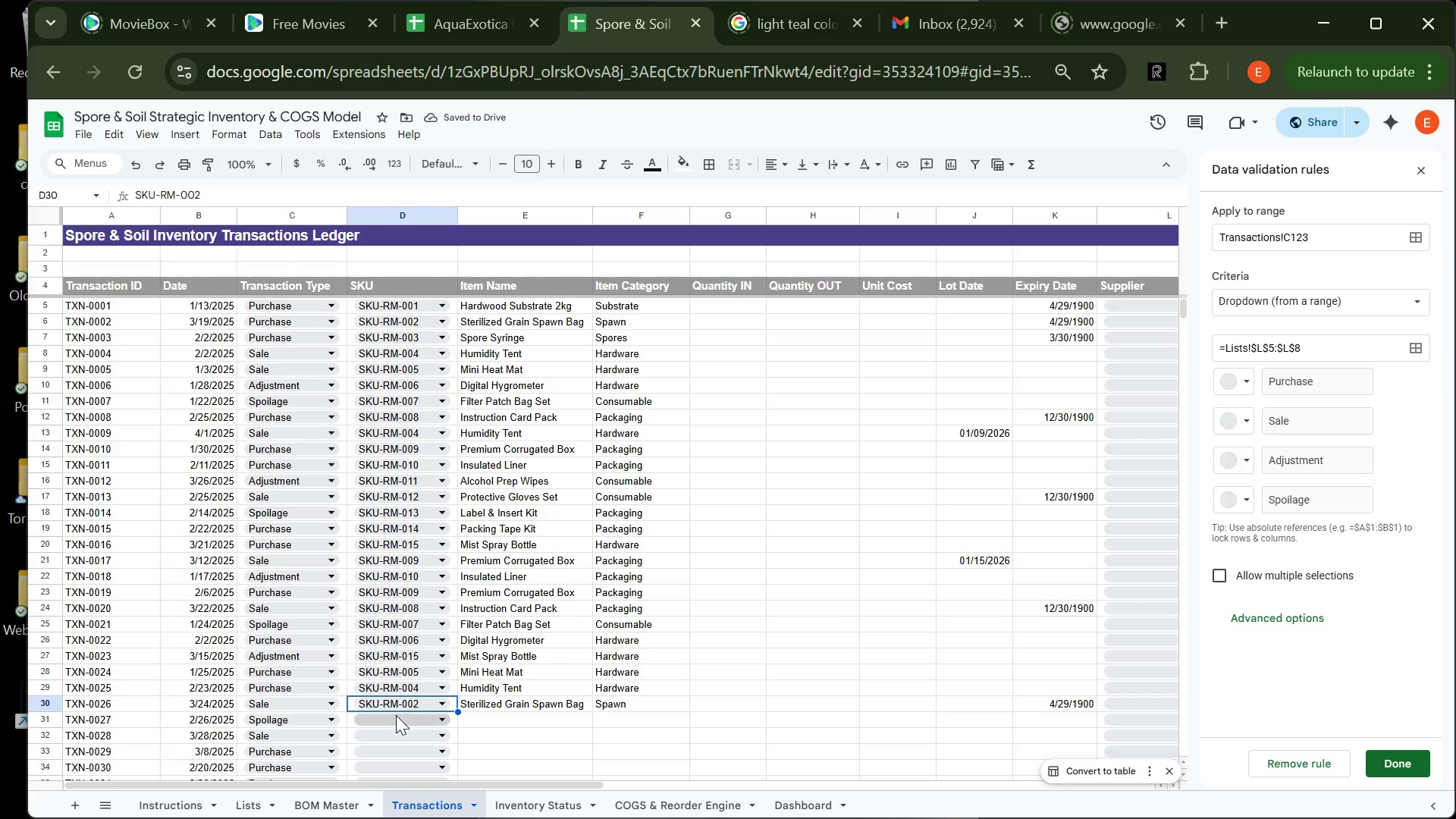 
left_click([396, 726])
 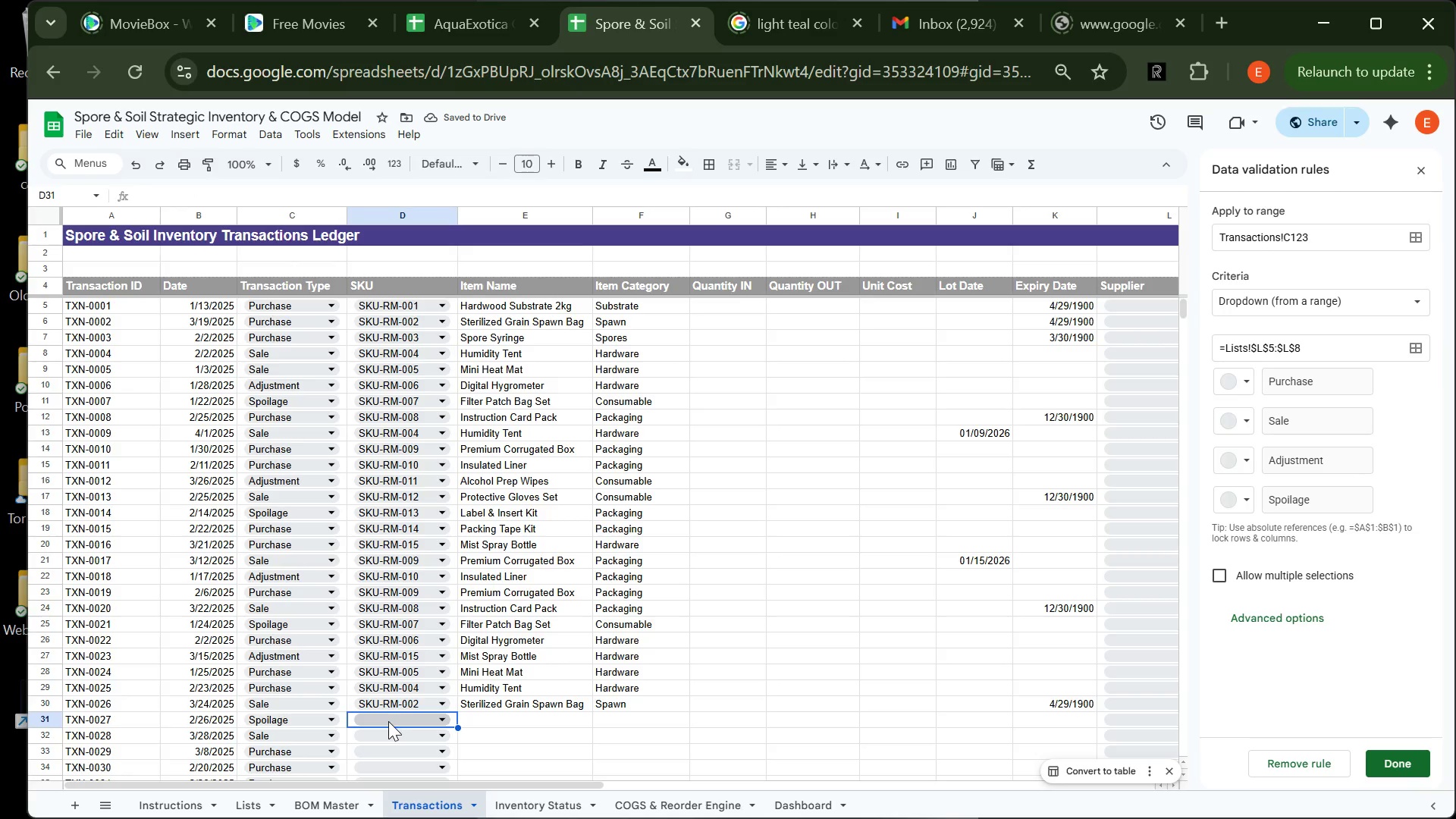 
left_click([388, 721])
 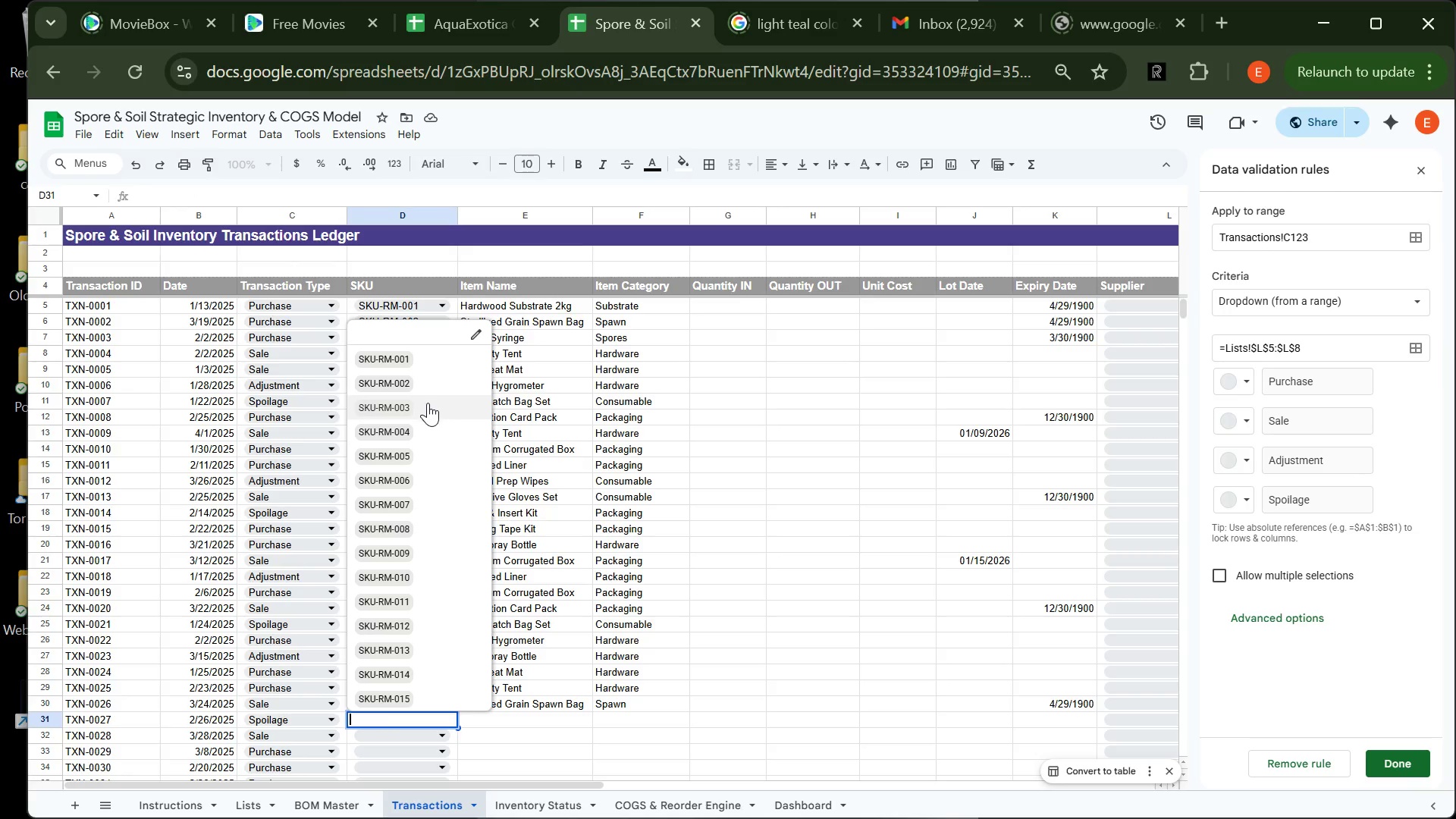 
left_click([428, 403])
 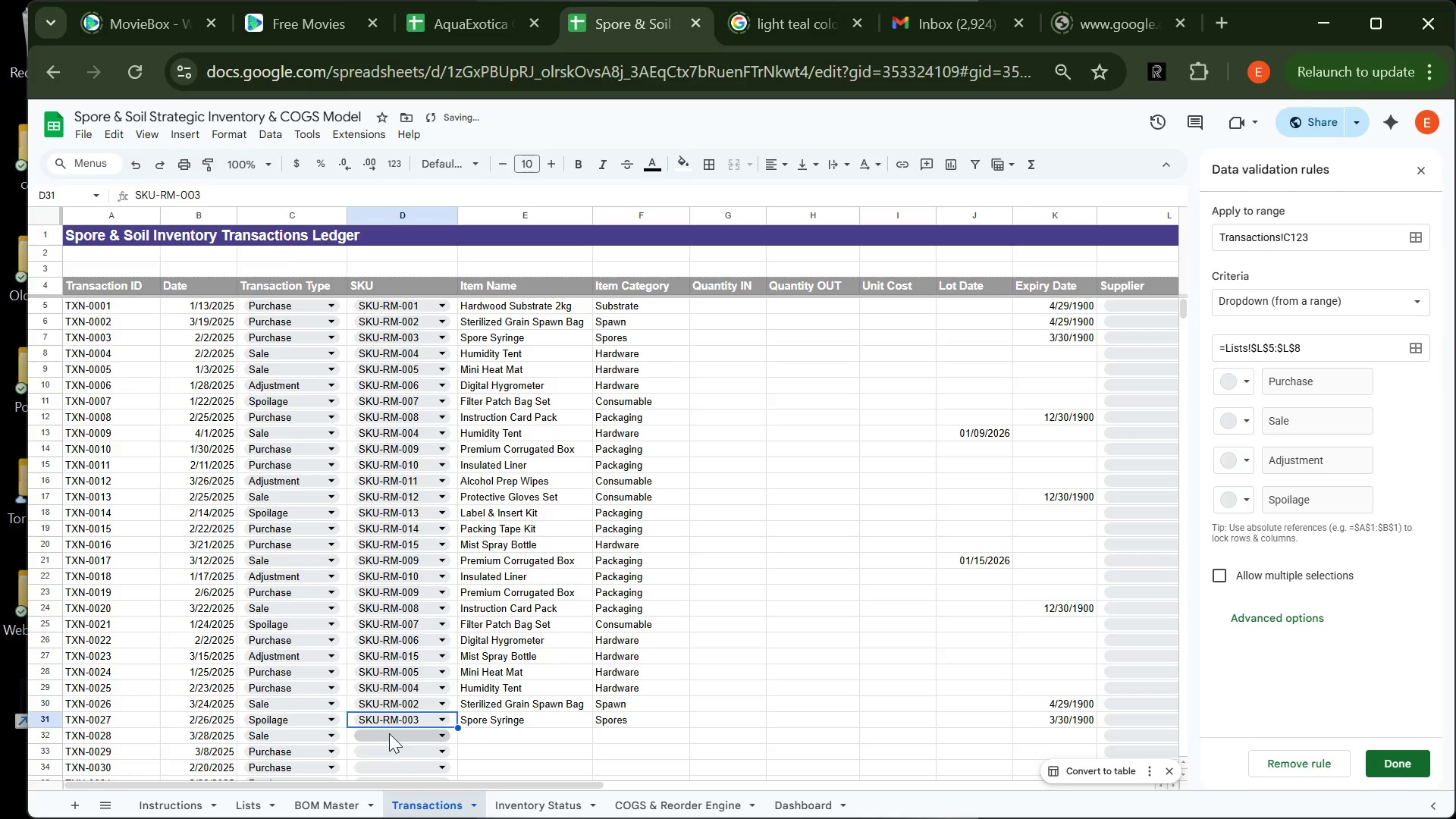 
left_click([389, 733])
 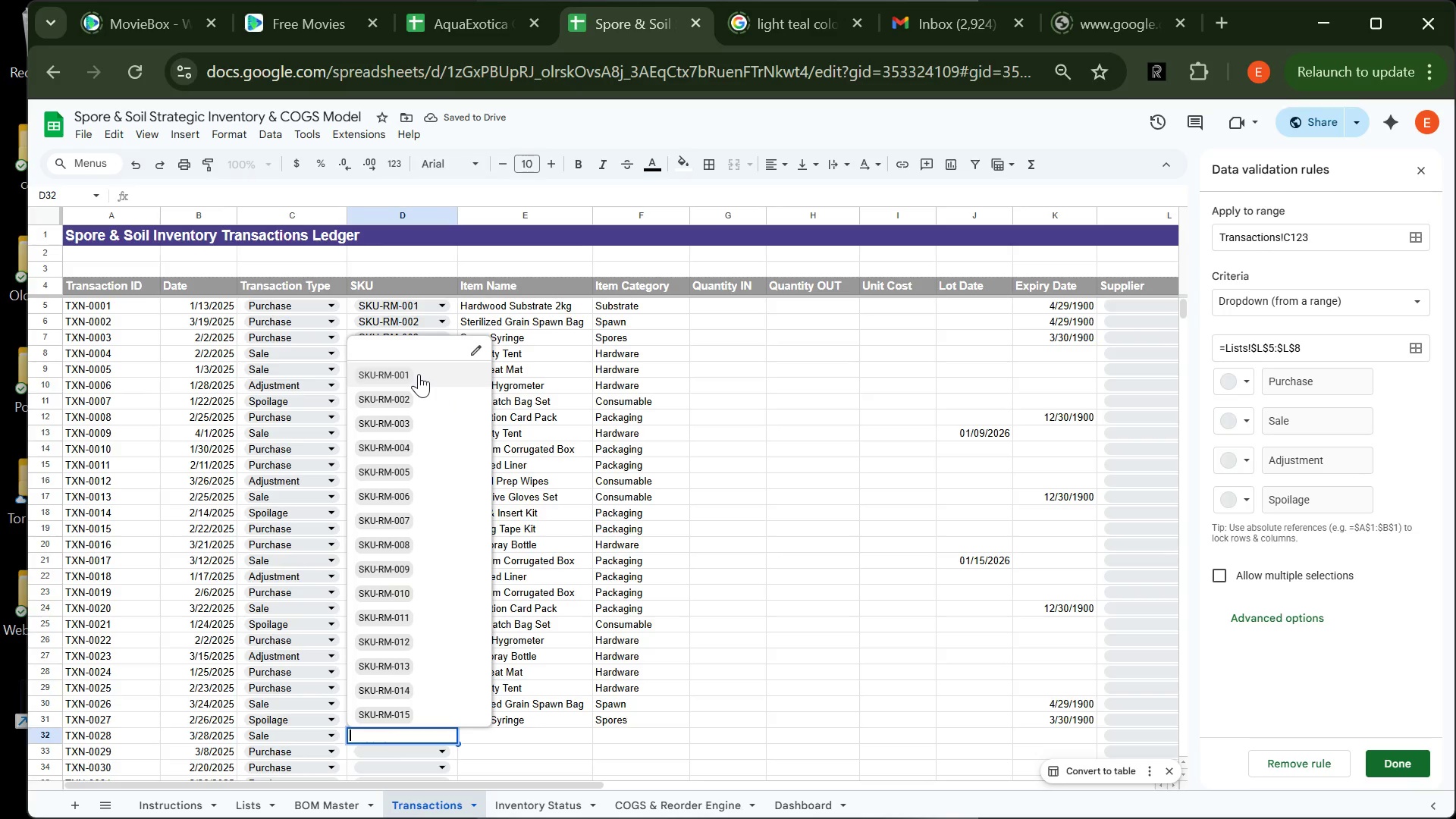 
left_click([419, 374])
 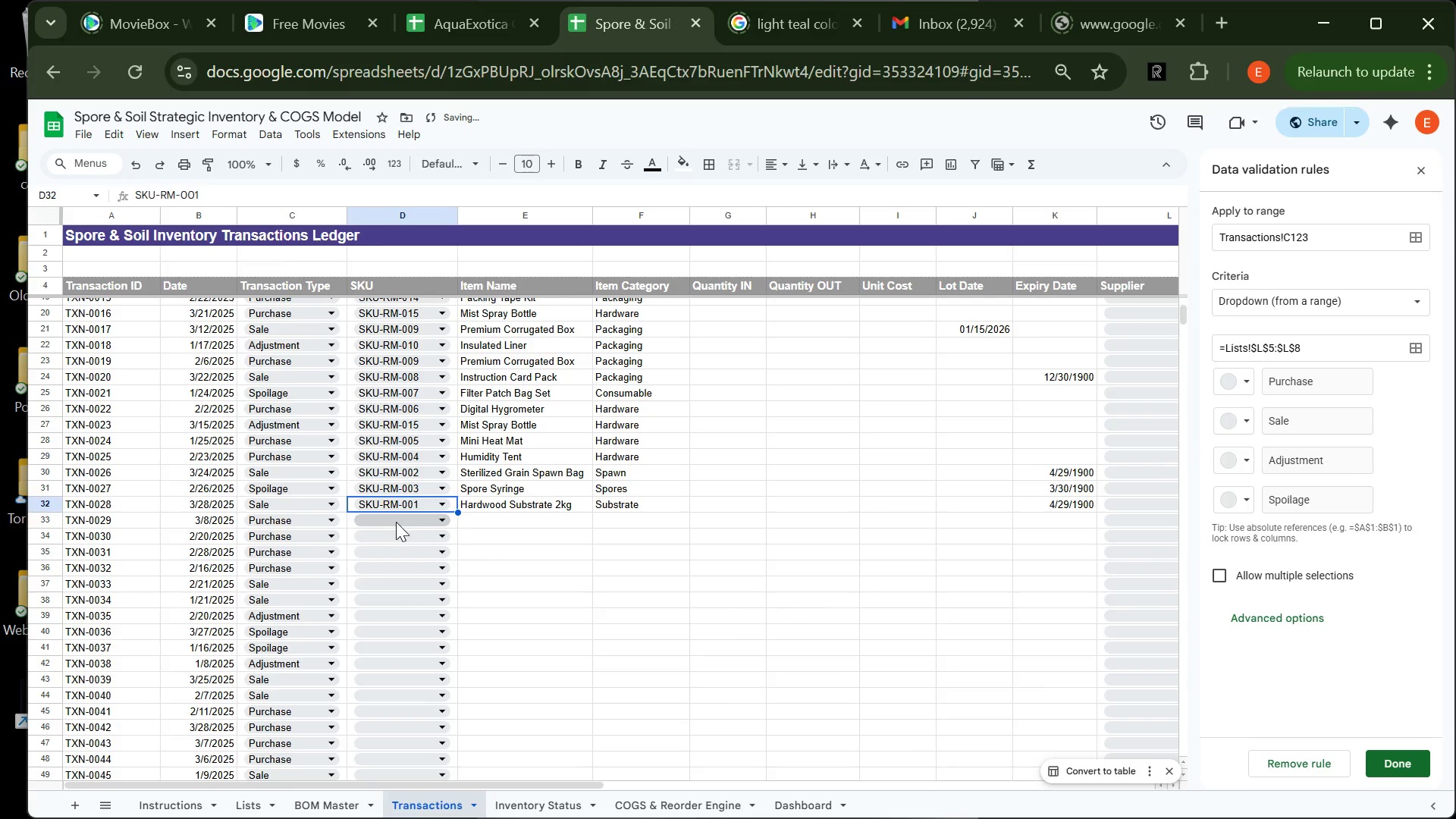 
left_click([396, 525])
 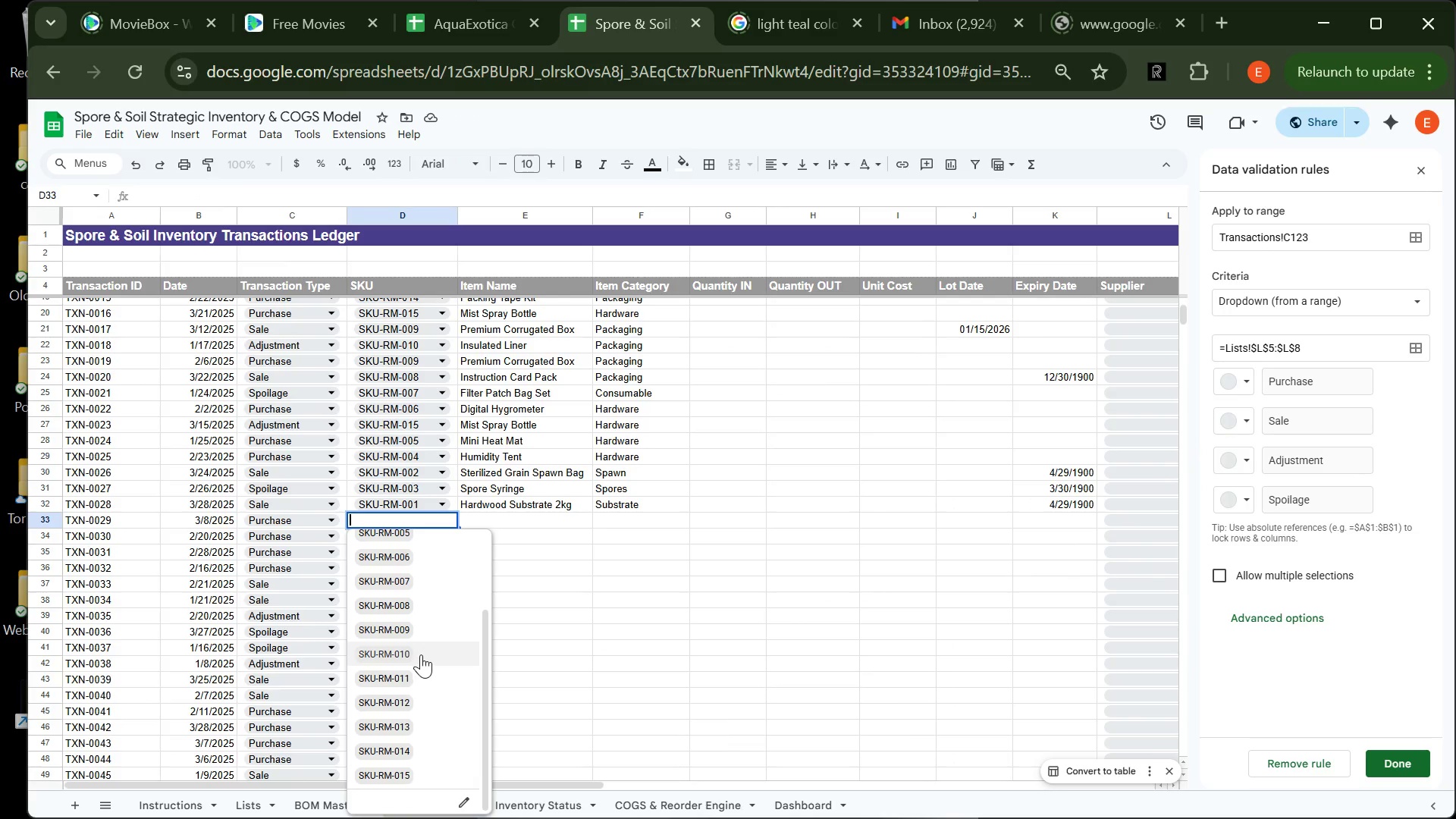 
left_click([421, 684])
 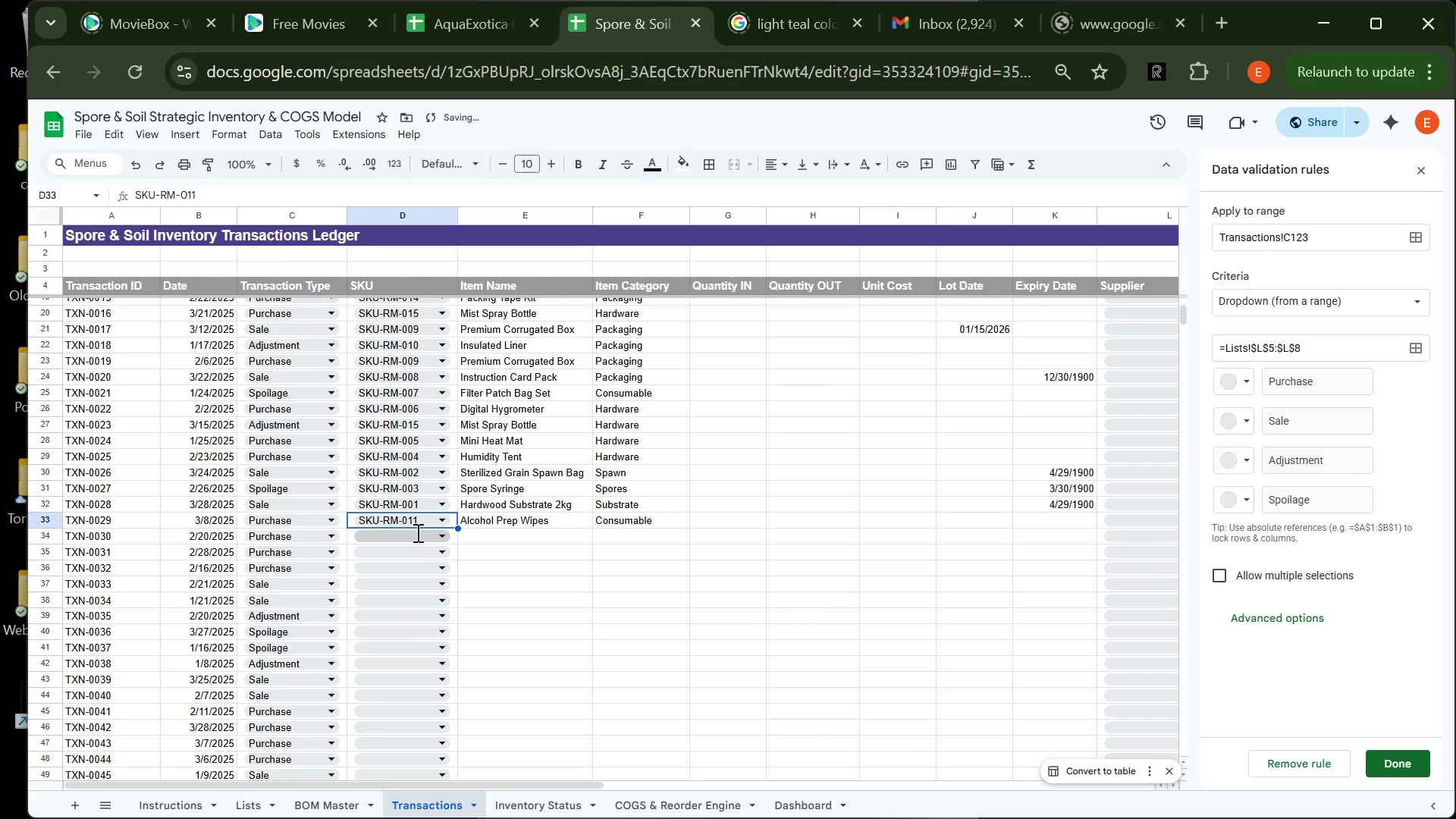 
left_click([416, 532])
 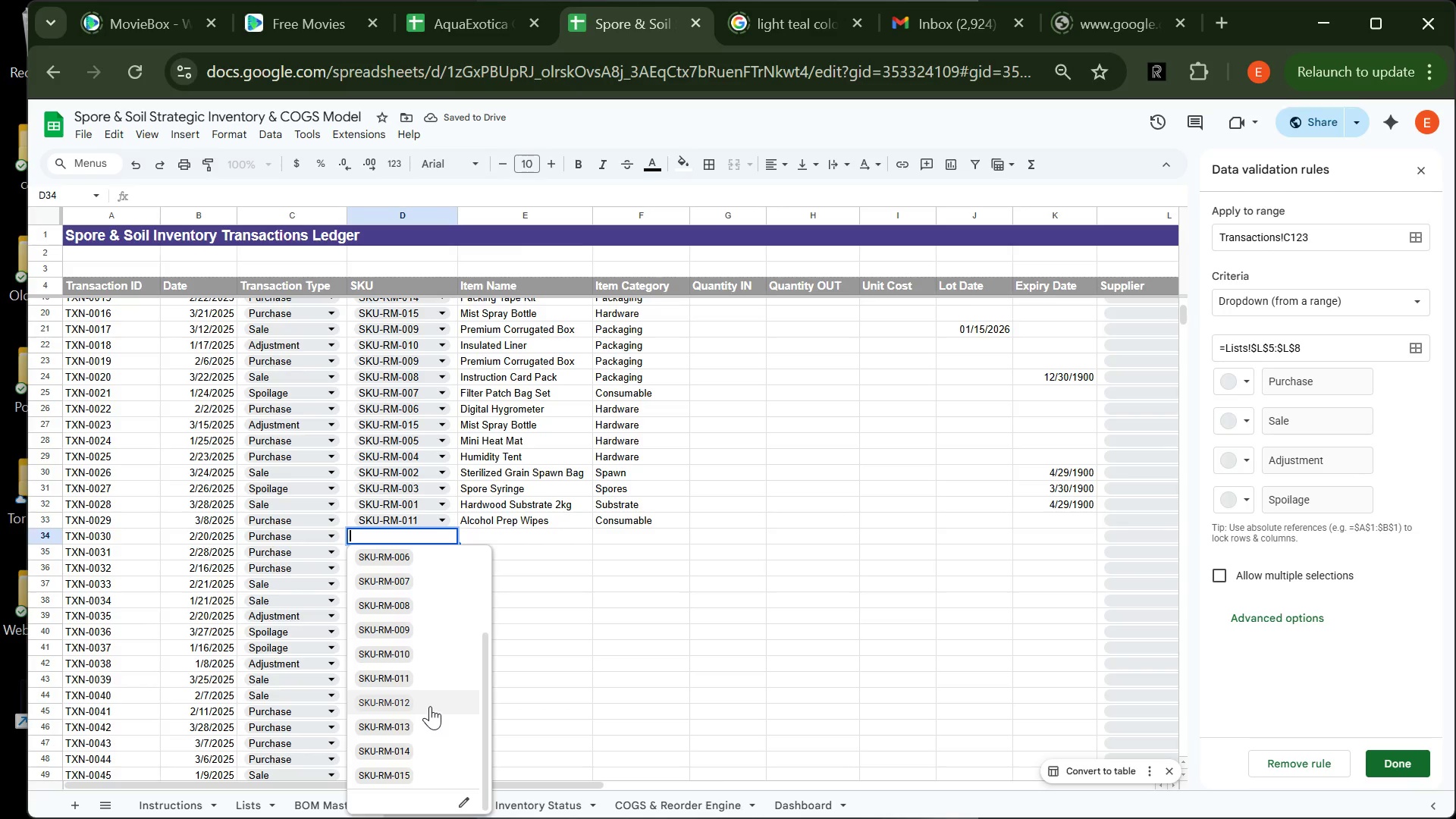 
left_click([430, 703])
 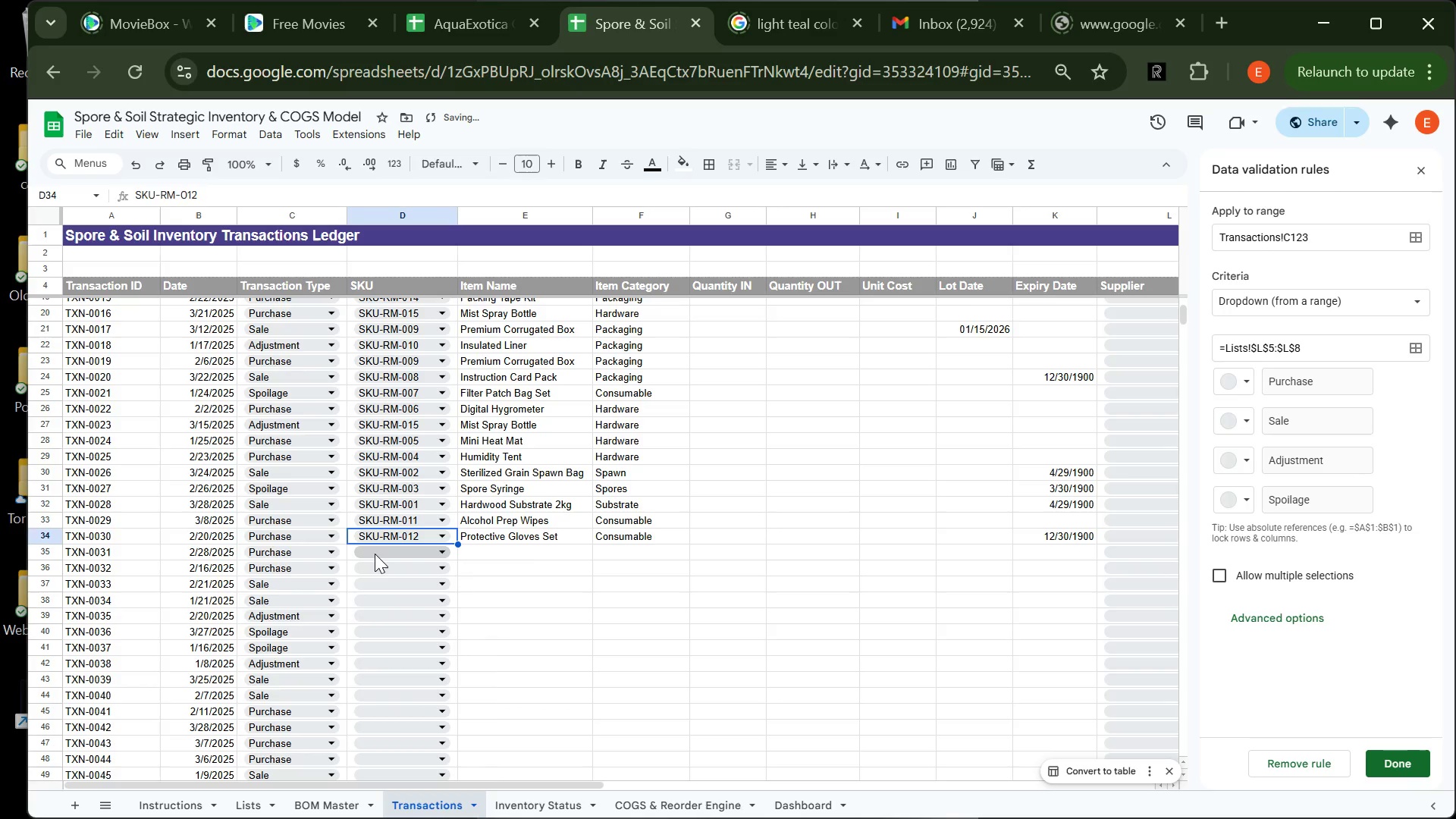 
left_click([375, 554])
 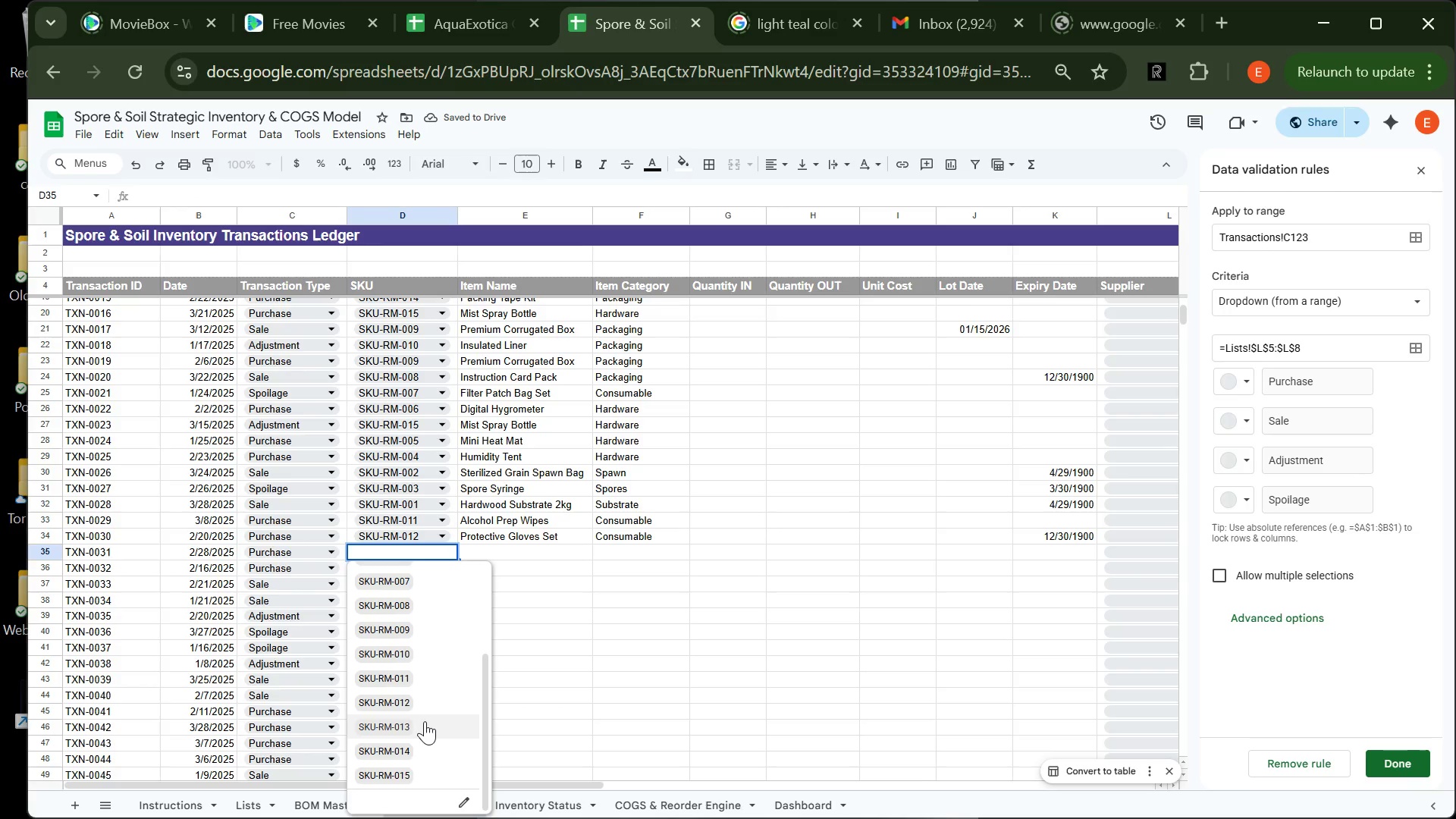 
left_click([425, 721])
 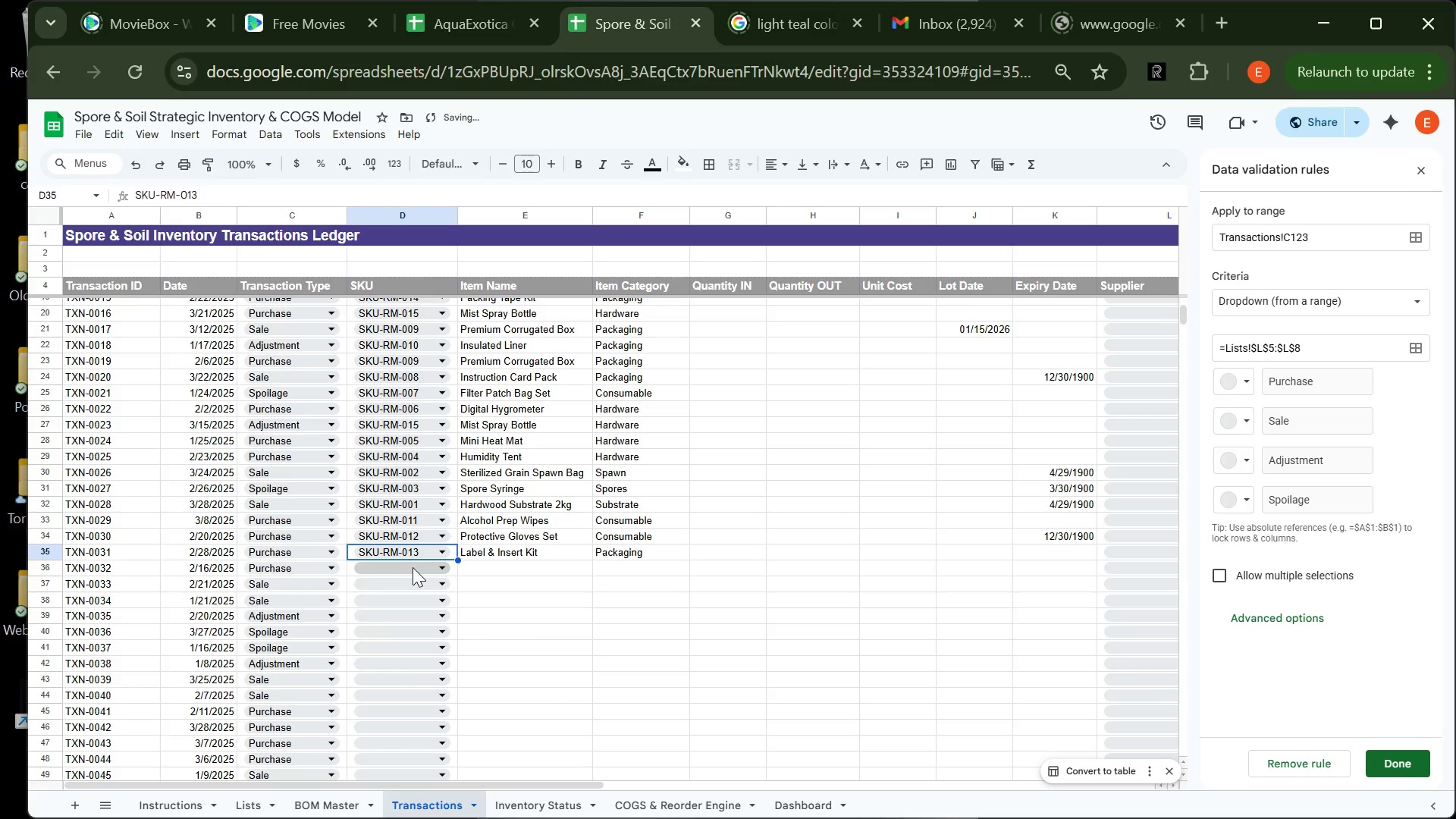 
left_click_drag(start_coordinate=[413, 567], to_coordinate=[415, 682])
 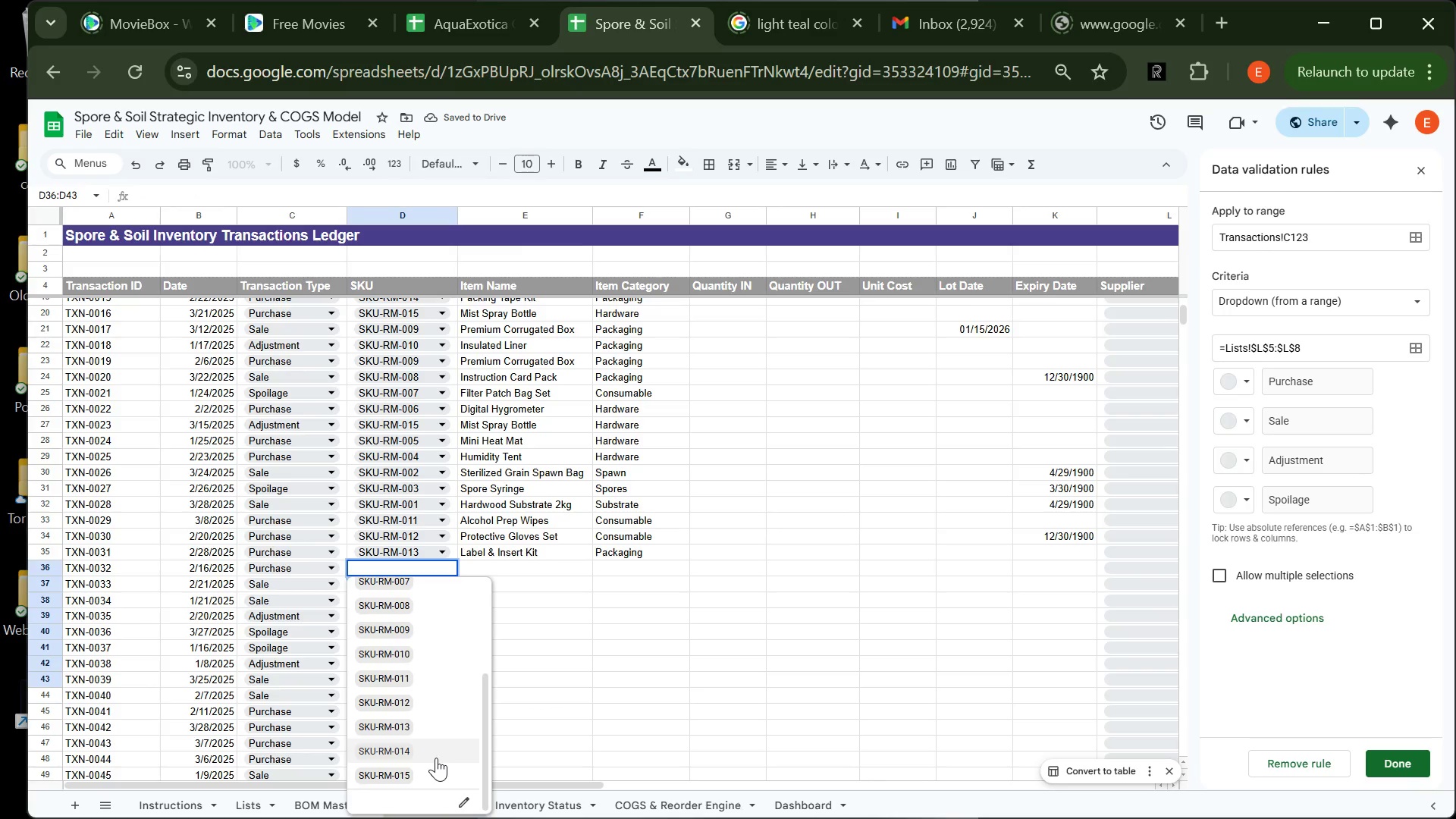 
left_click([436, 758])
 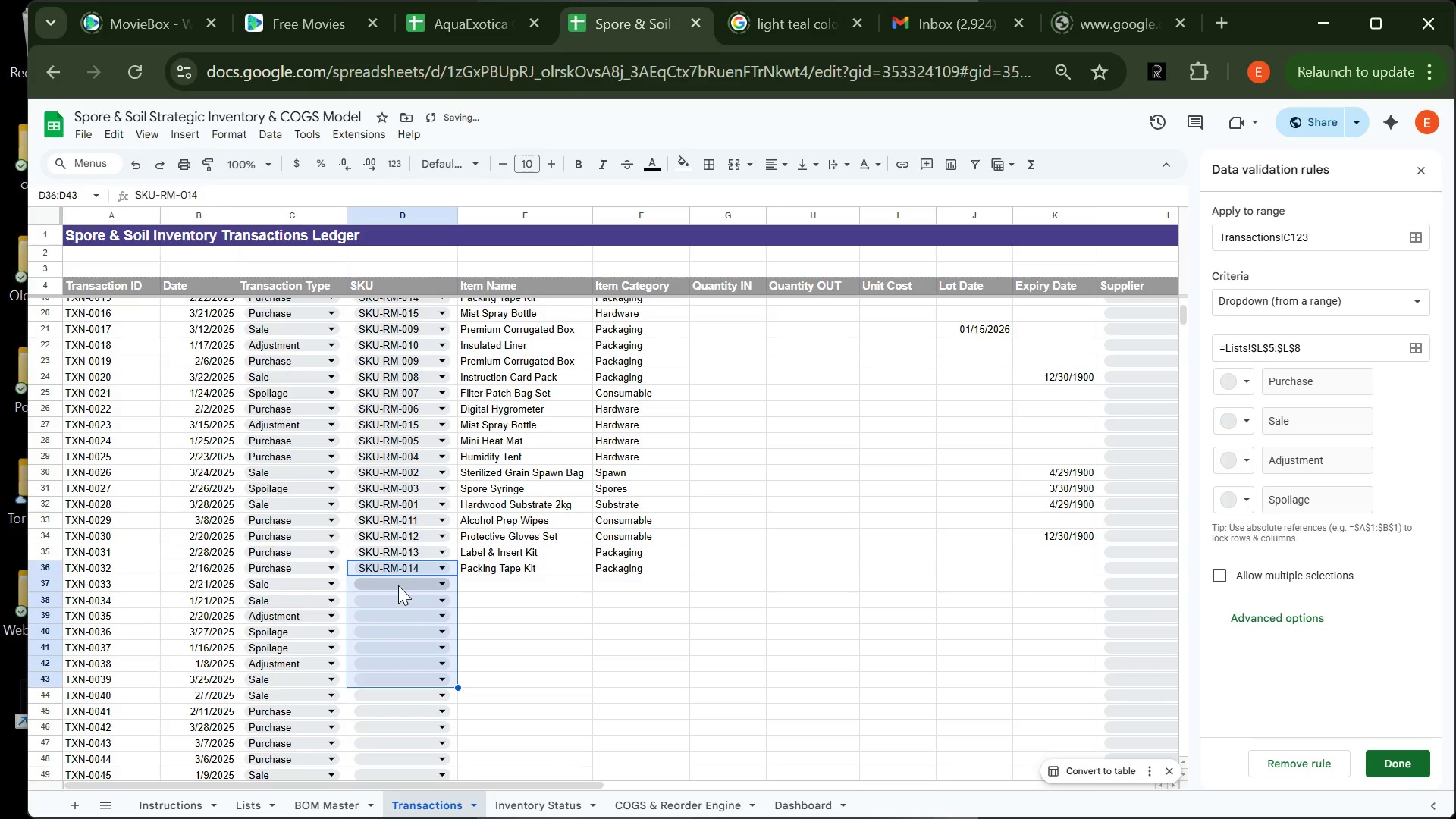 
left_click([398, 585])
 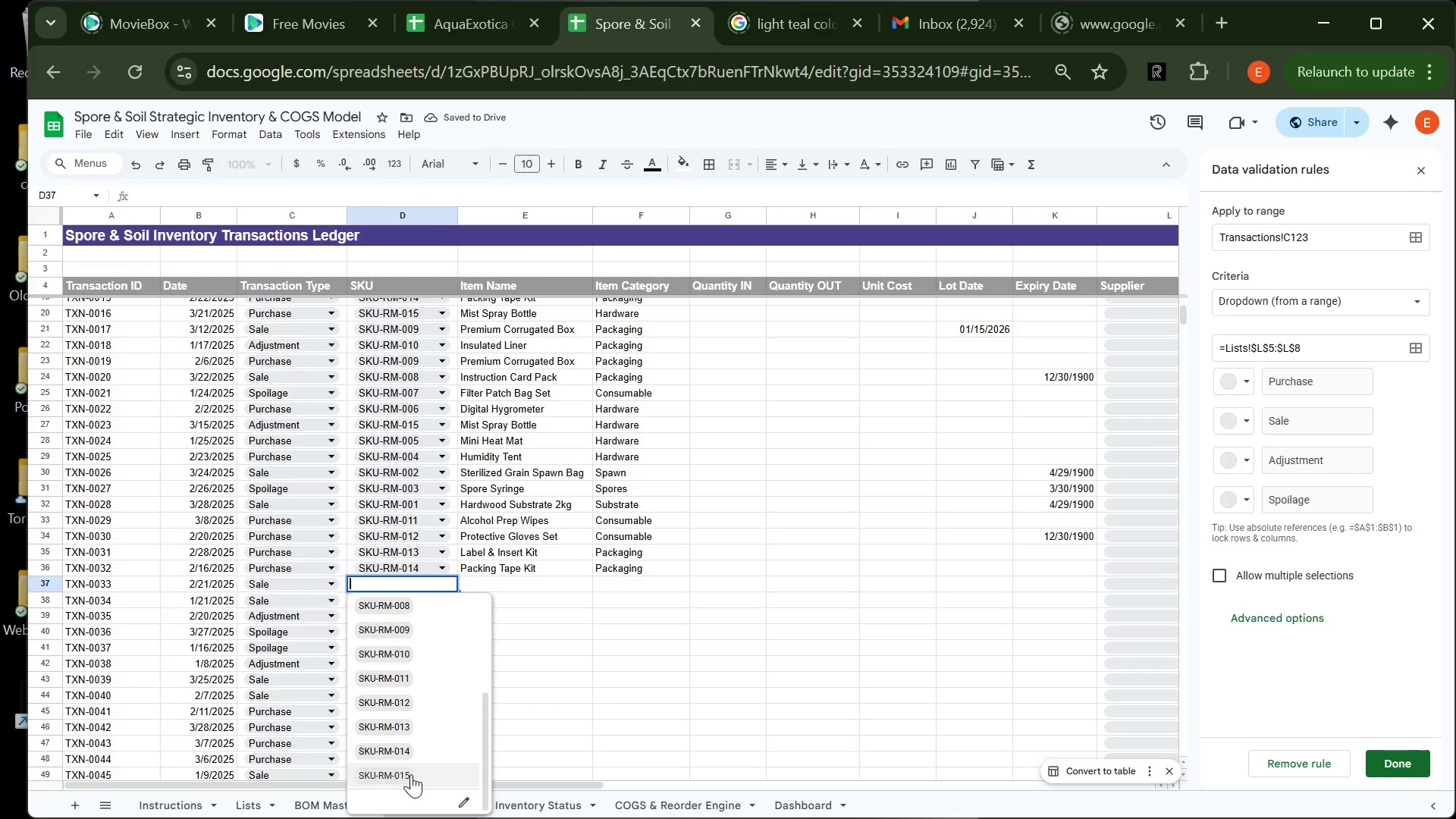 
left_click([411, 774])
 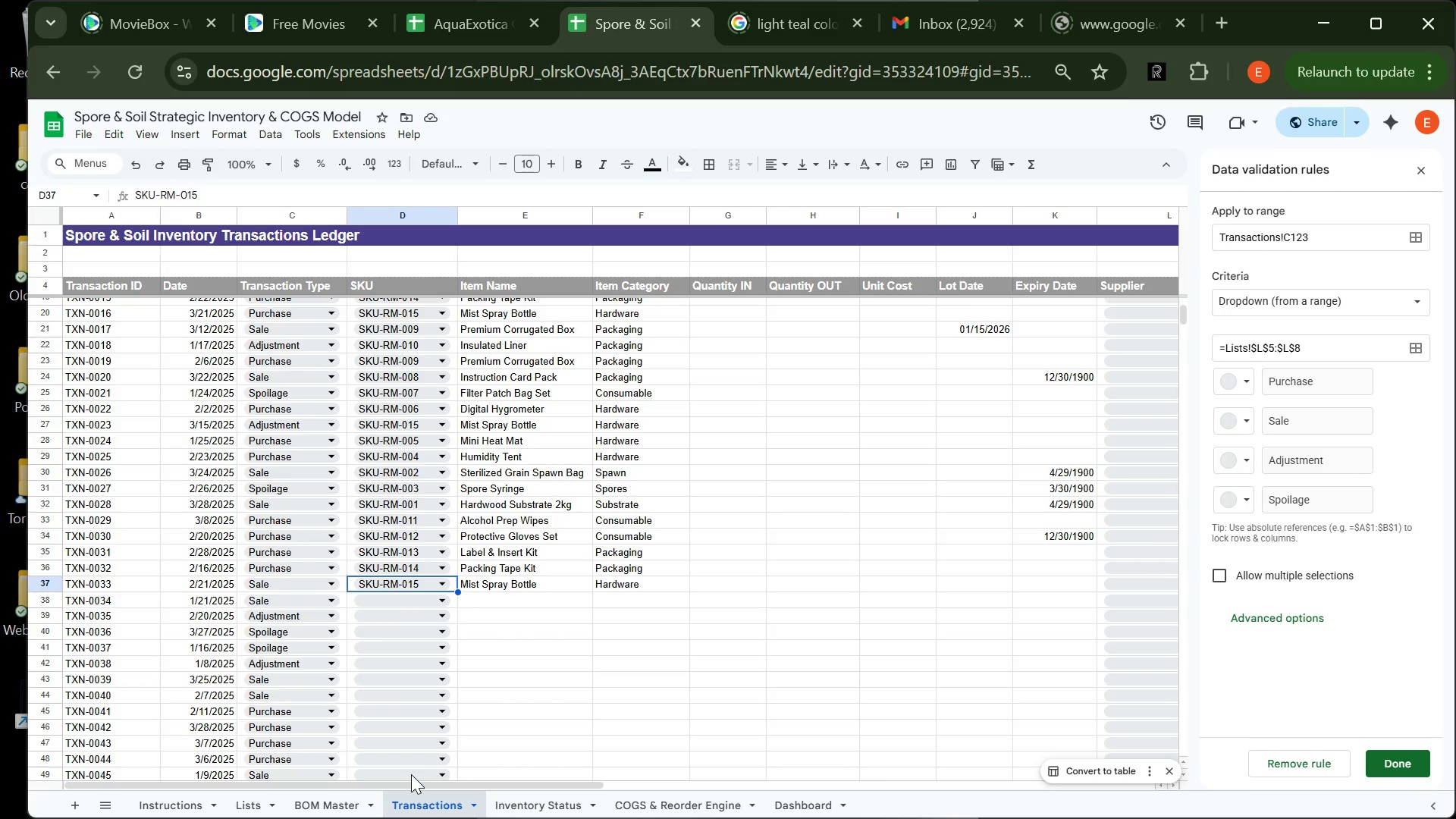 
wait(21.72)
 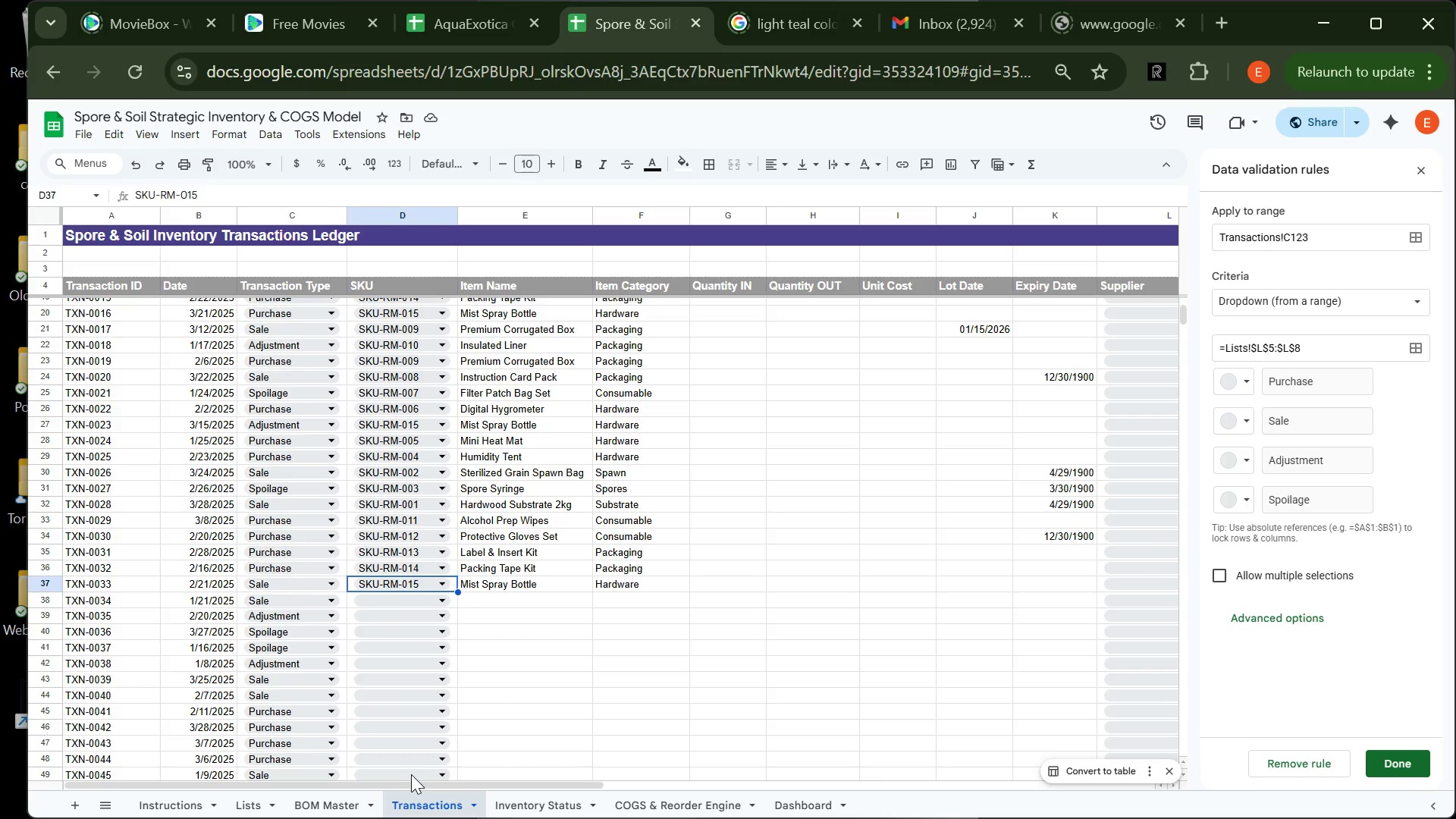 
left_click([413, 599])
 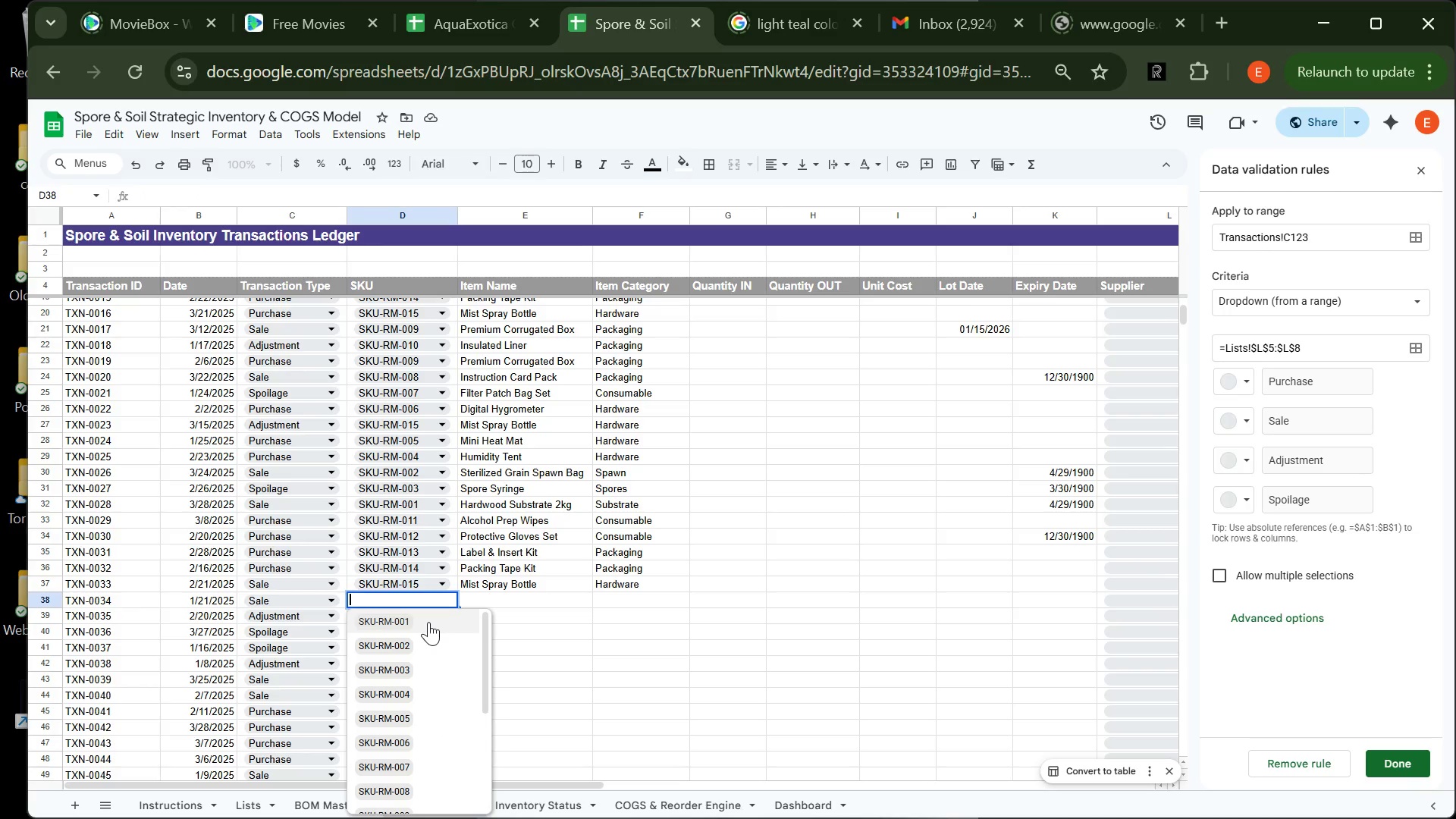 
left_click([428, 622])
 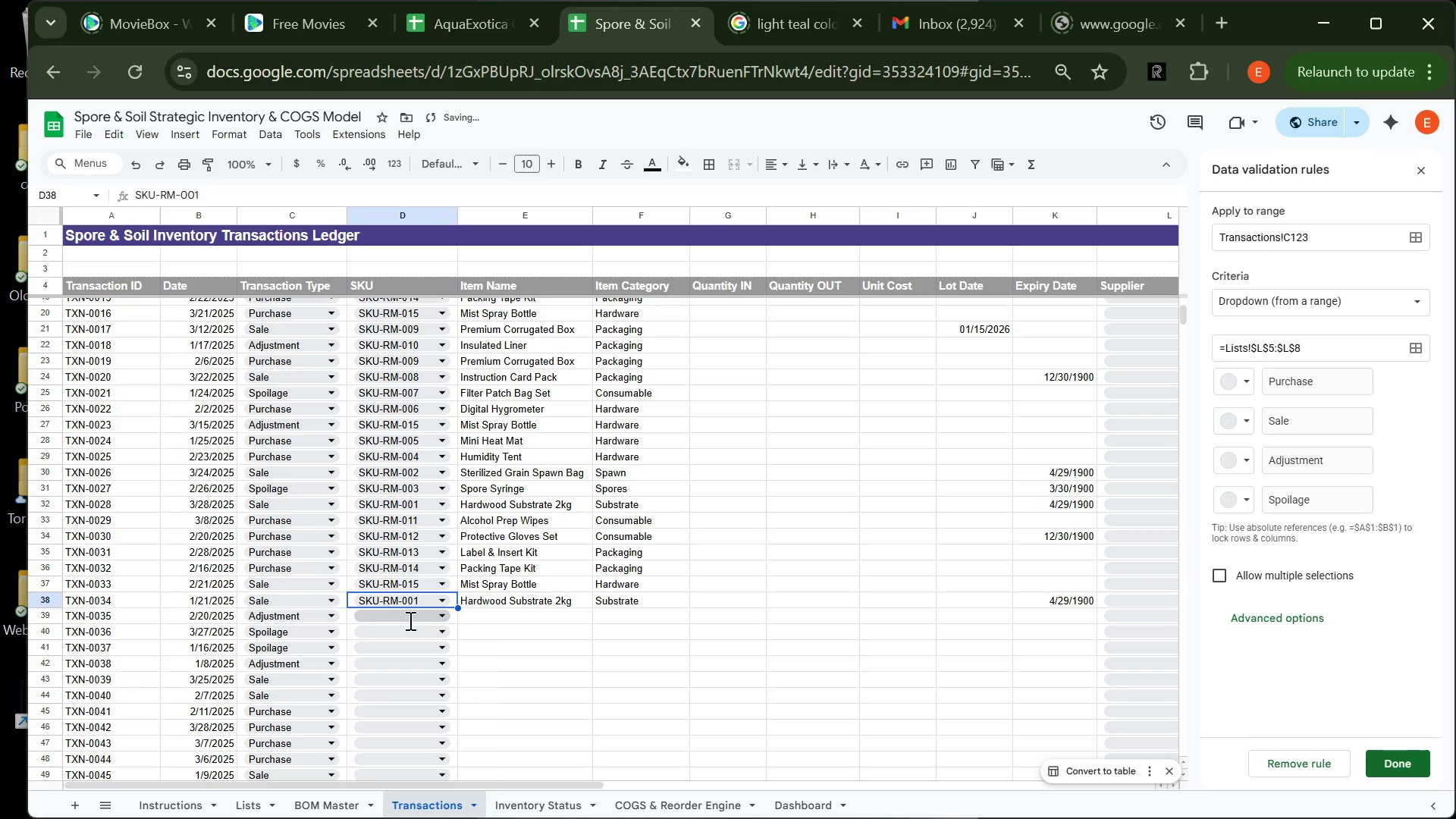 
left_click_drag(start_coordinate=[409, 620], to_coordinate=[432, 656])
 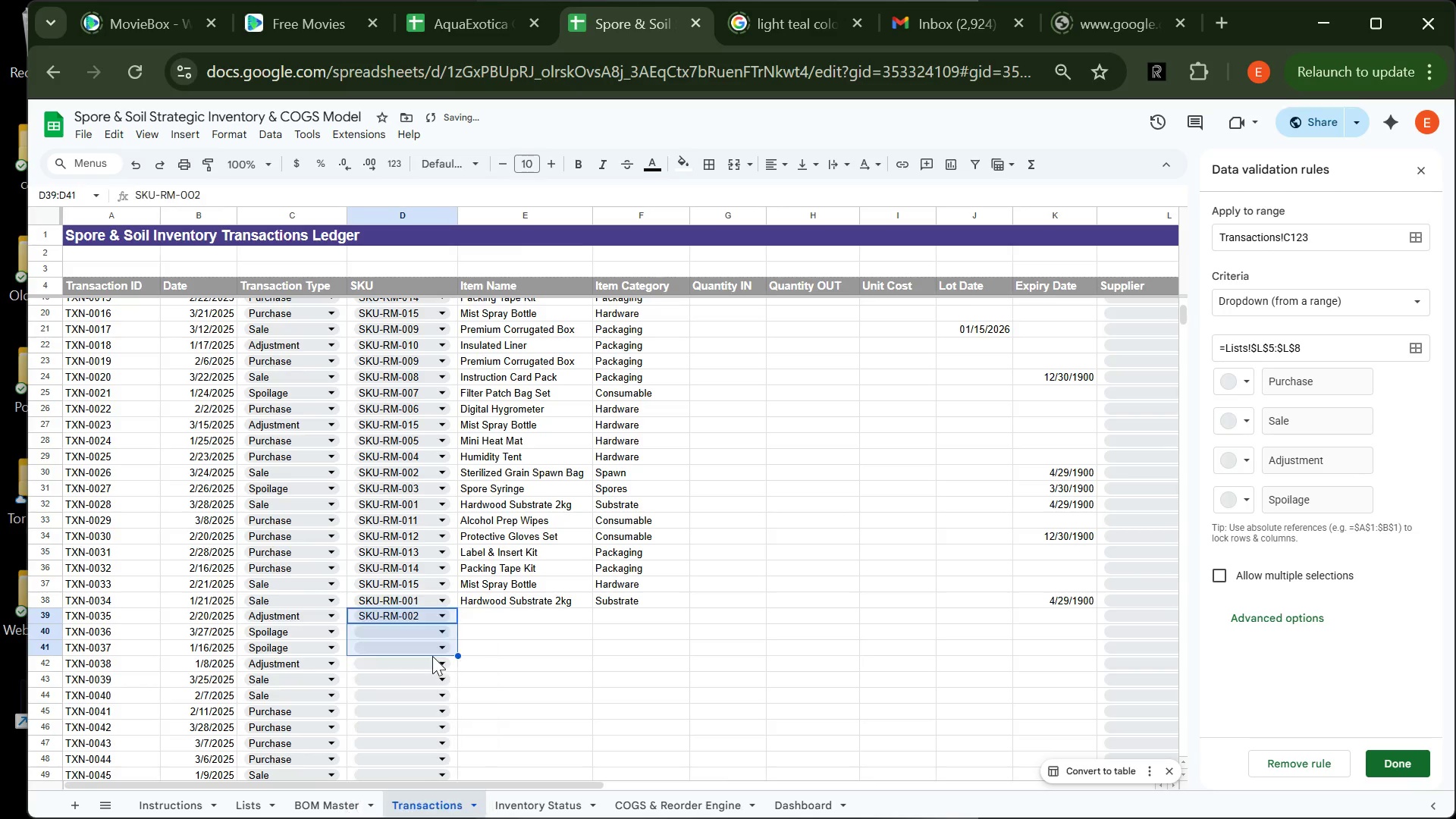 
left_click([432, 656])
 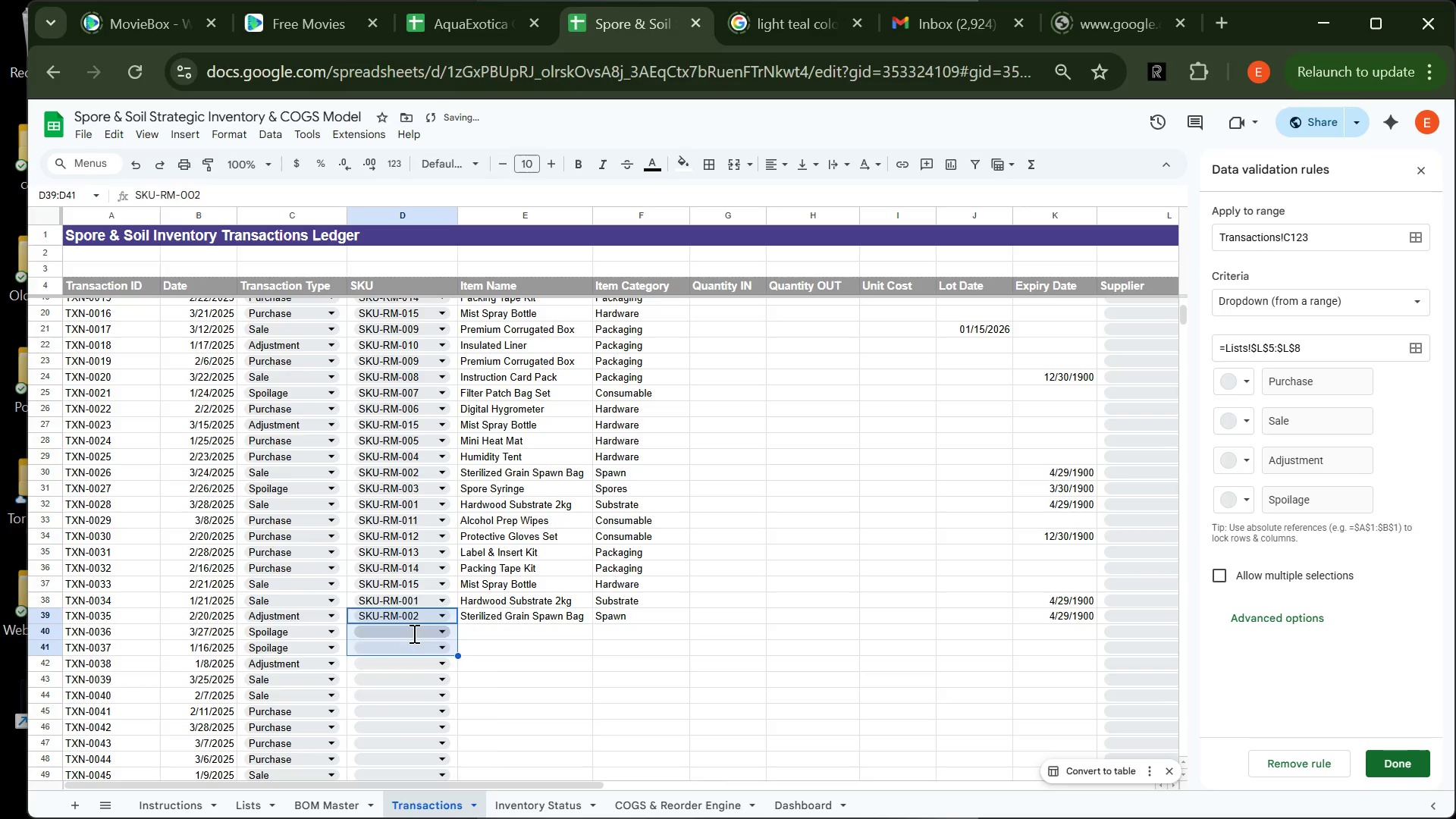 
left_click([413, 633])
 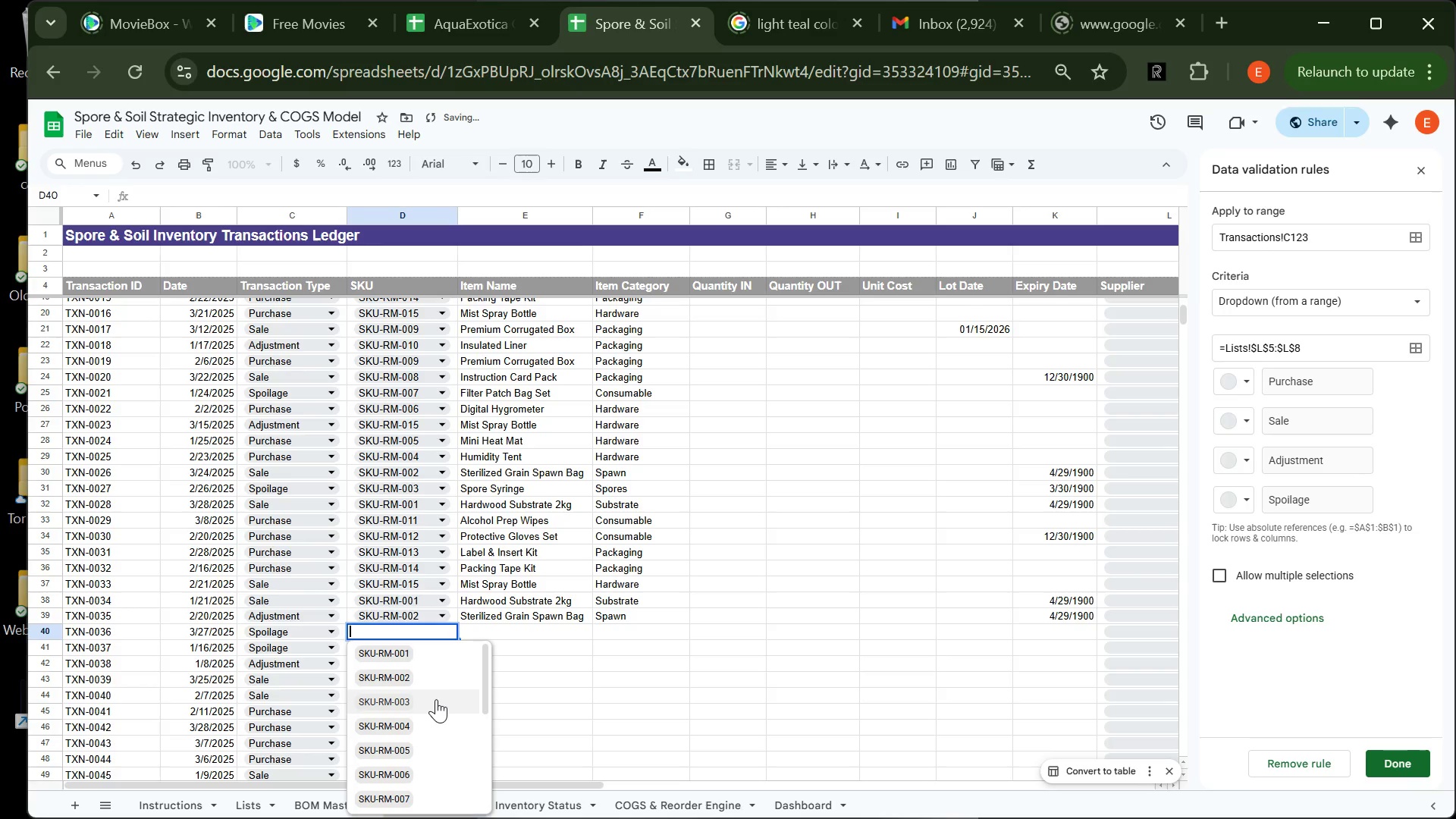 
left_click([436, 699])
 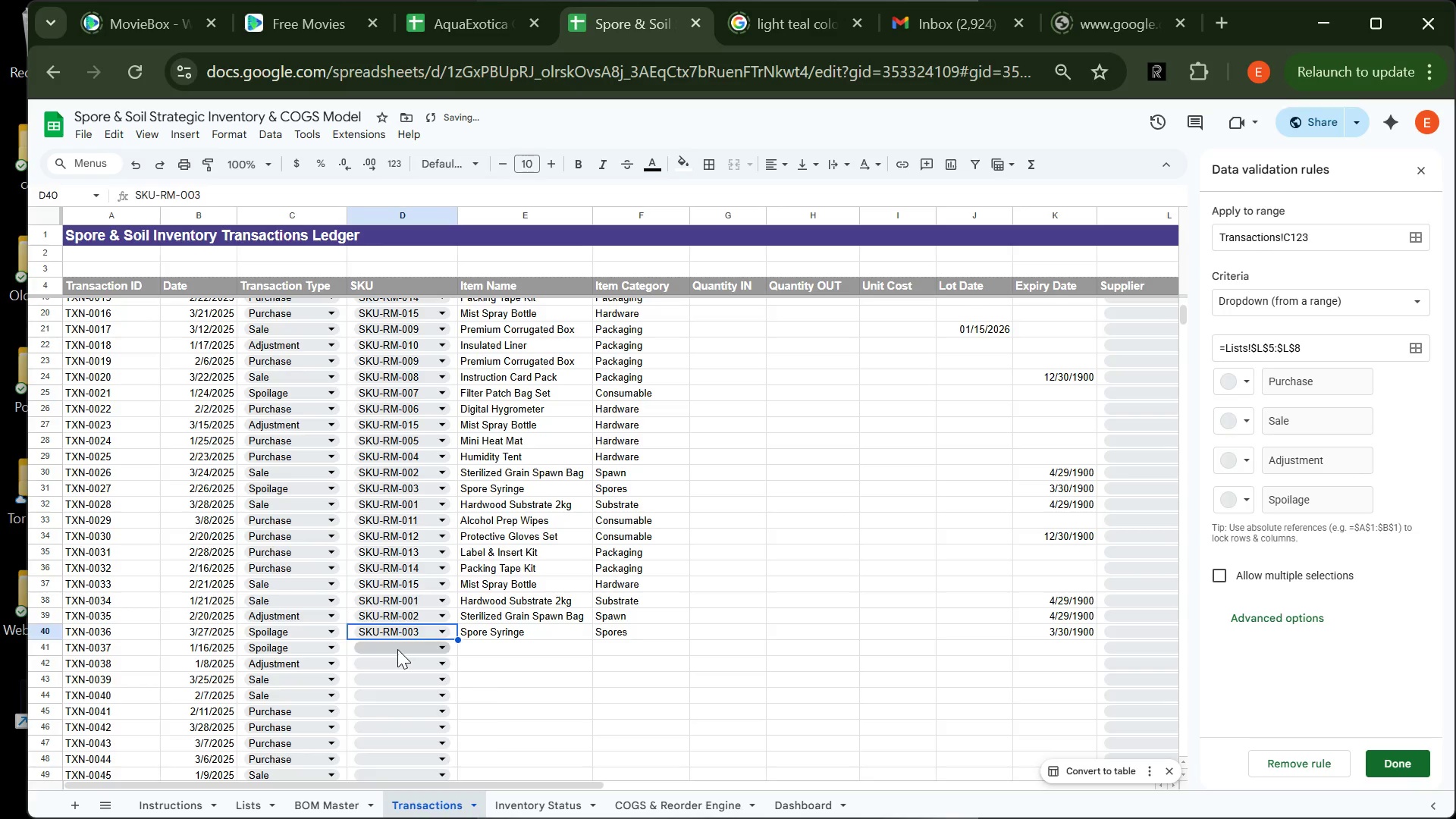 
left_click([397, 649])
 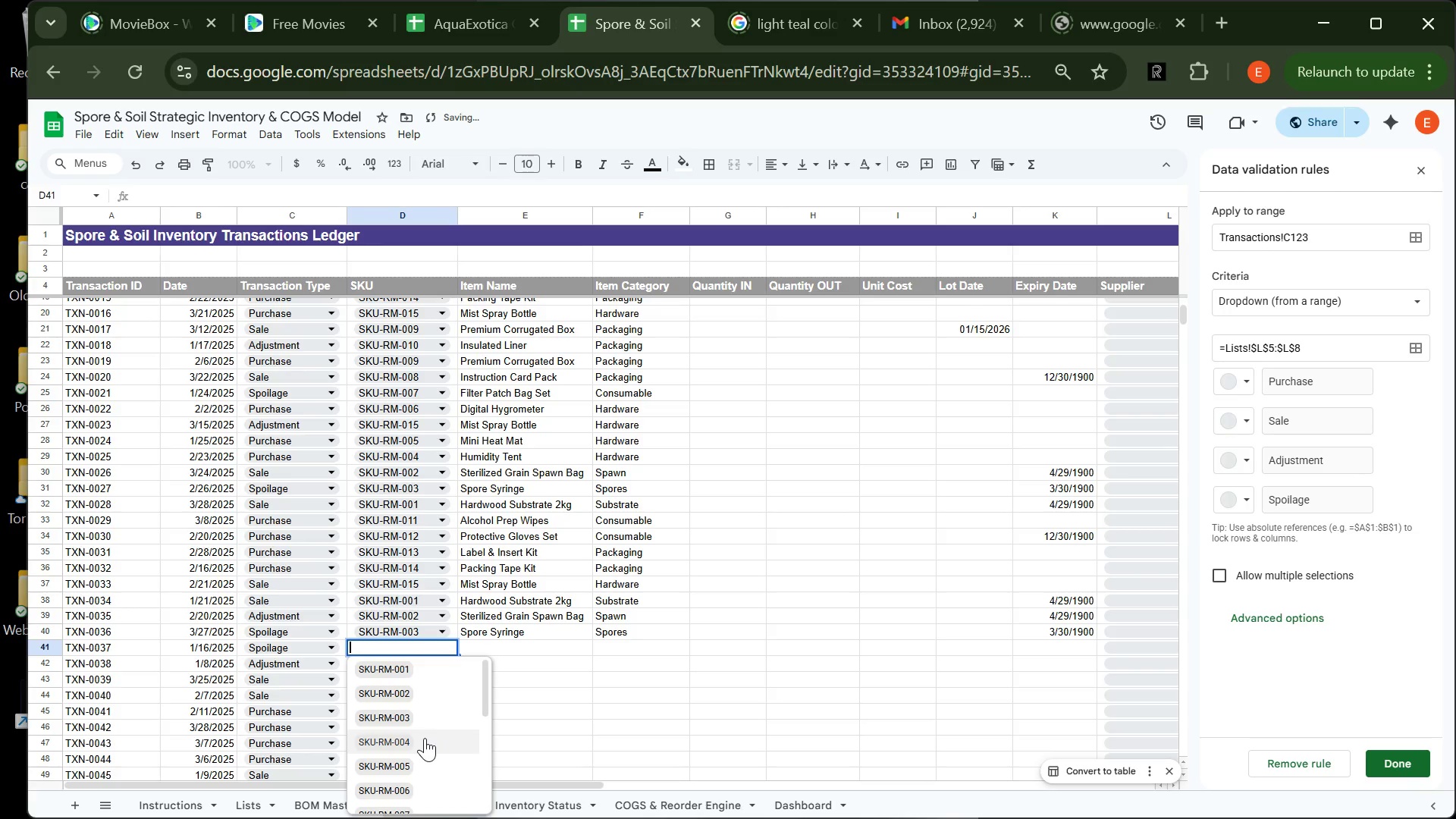 
left_click([425, 738])
 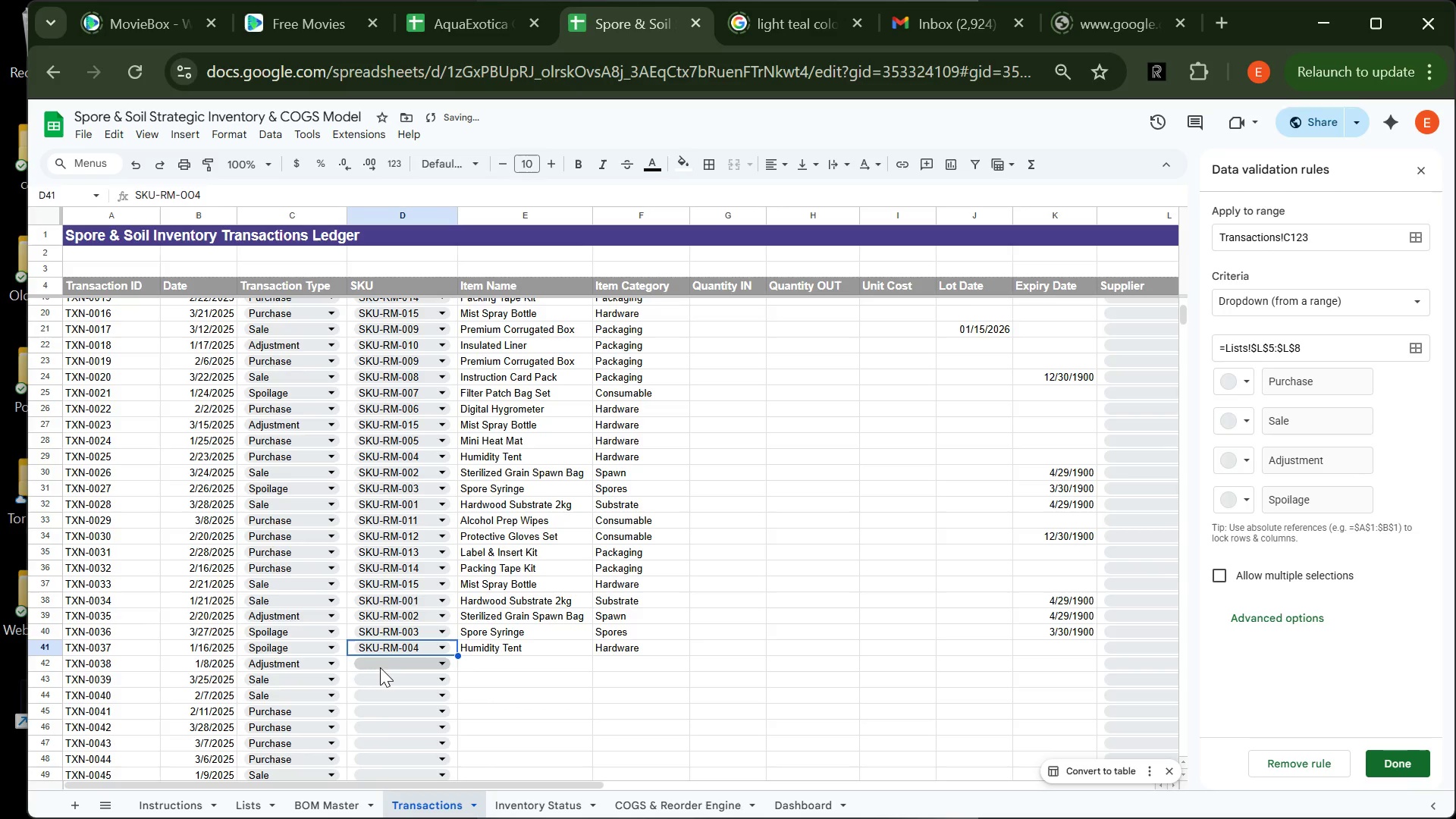 
left_click([380, 667])
 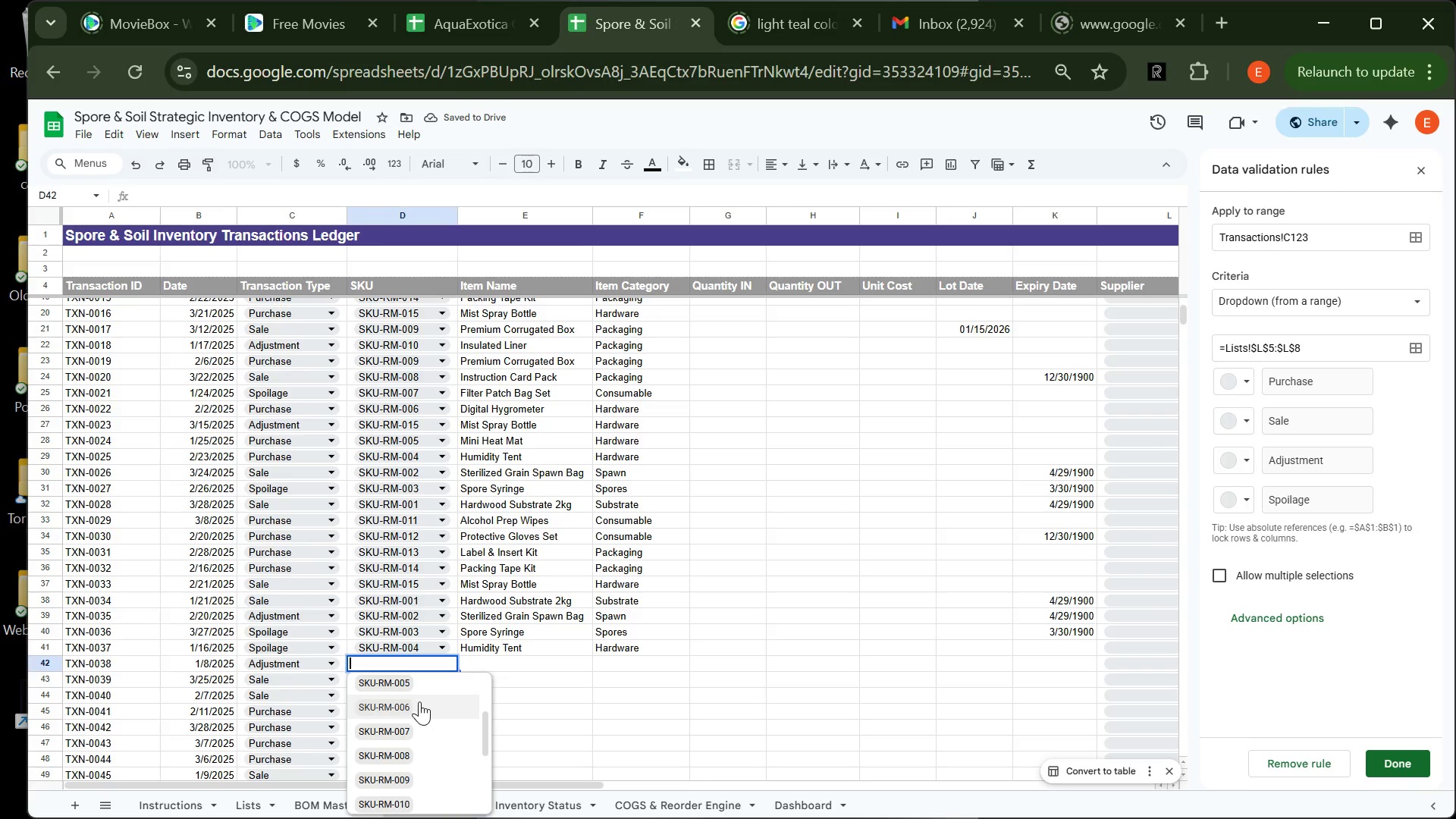 
left_click([419, 686])
 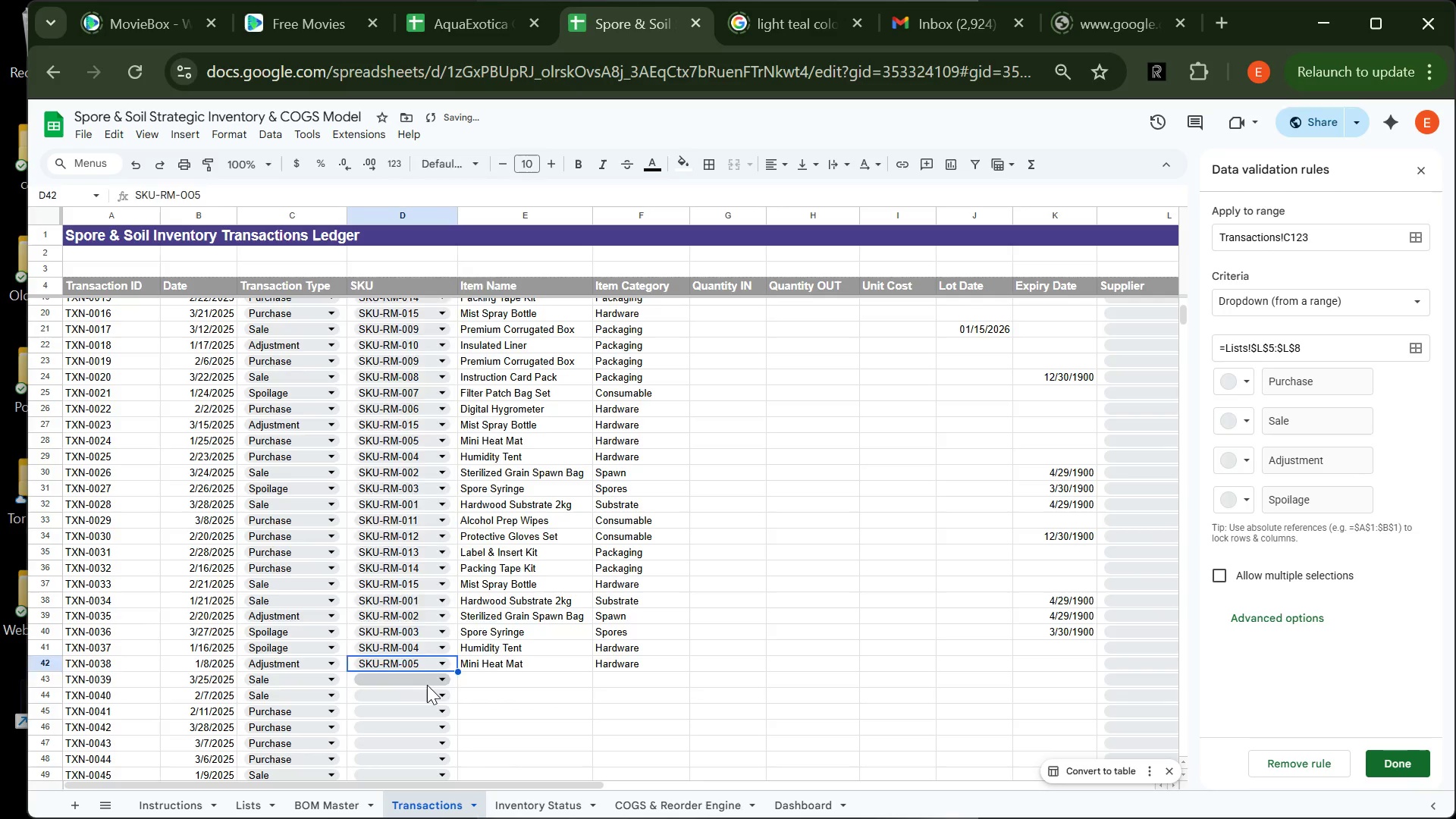 
left_click([427, 685])
 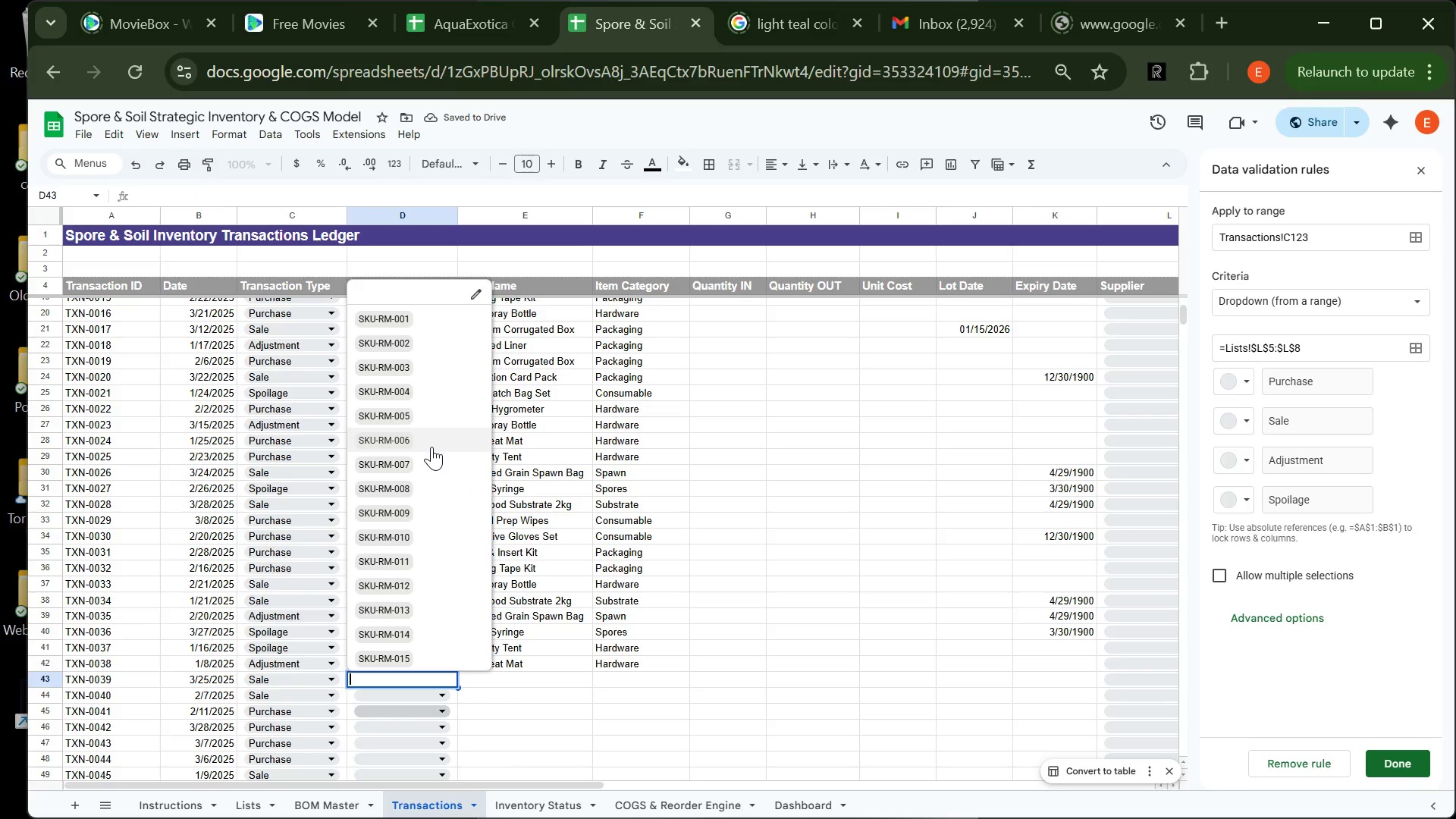 
left_click([431, 447])
 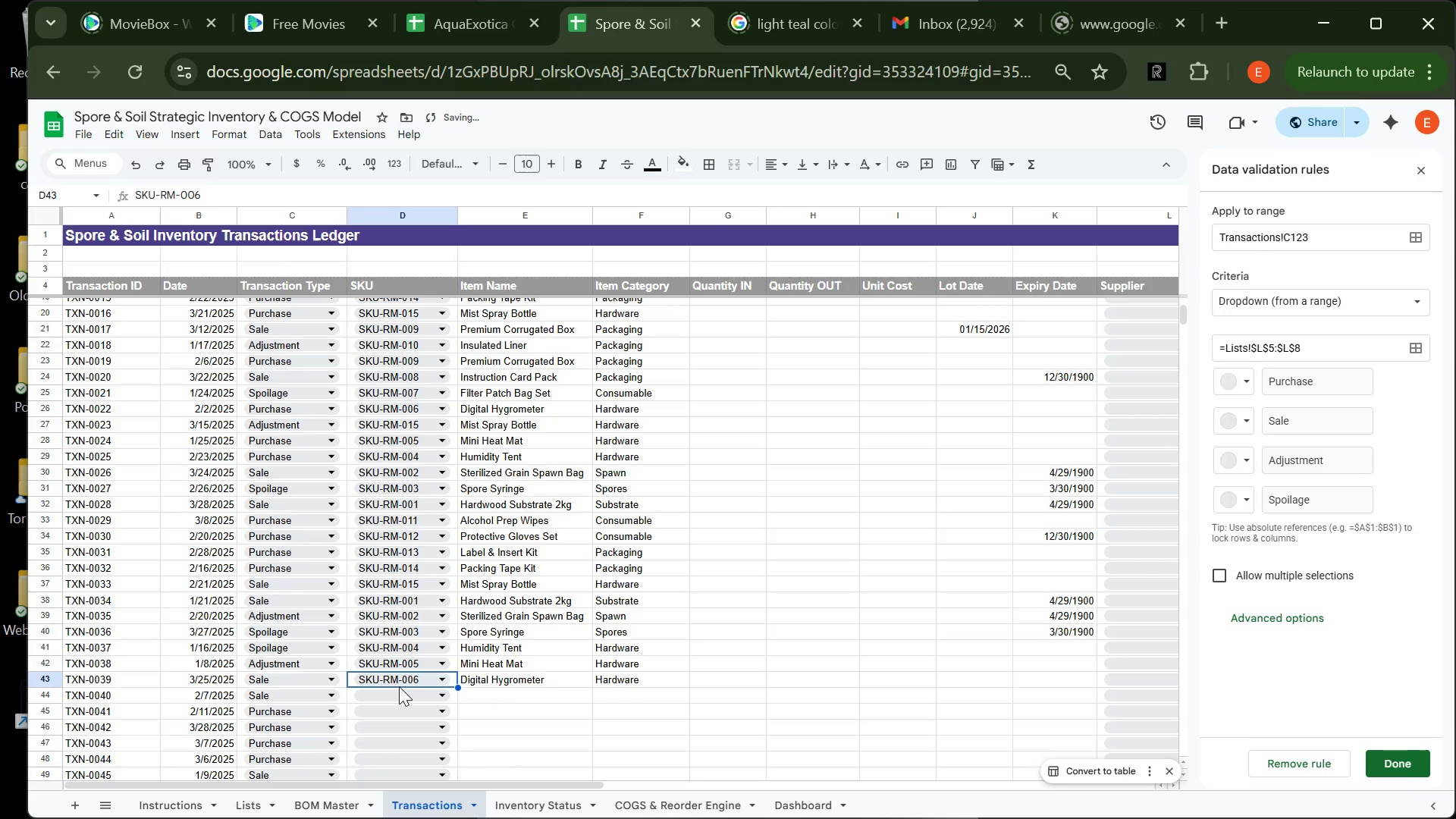 
left_click([399, 686])
 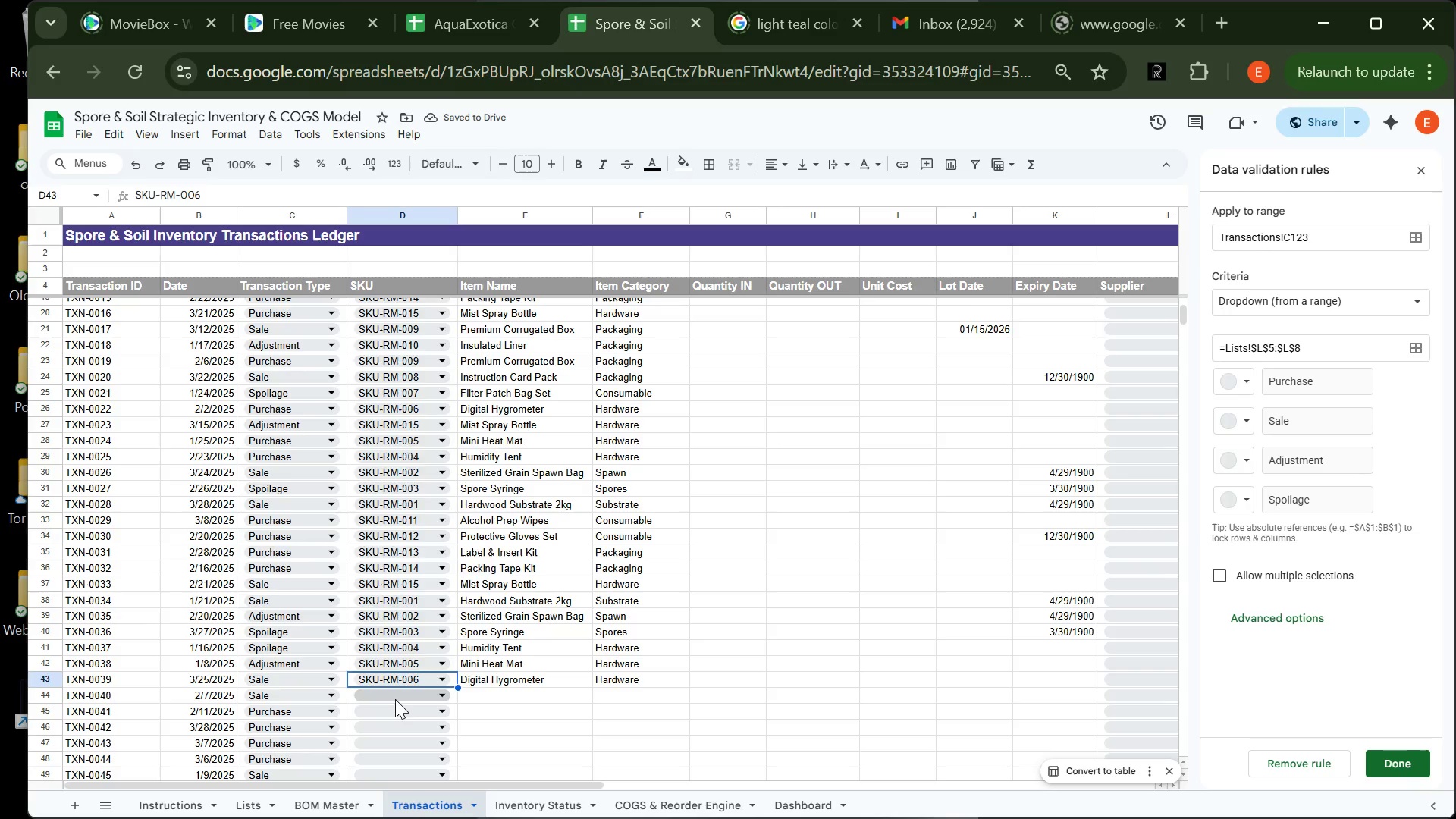 
left_click([395, 699])
 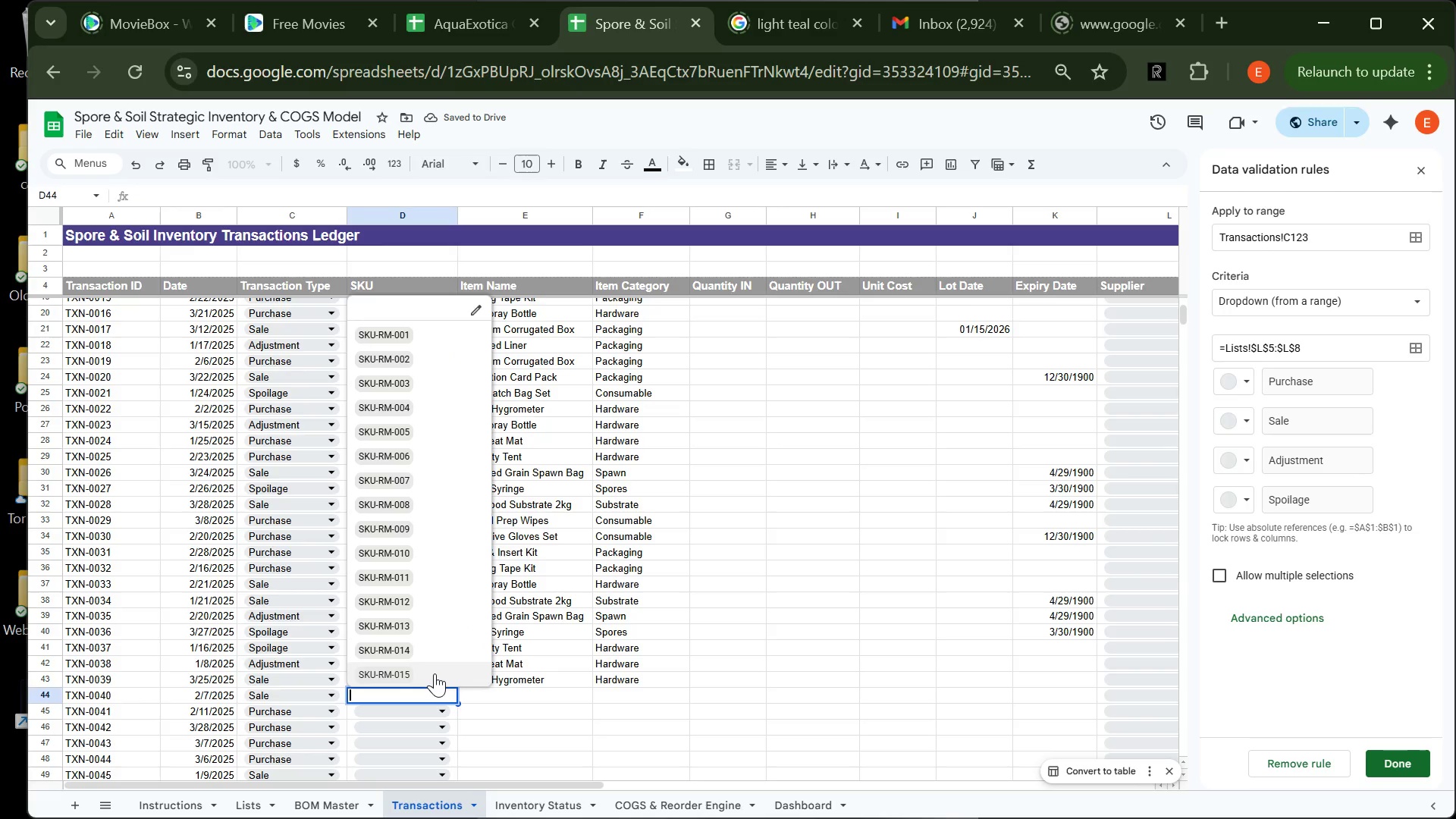 
left_click([435, 673])
 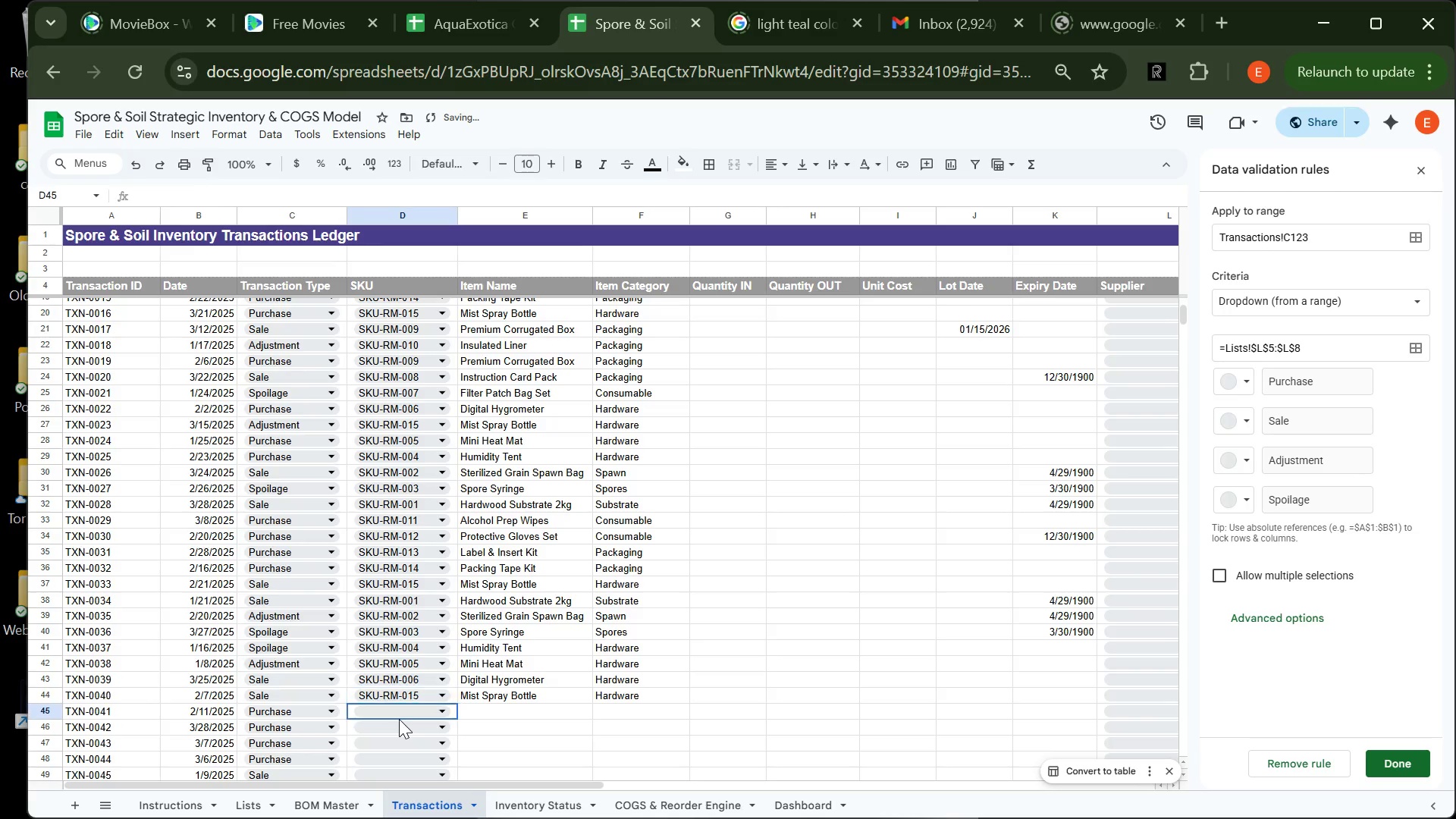 
left_click([399, 719])
 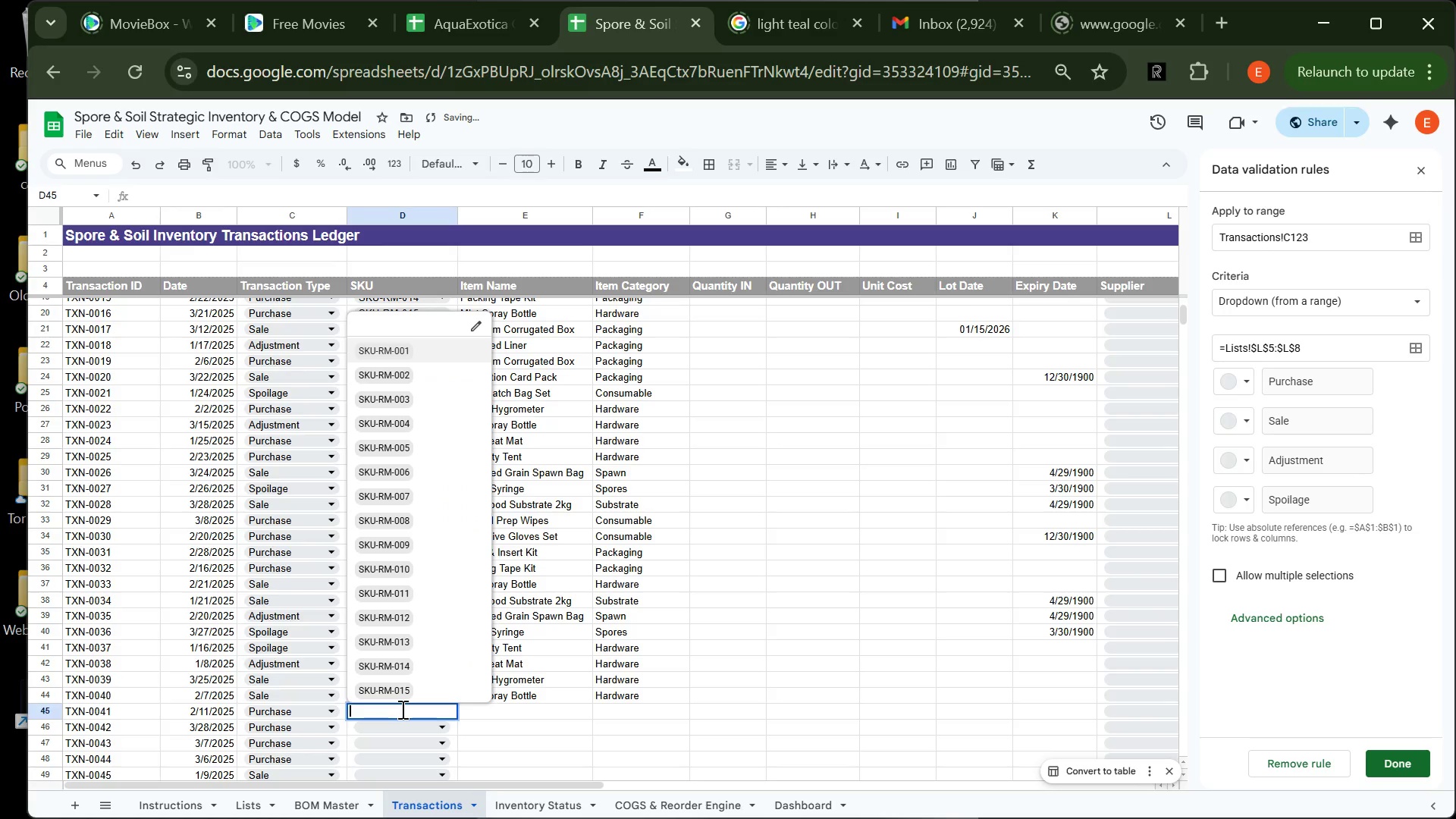 
left_click([401, 709])
 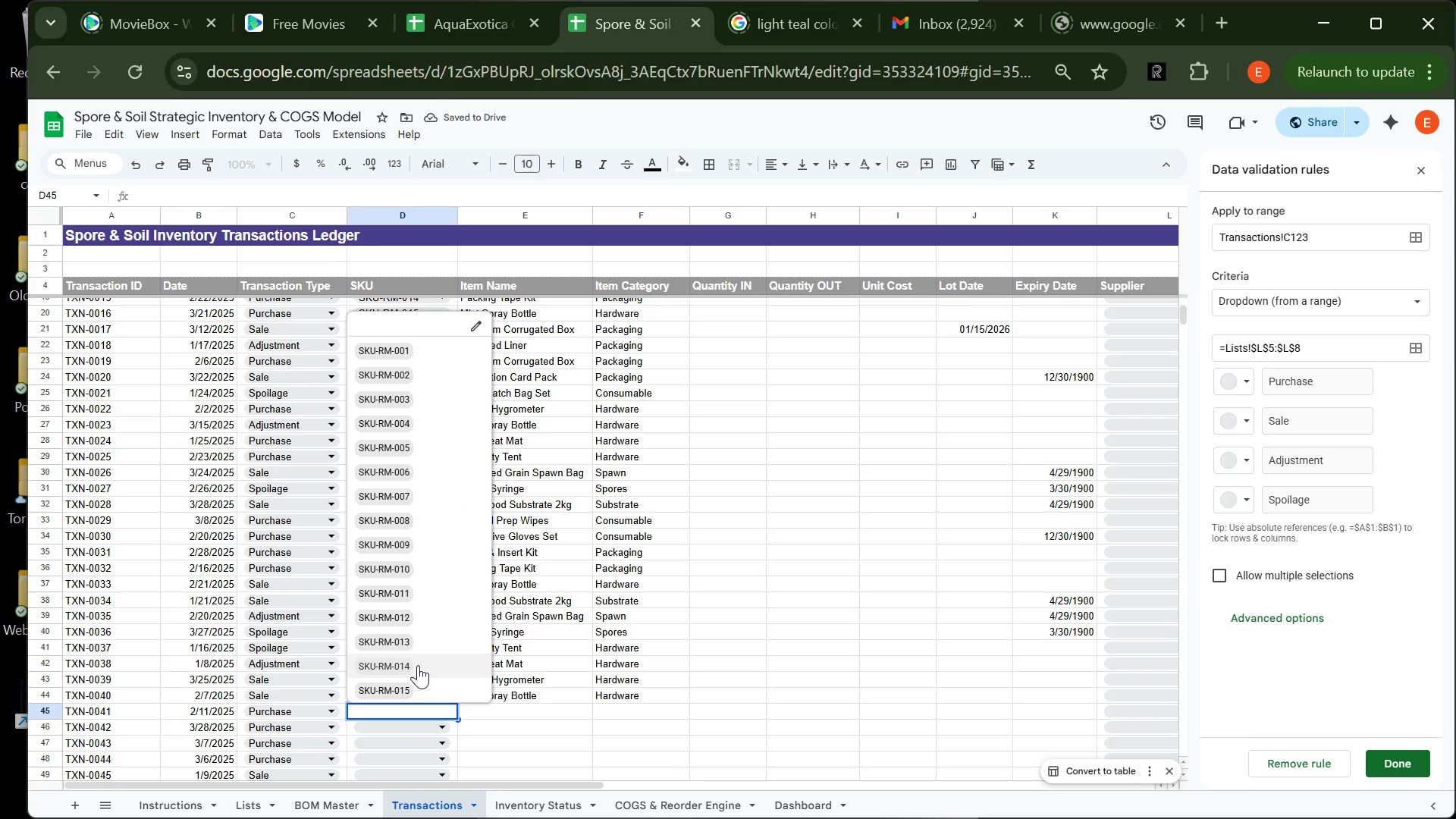 
left_click([418, 665])
 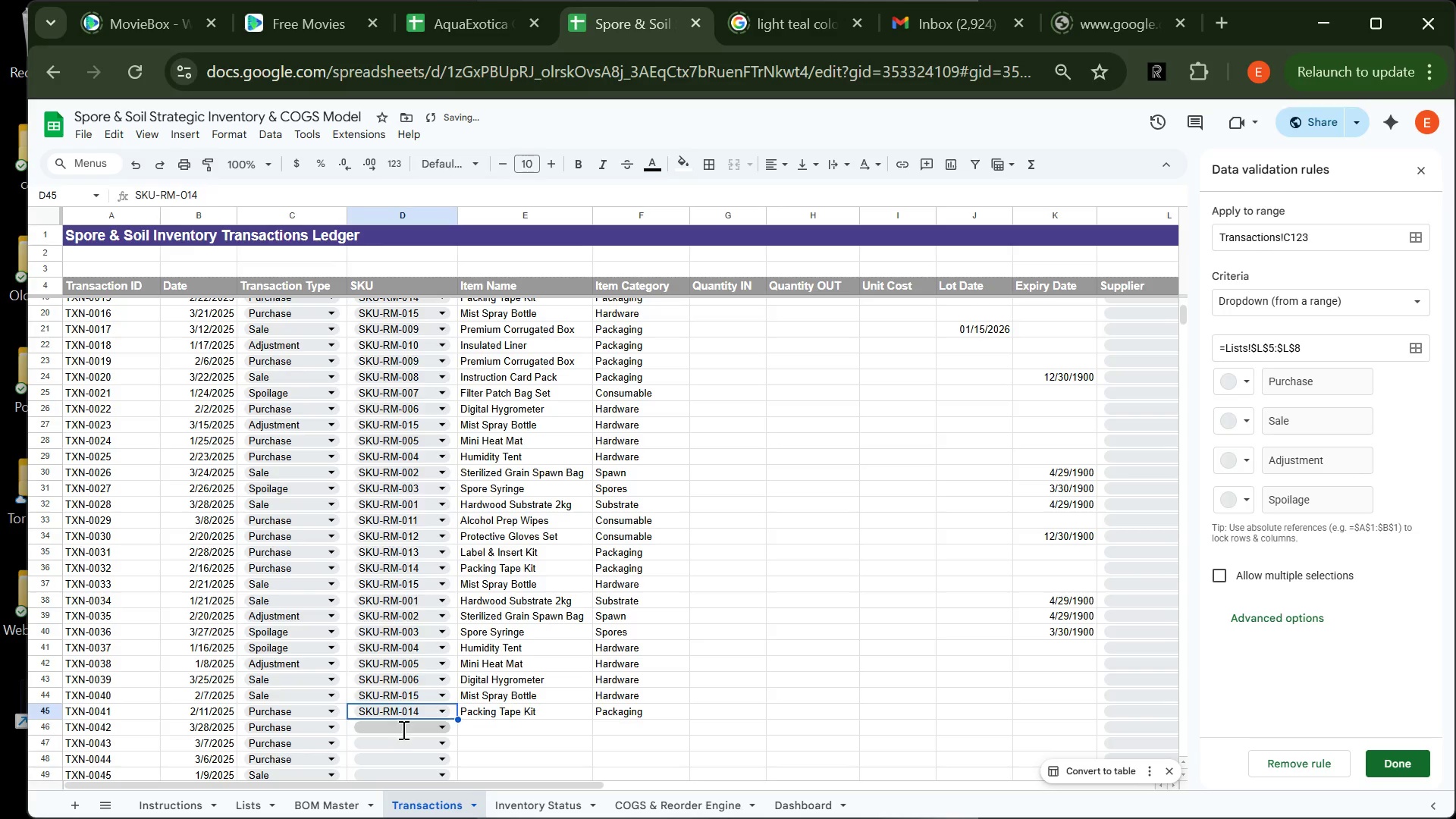 
left_click([402, 730])
 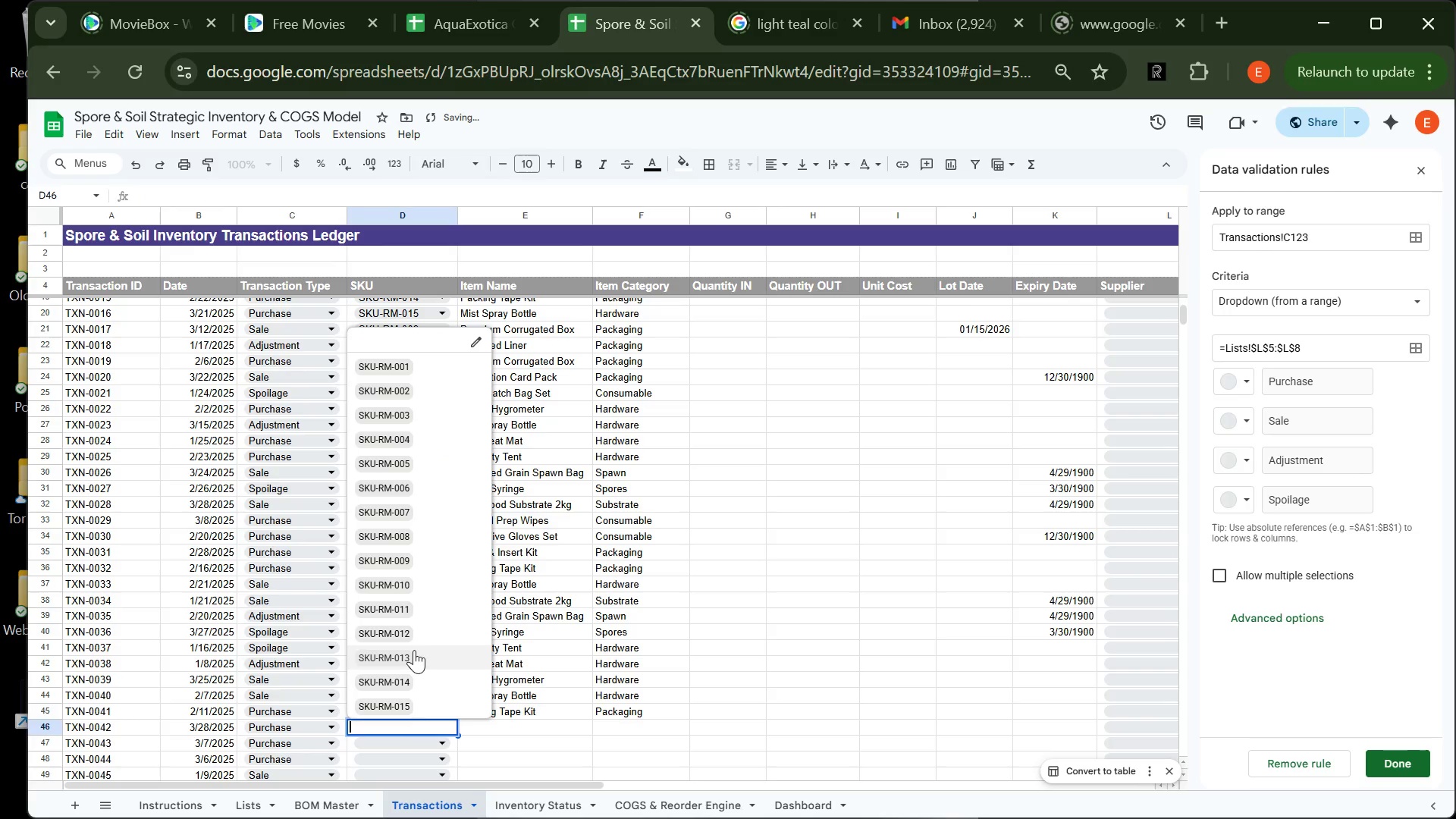 
left_click([414, 650])
 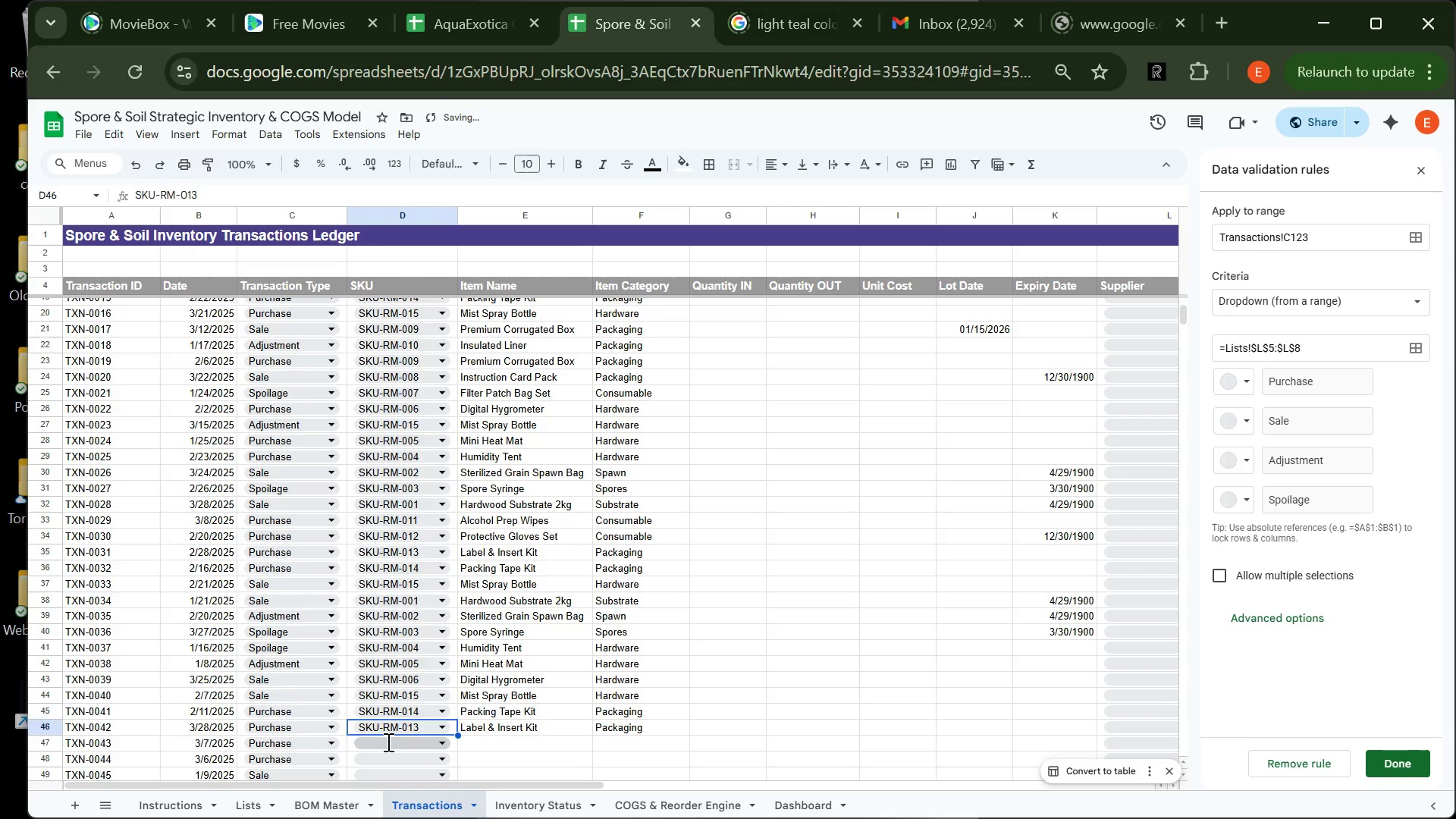 
left_click([387, 742])
 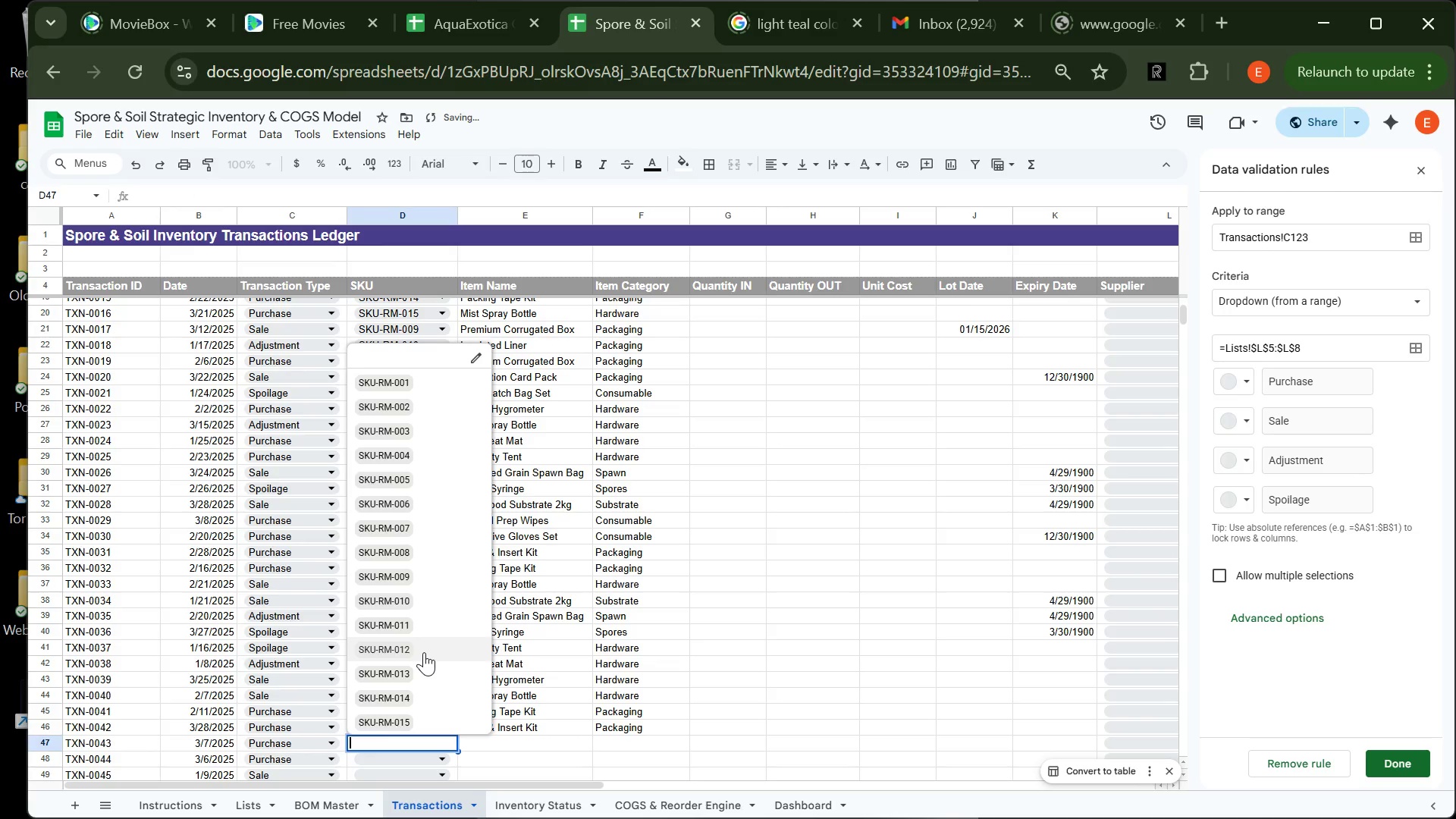 
left_click([424, 652])
 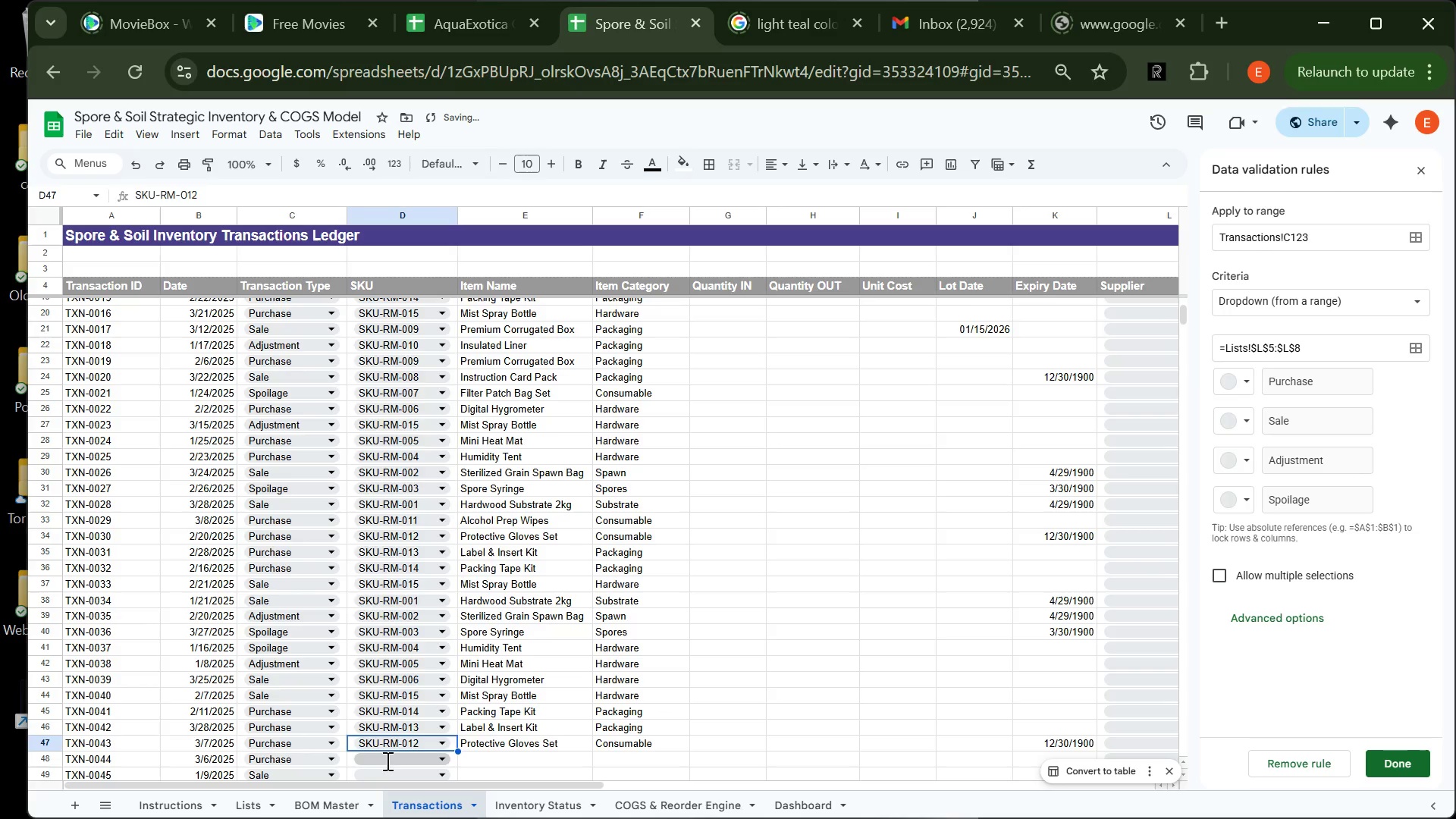 
left_click([386, 761])
 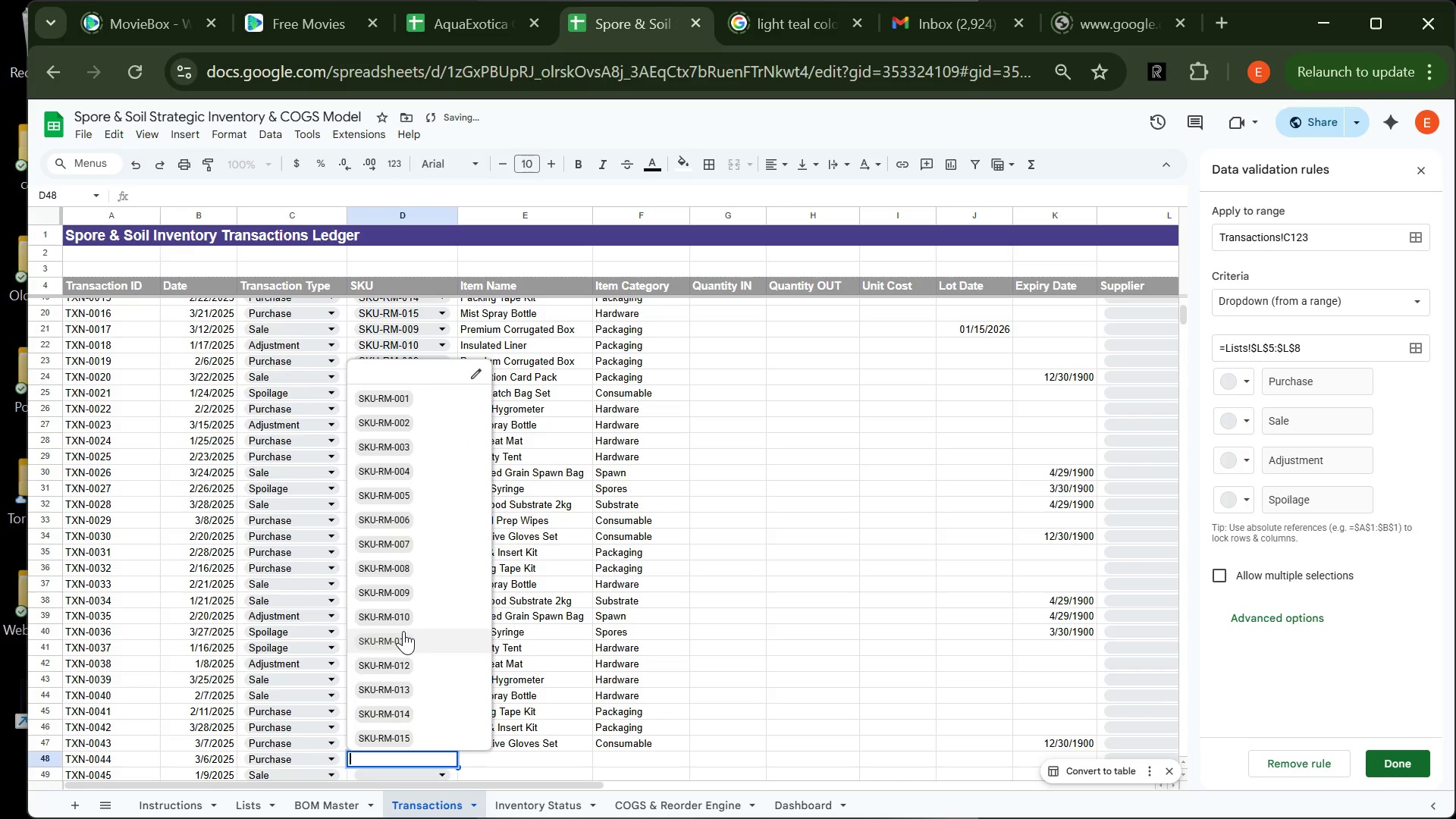 
left_click([403, 631])
 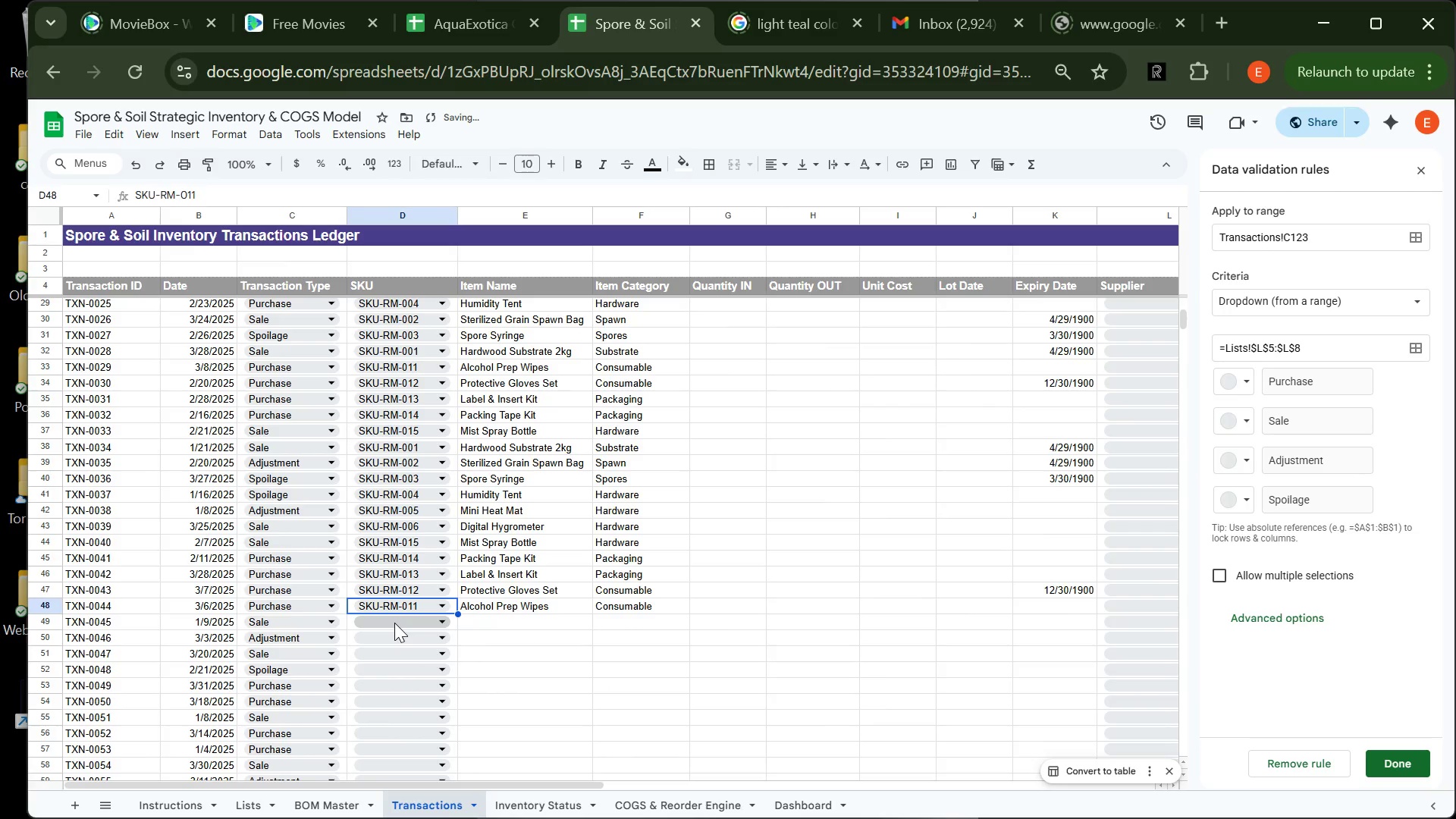 
left_click([394, 623])
 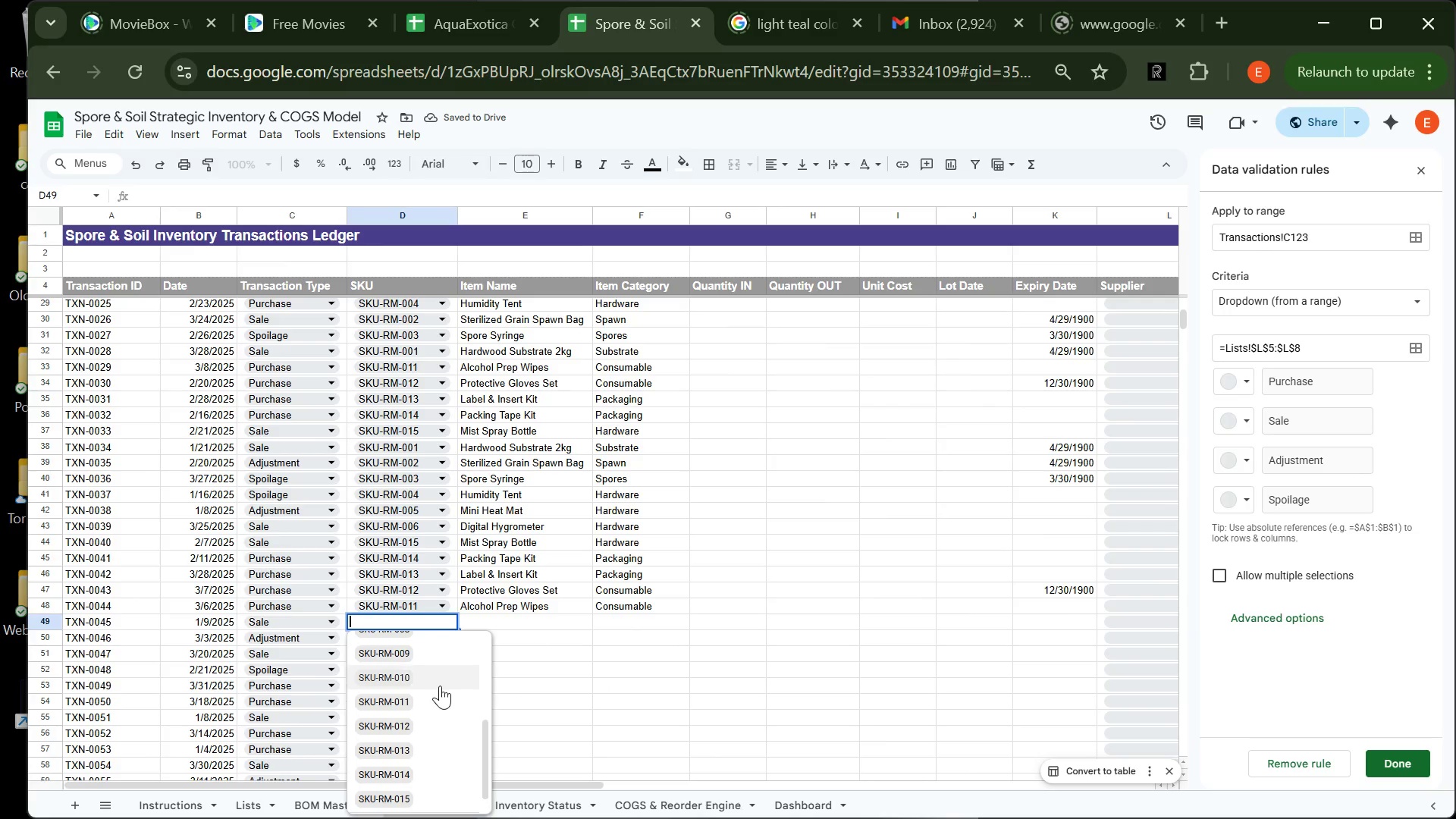 
left_click([441, 675])
 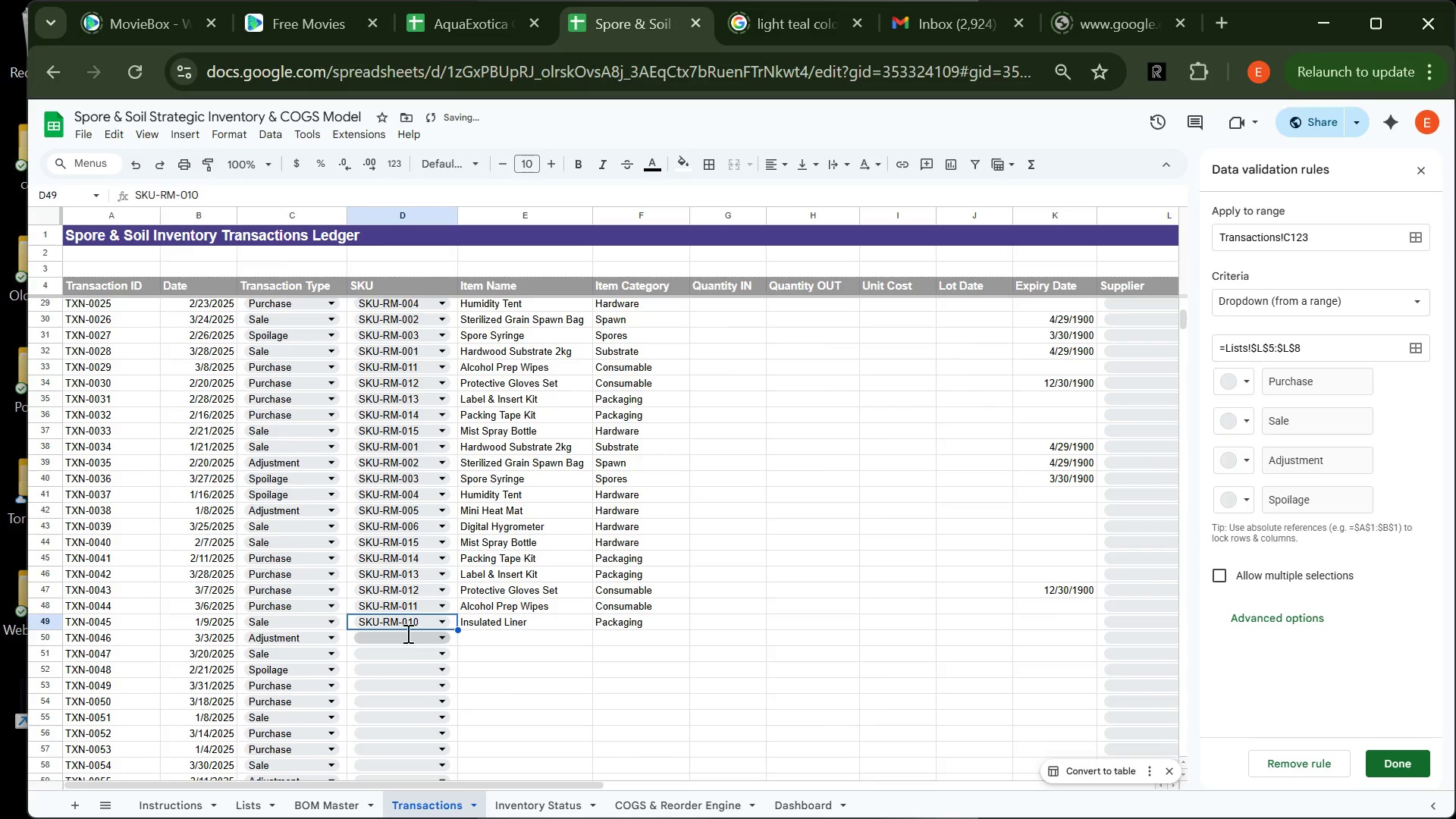 
left_click([406, 633])
 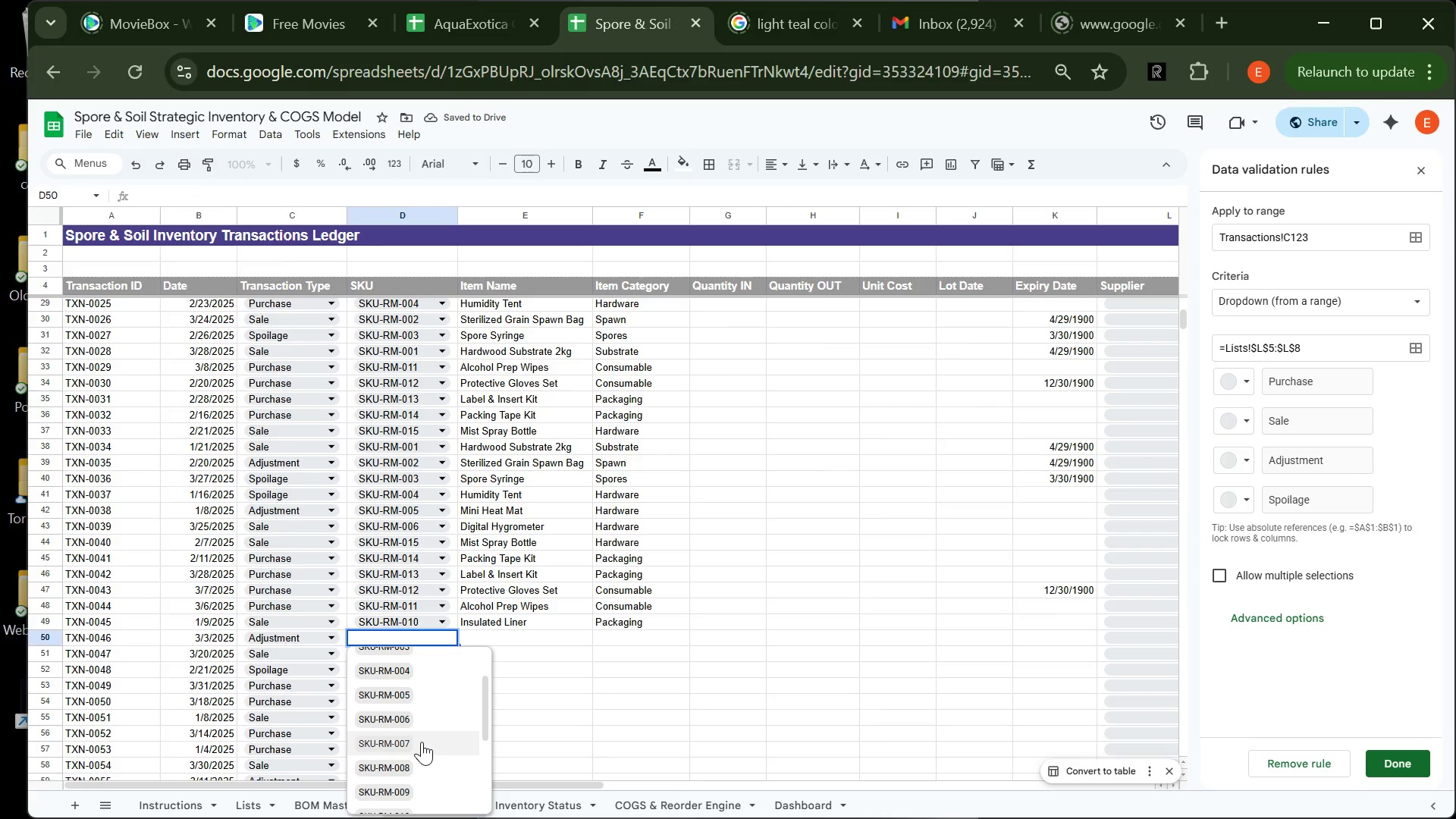 
left_click([422, 742])
 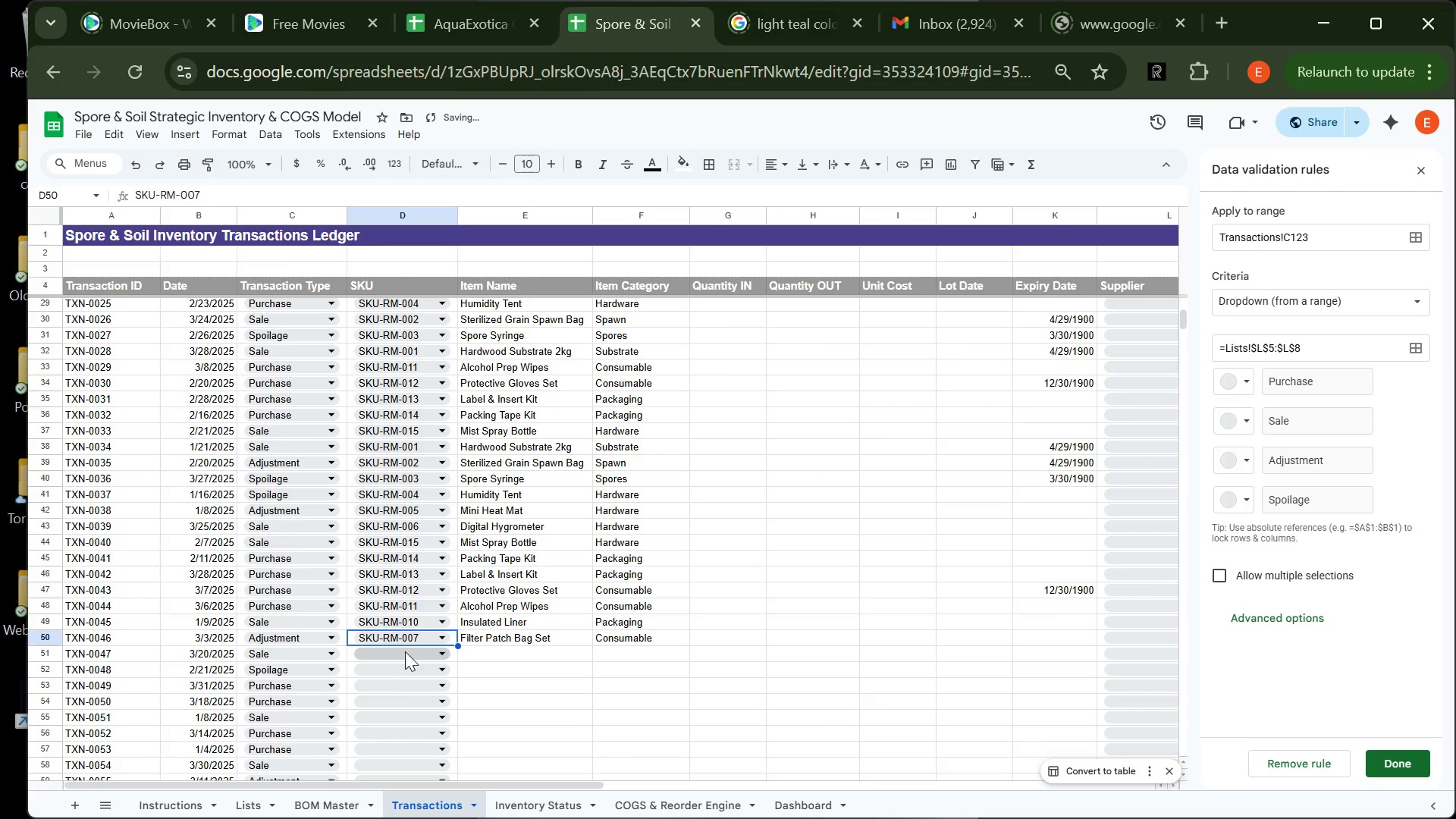 
left_click([405, 651])
 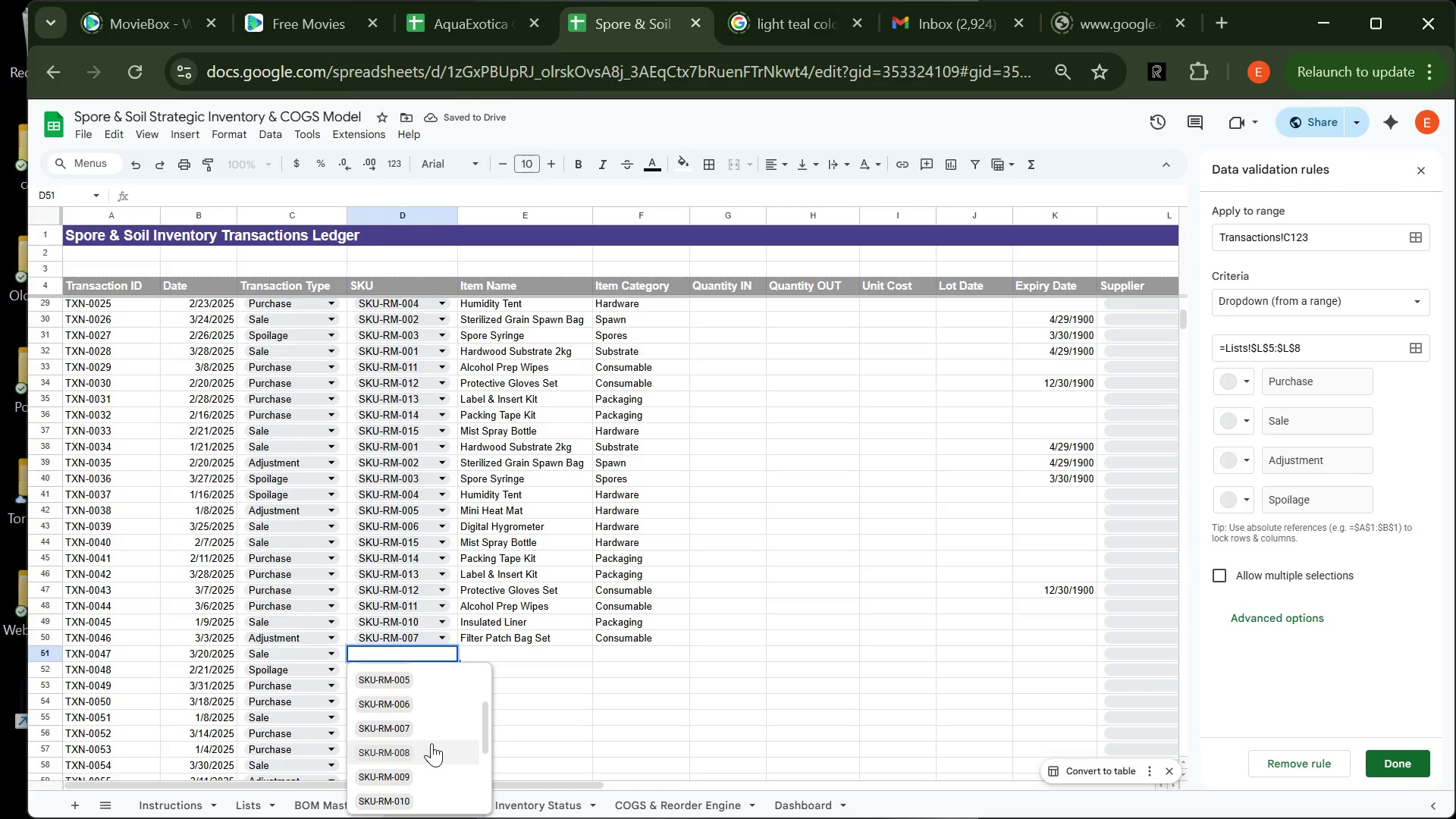 
left_click_drag(start_coordinate=[431, 743], to_coordinate=[438, 782])
 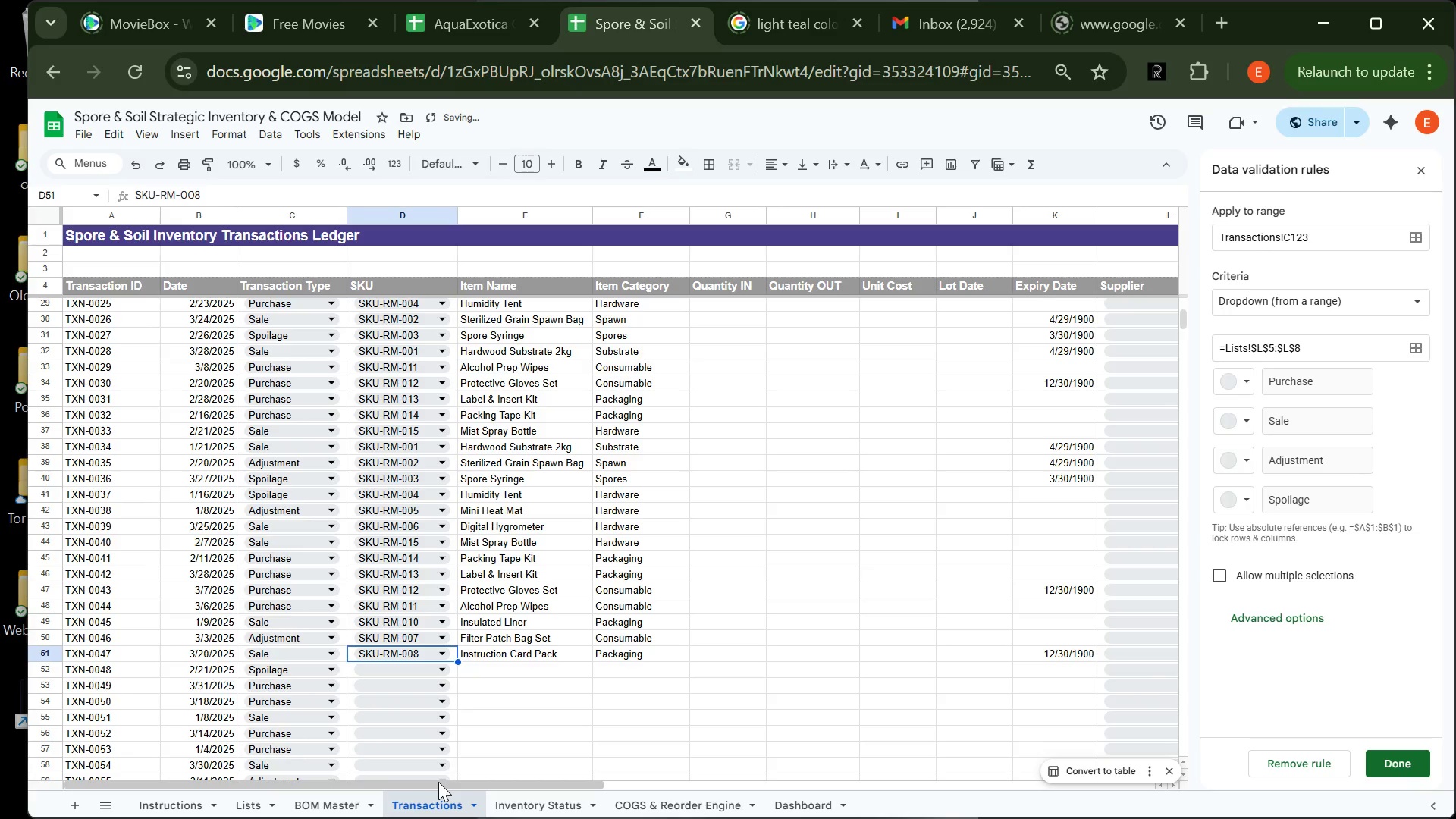 
left_click([438, 782])
 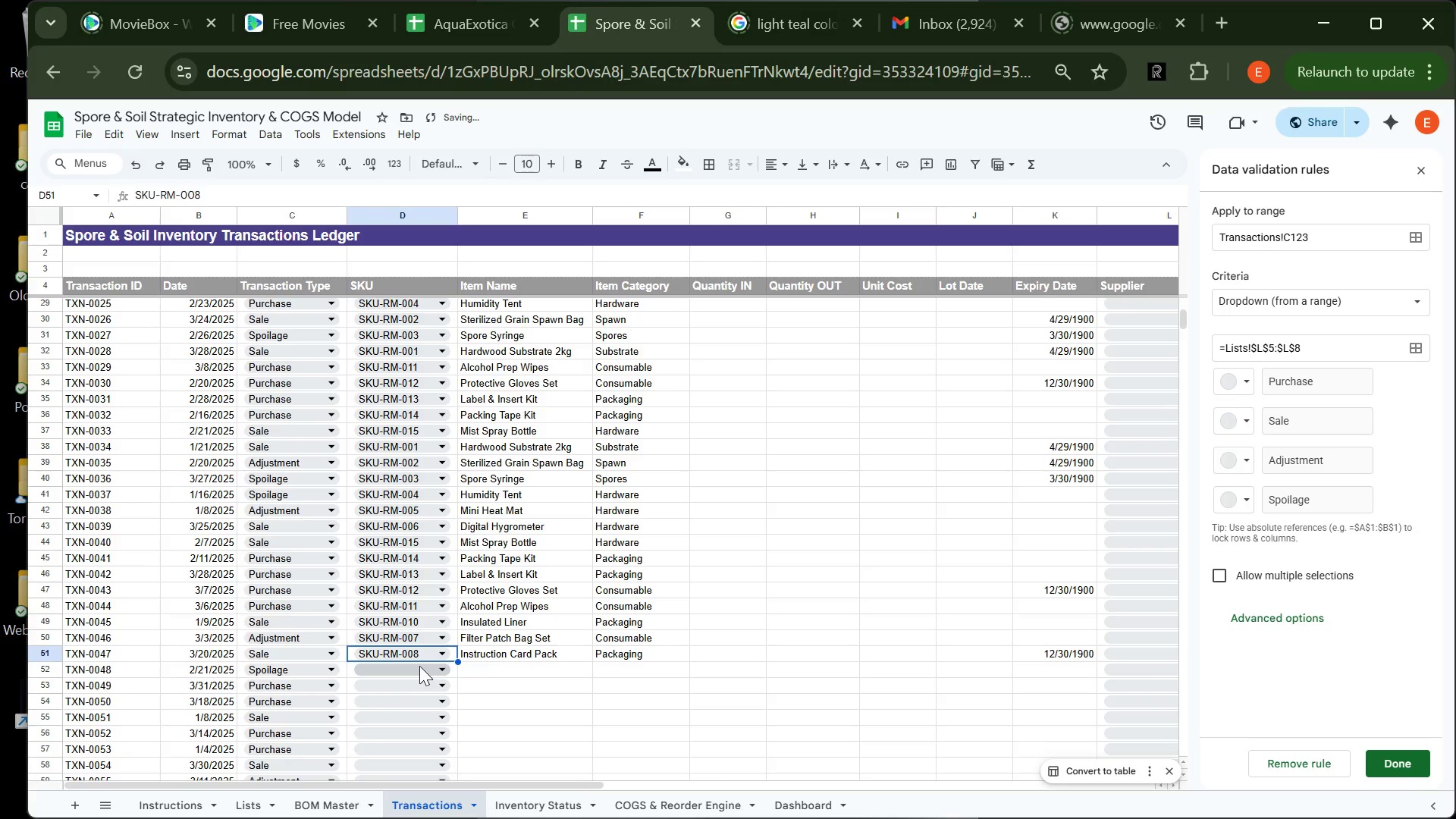 
left_click([418, 666])
 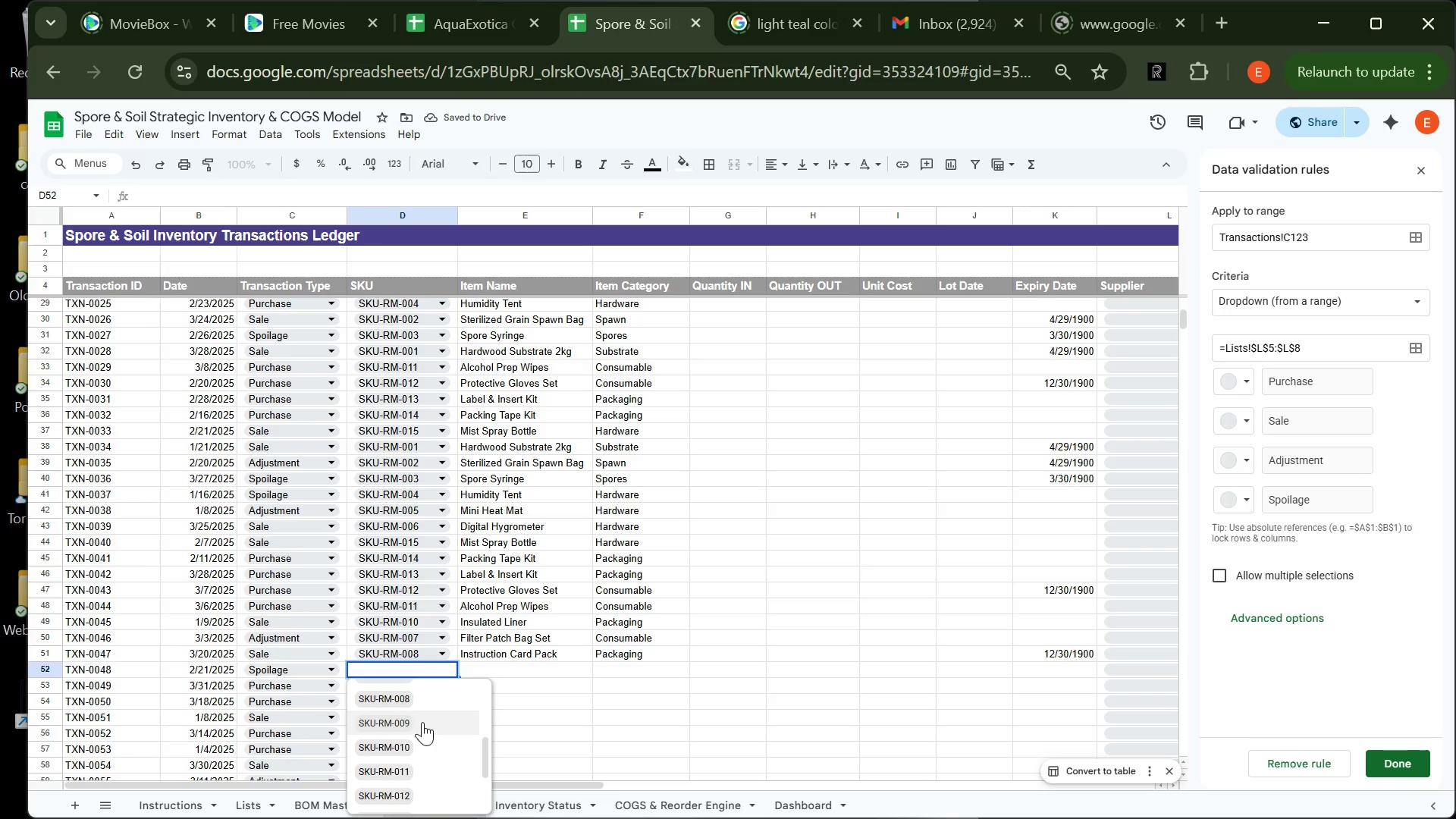 
left_click([419, 723])
 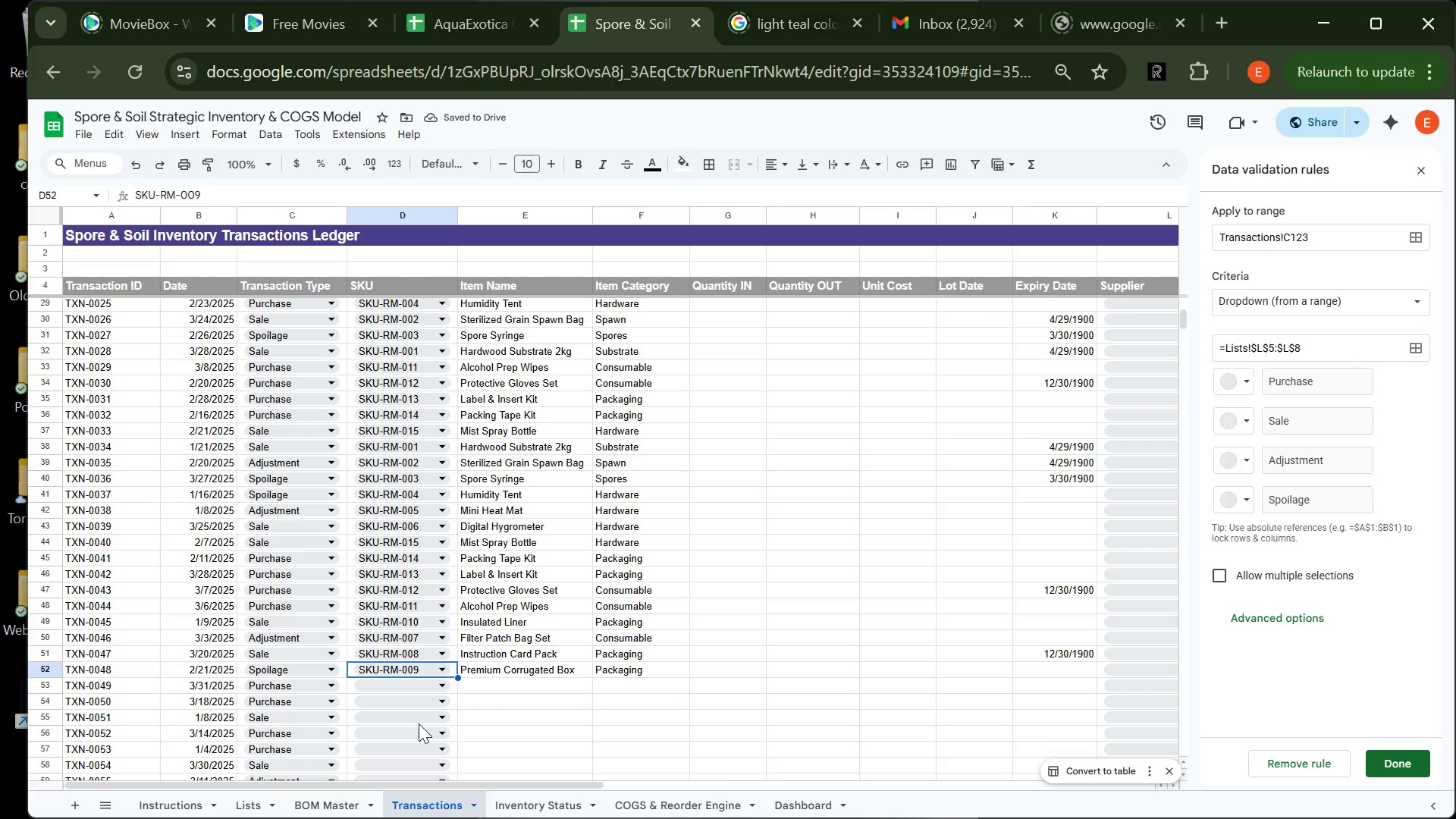 
wait(8.38)
 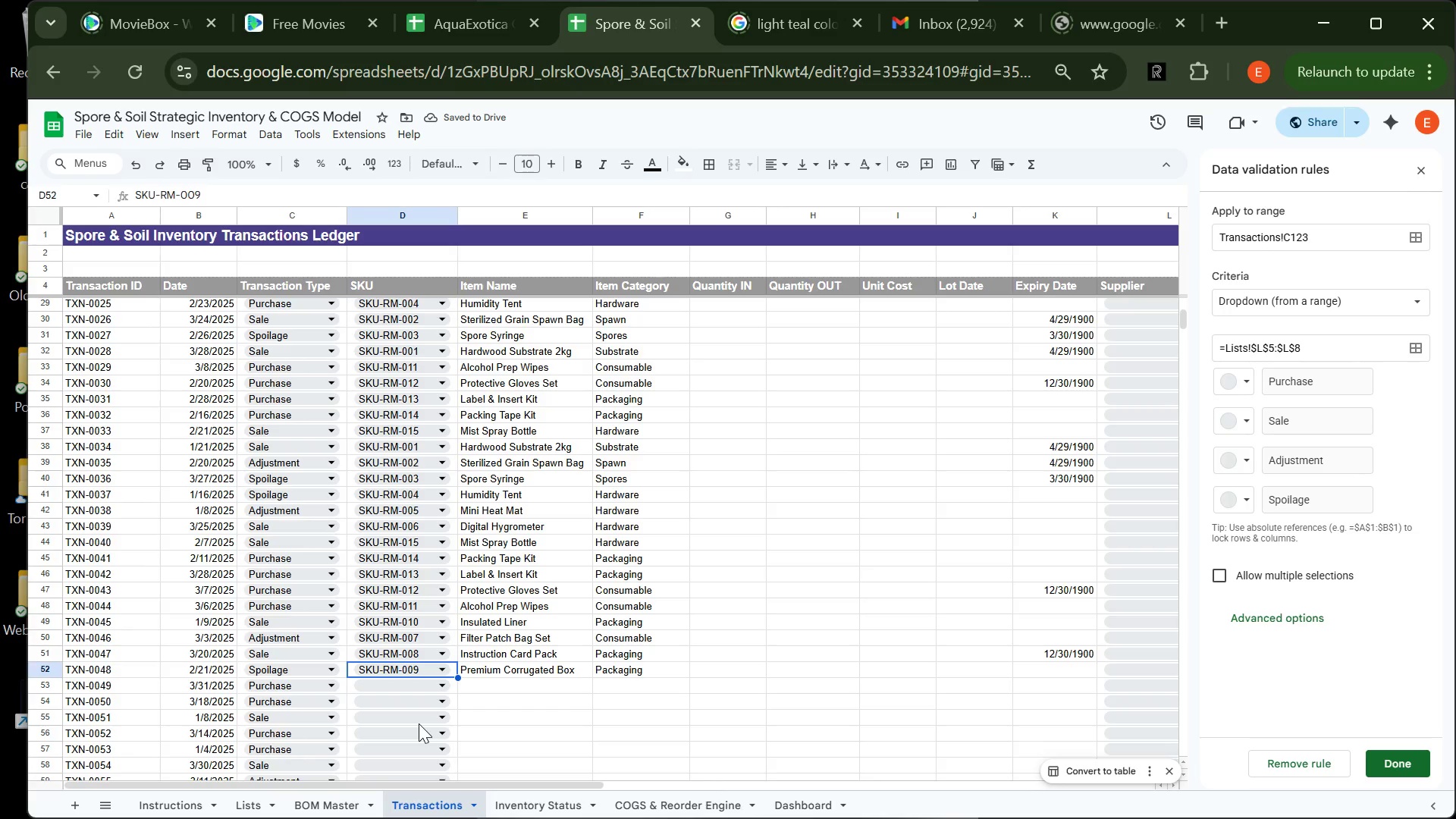 
left_click([378, 683])
 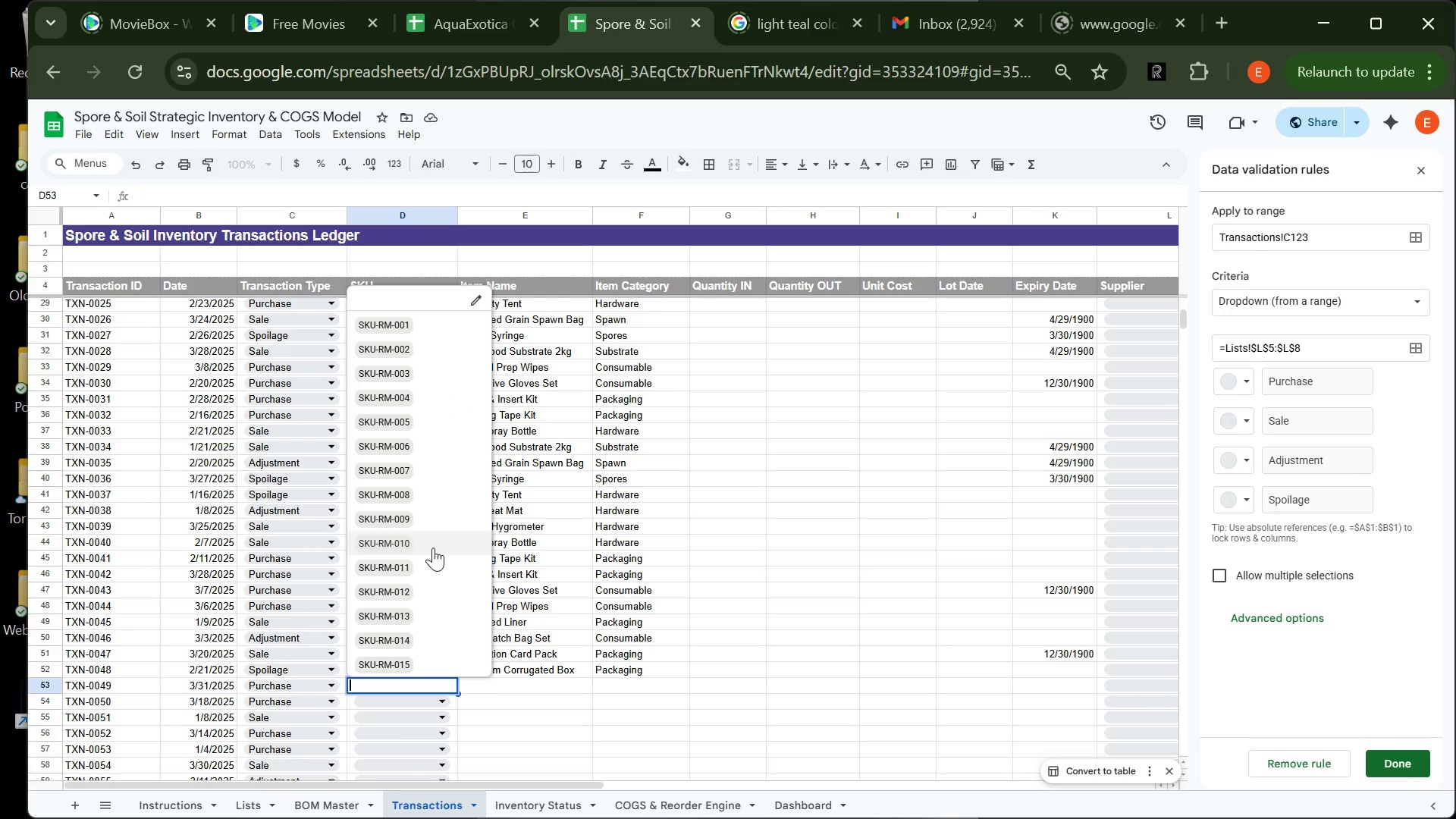 
left_click([434, 545])
 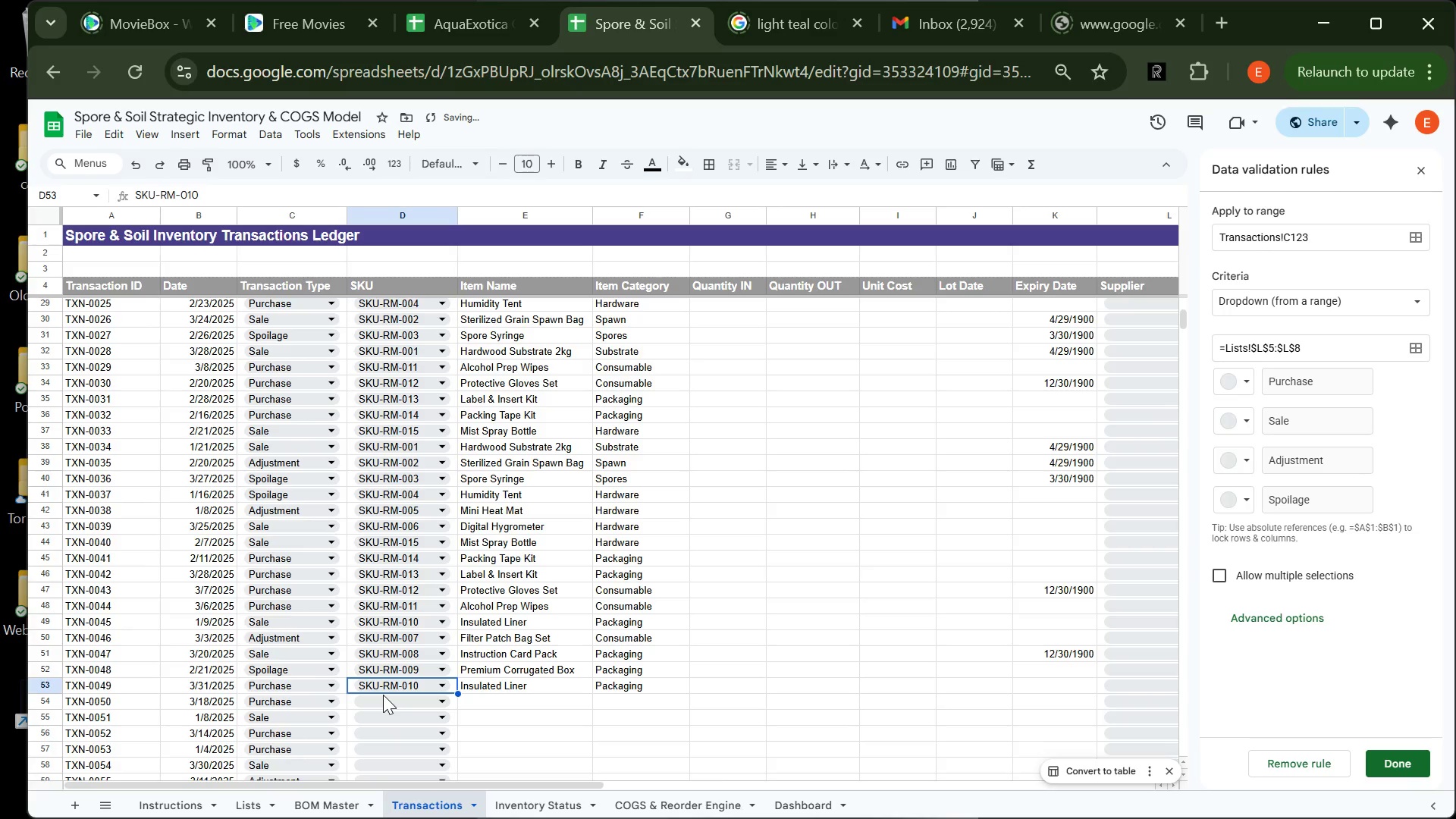 
left_click([383, 695])
 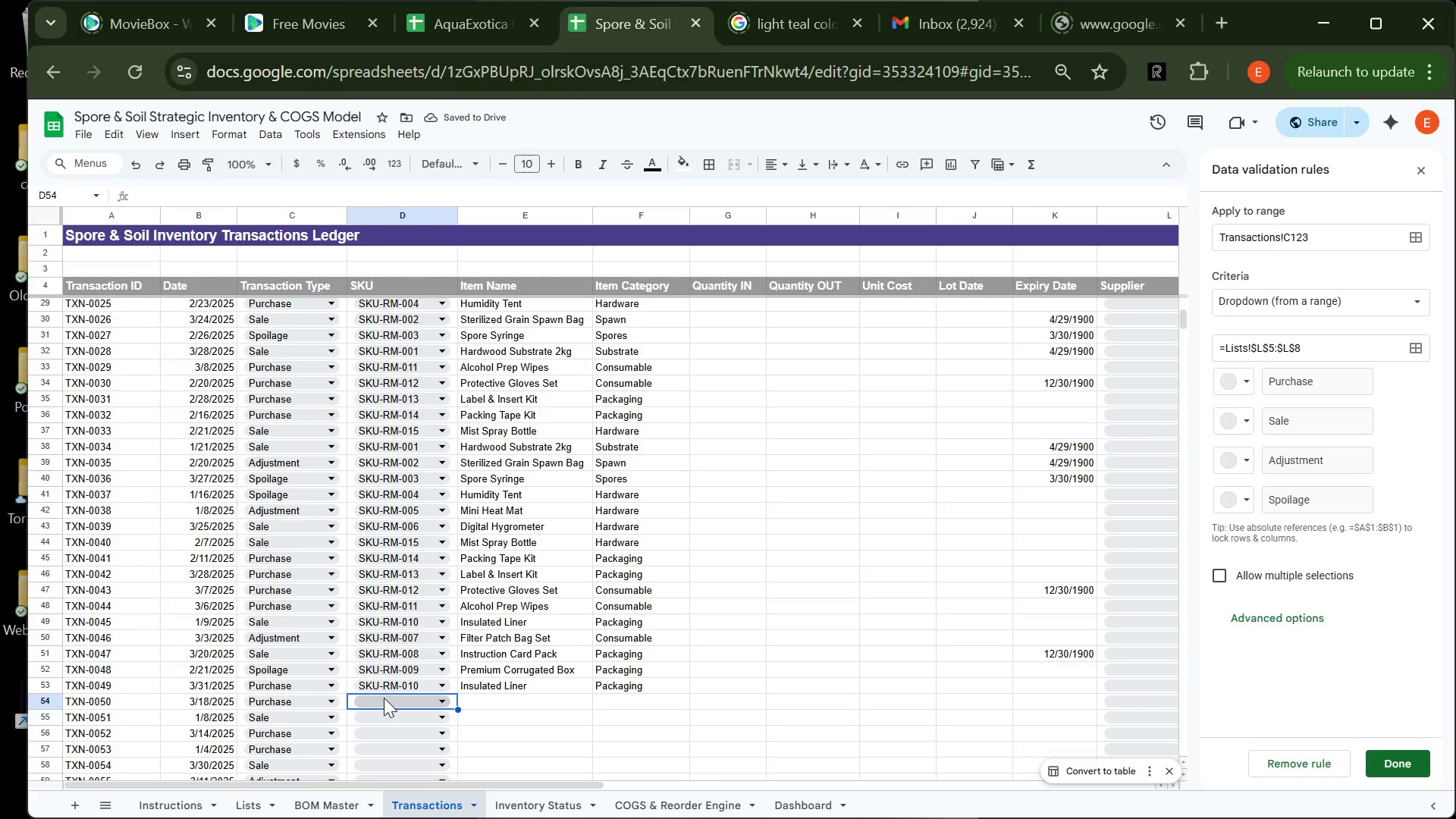 
left_click([384, 698])
 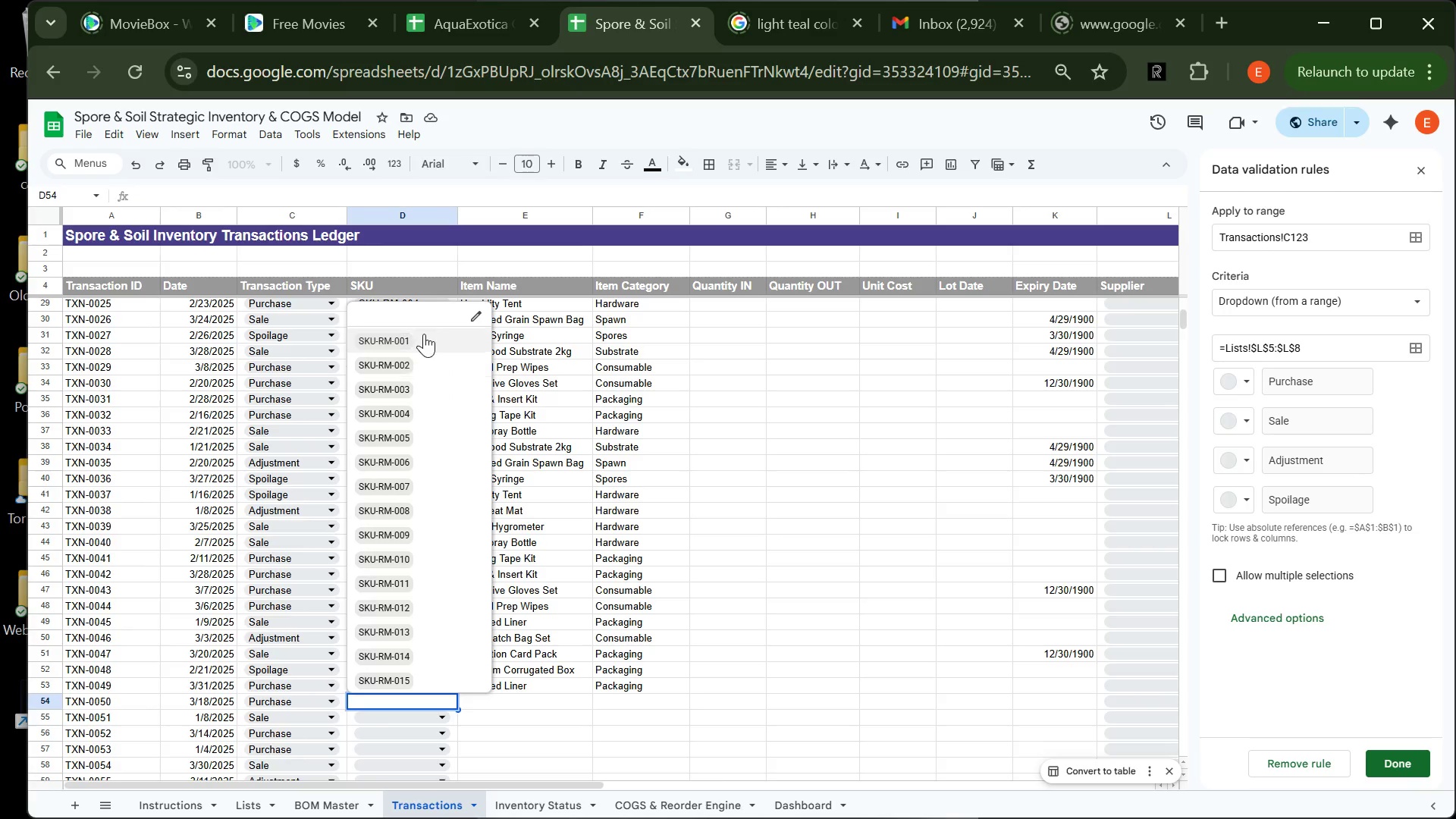 
left_click([438, 345])
 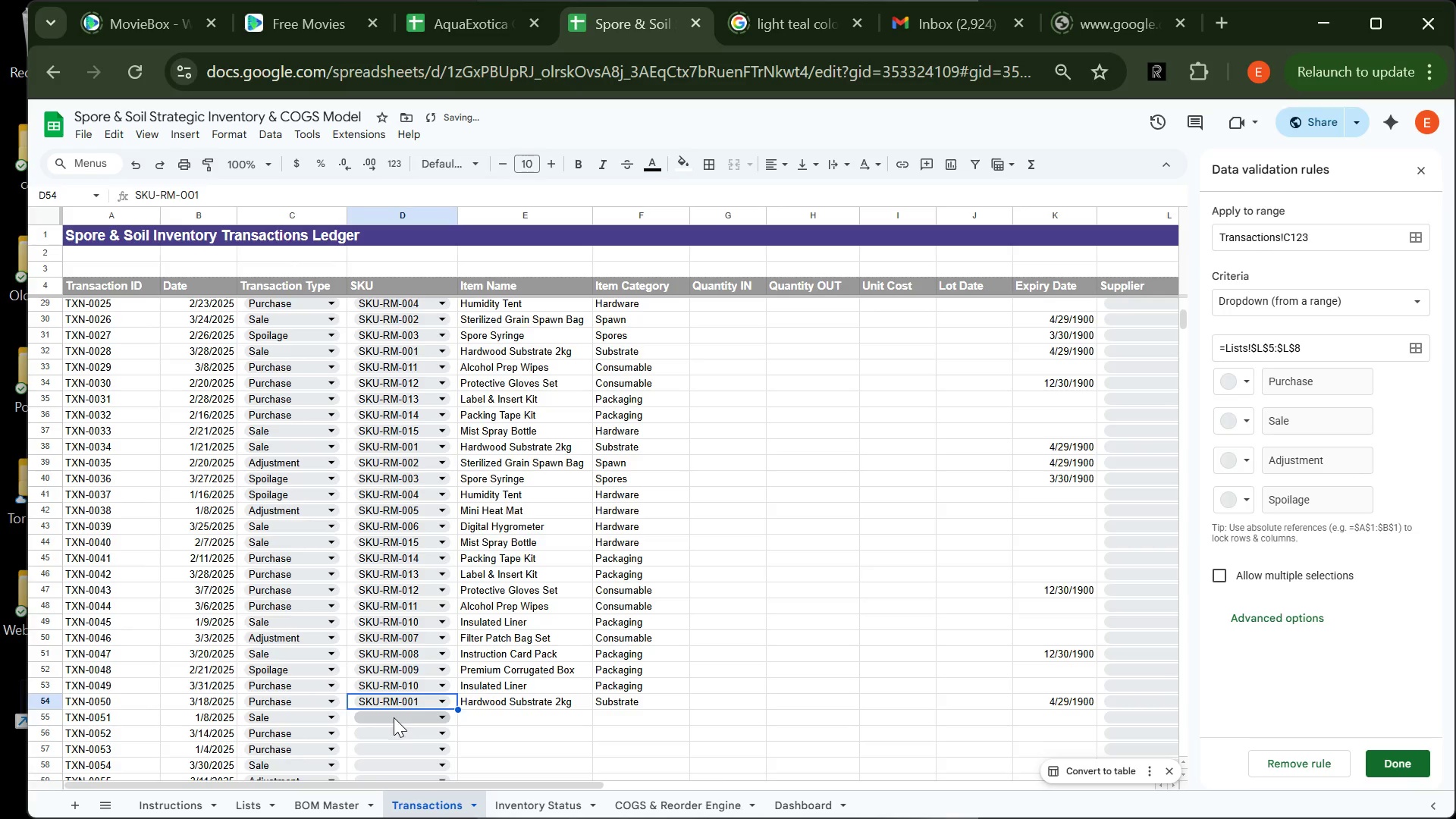 
left_click([394, 717])
 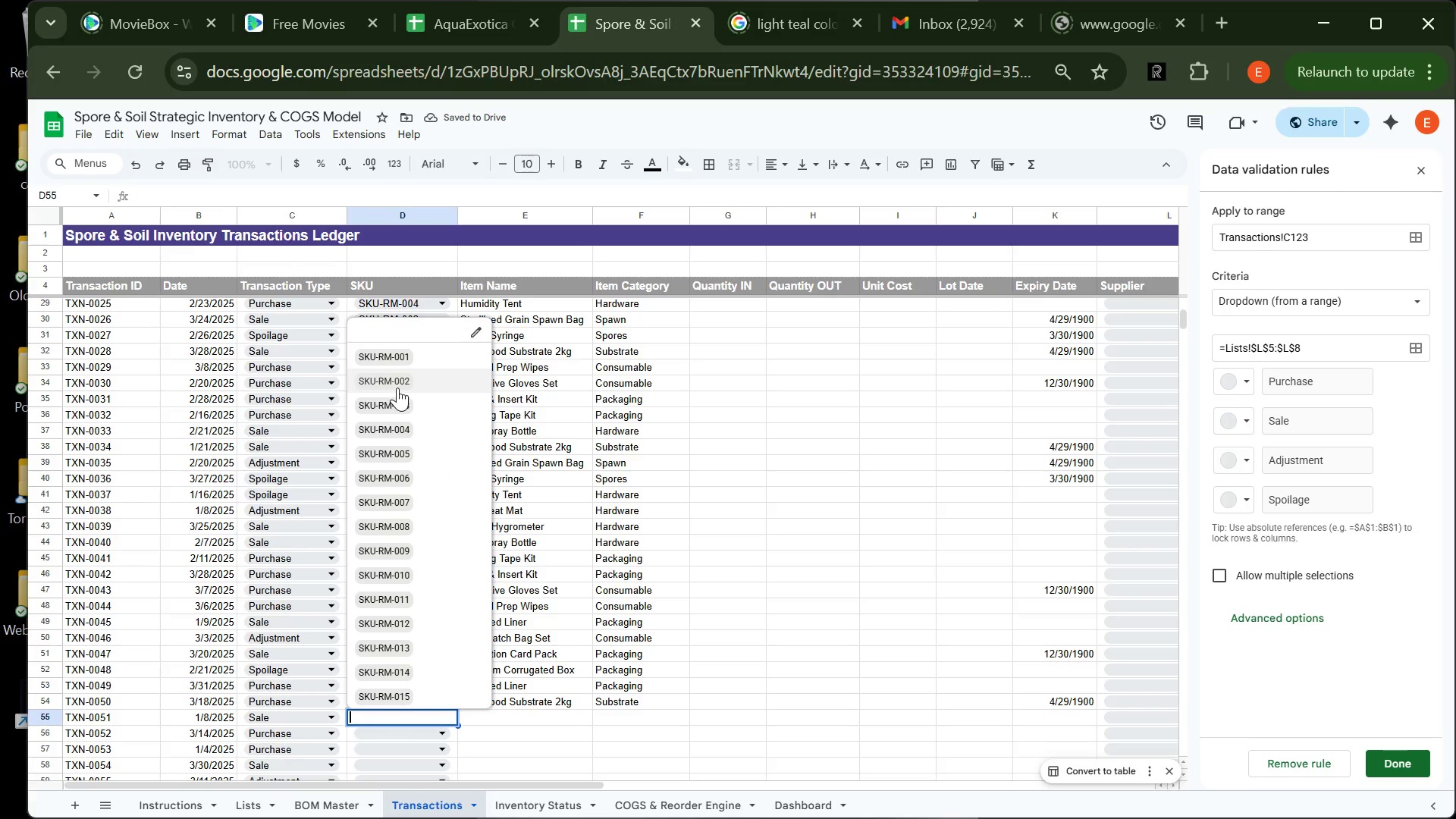 
left_click([397, 388])
 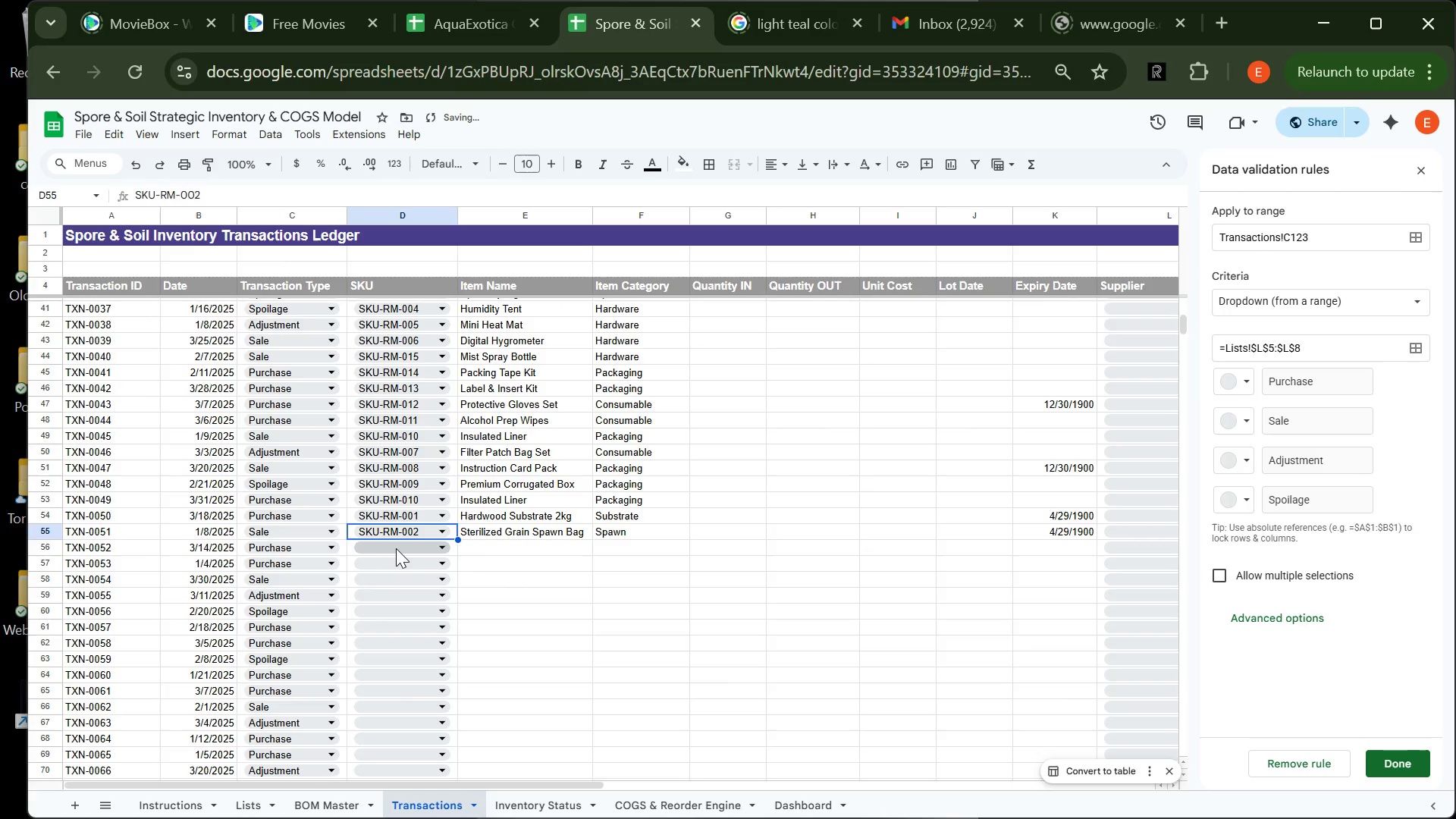 
left_click([398, 548])
 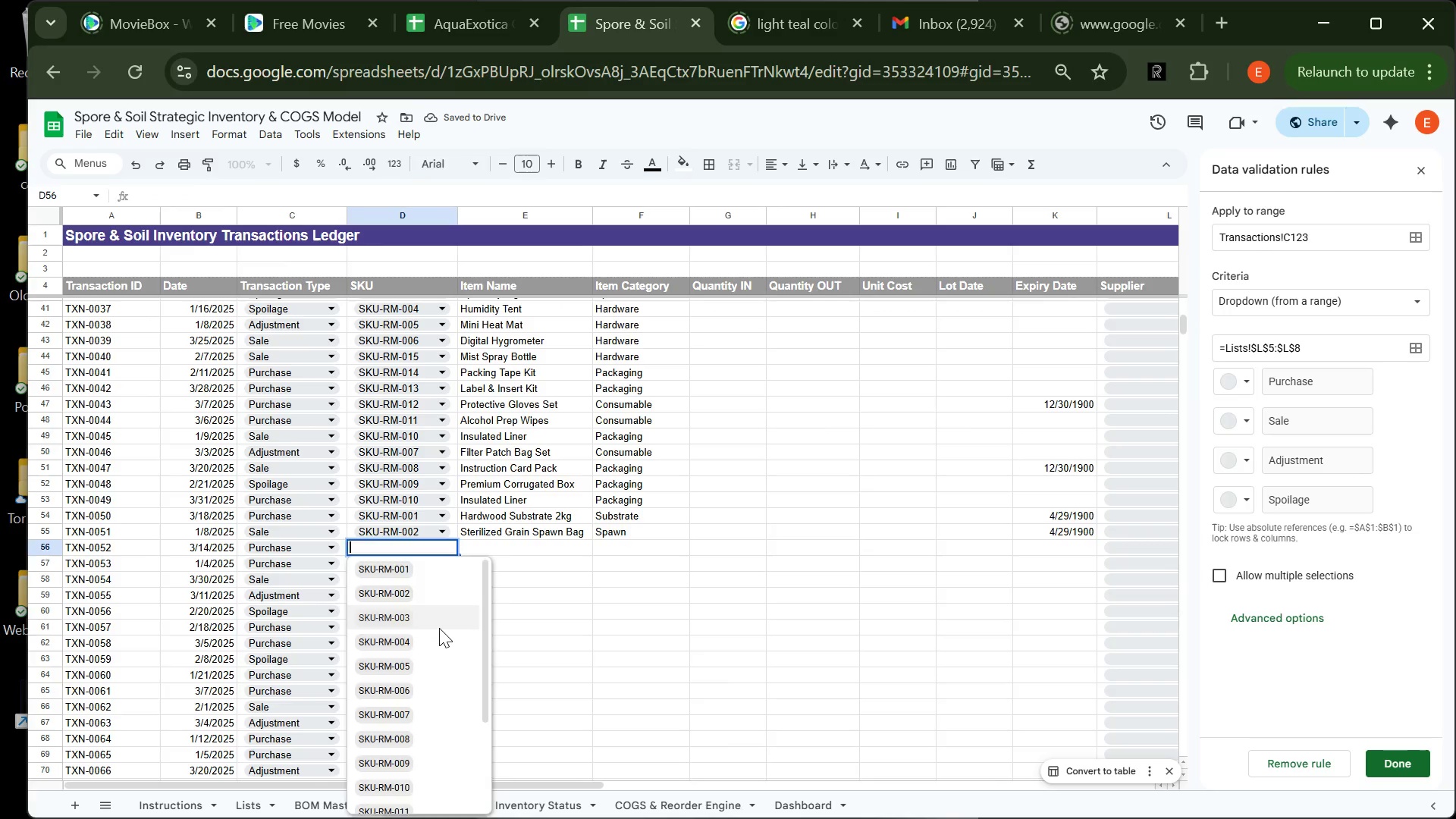 
double_click([439, 628])
 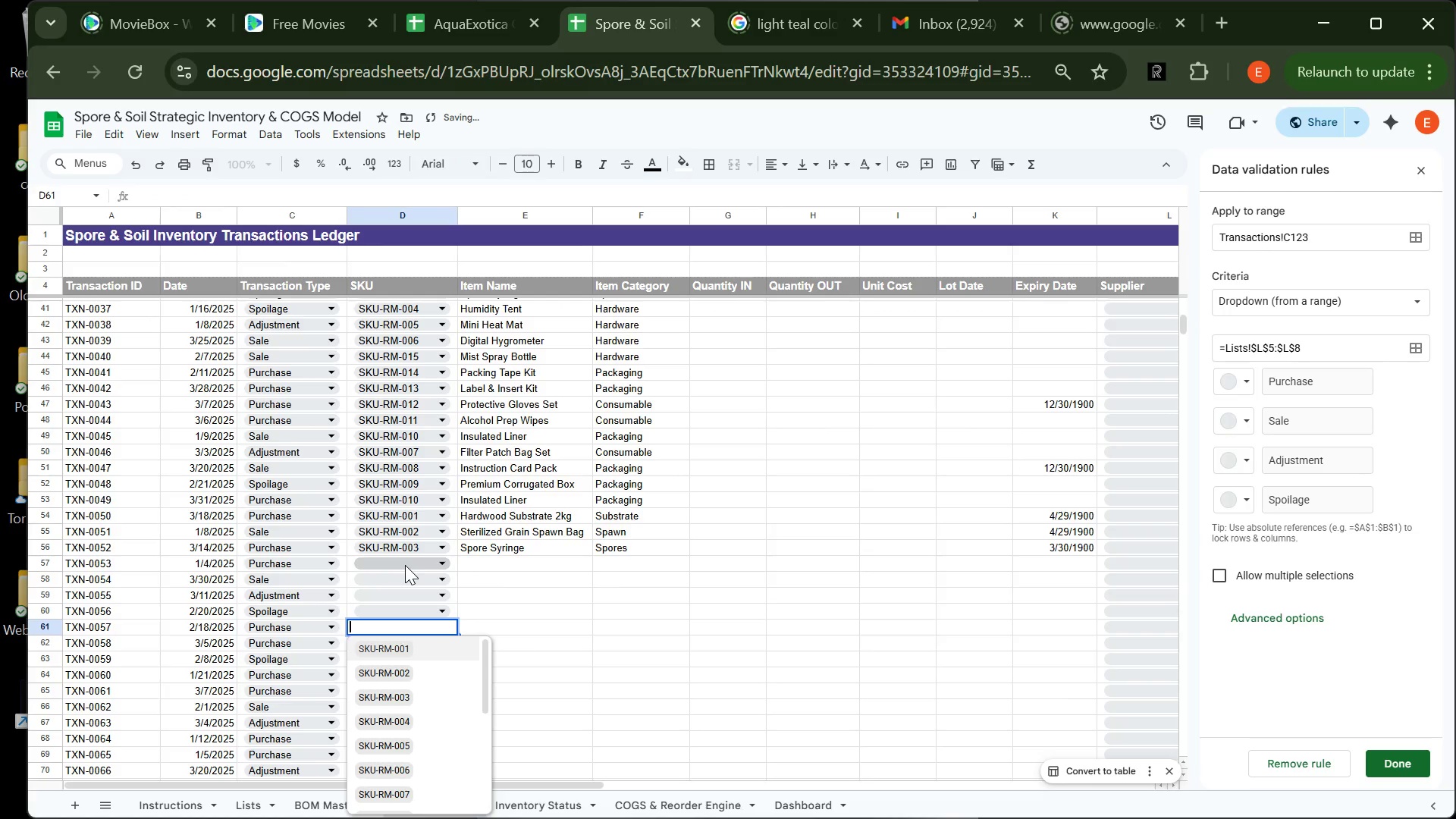 
left_click([405, 565])
 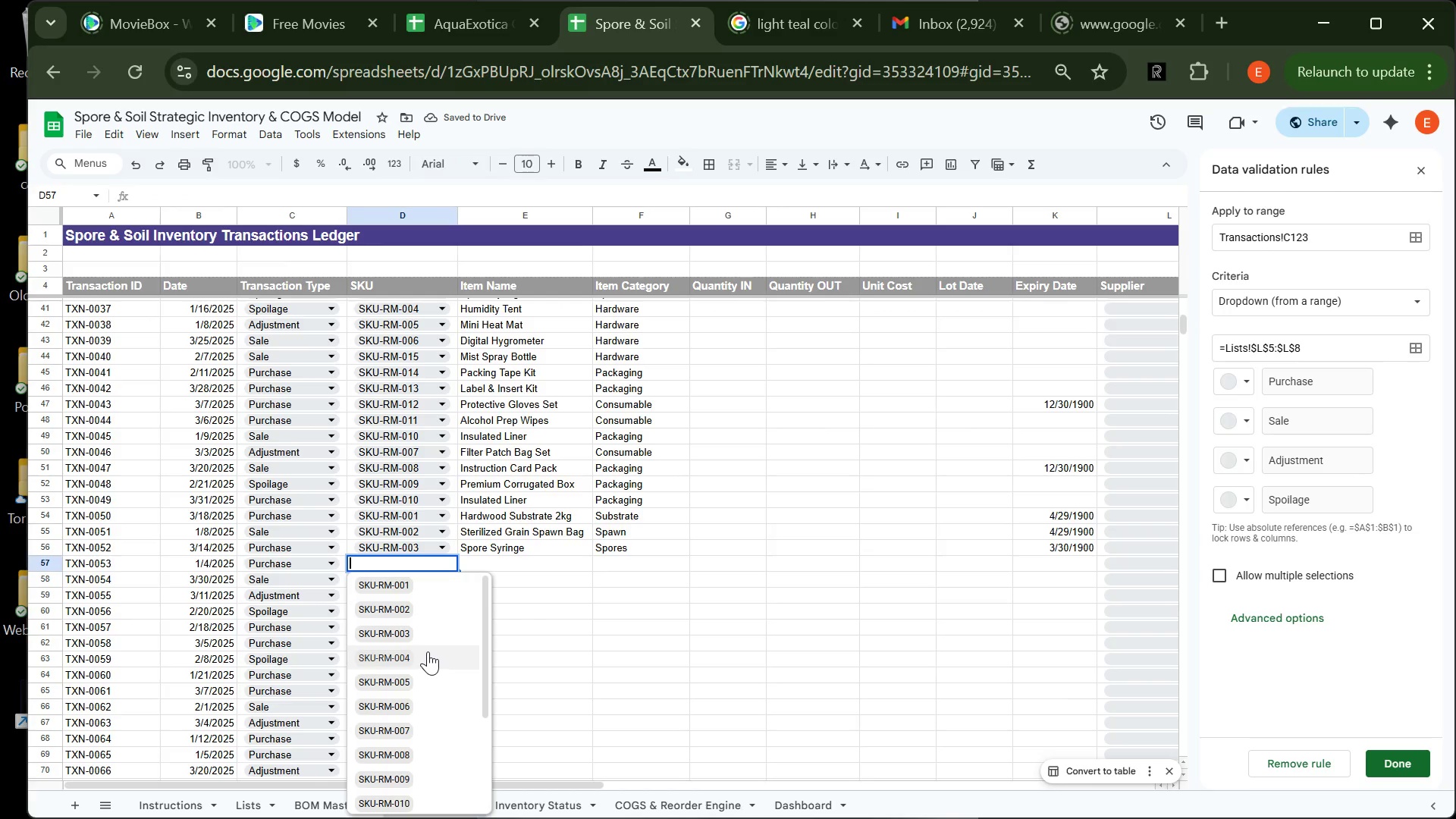 
left_click([428, 651])
 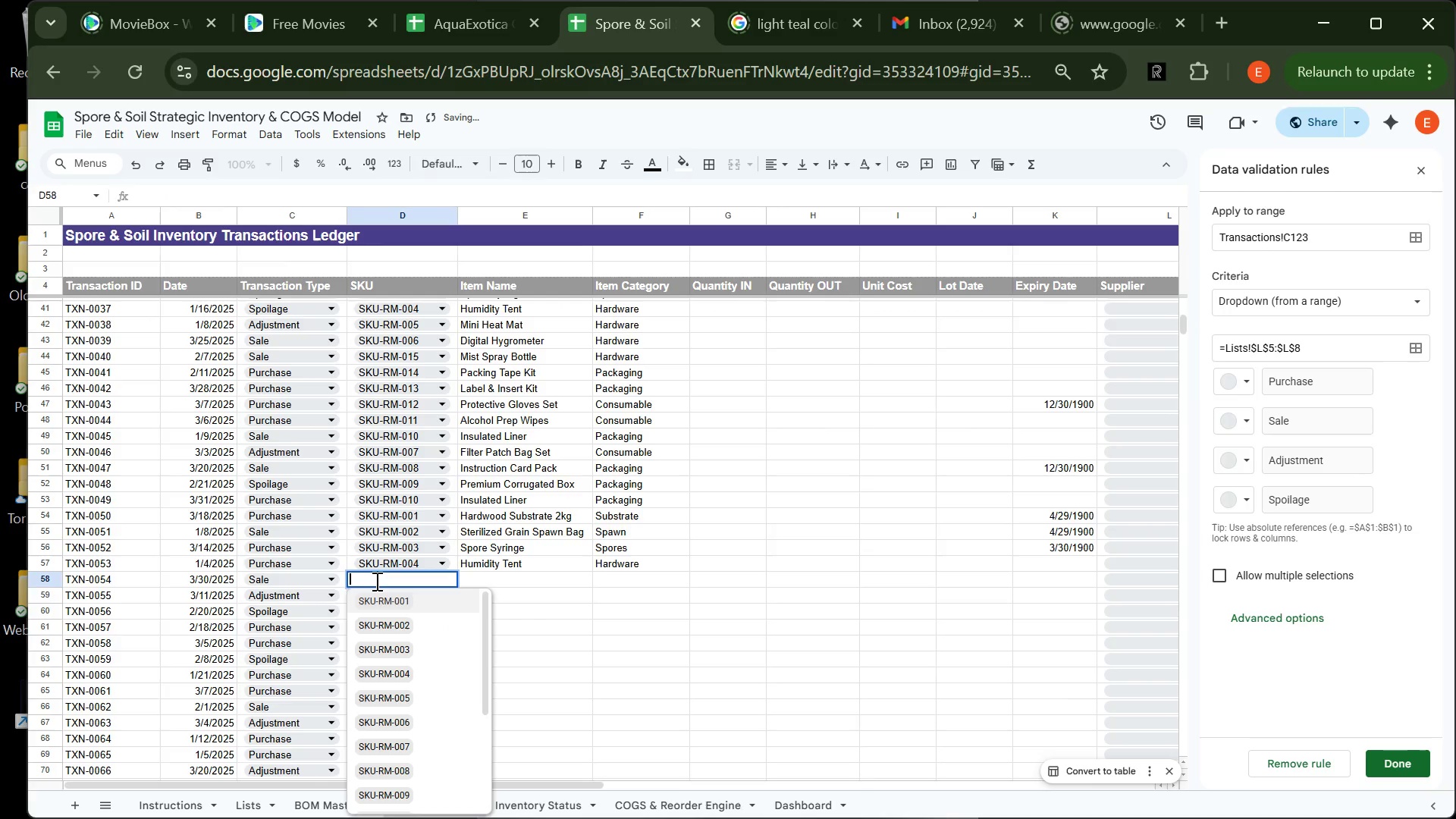 
left_click_drag(start_coordinate=[375, 581], to_coordinate=[438, 700])
 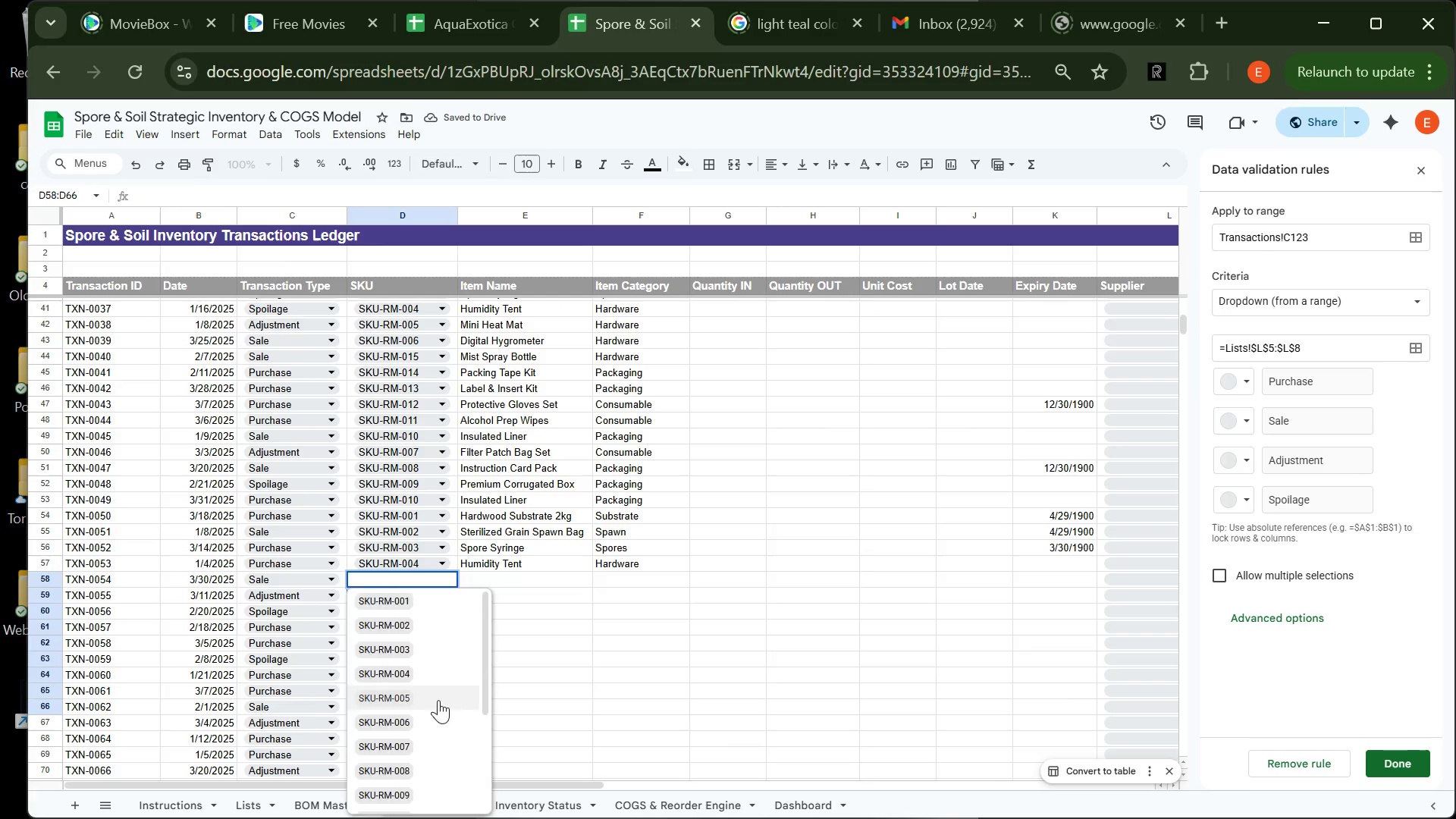 
left_click([438, 700])
 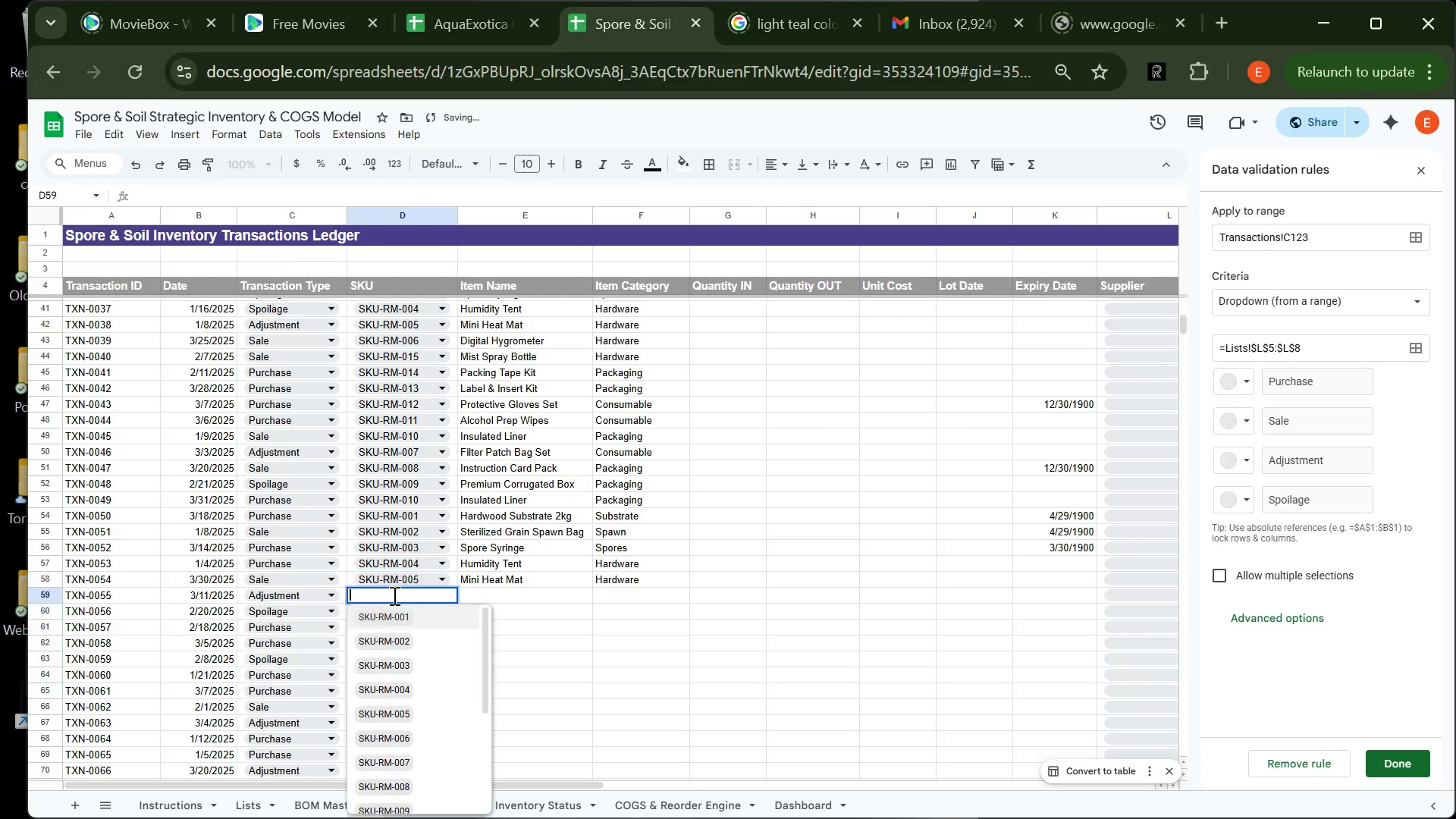 
left_click([393, 595])
 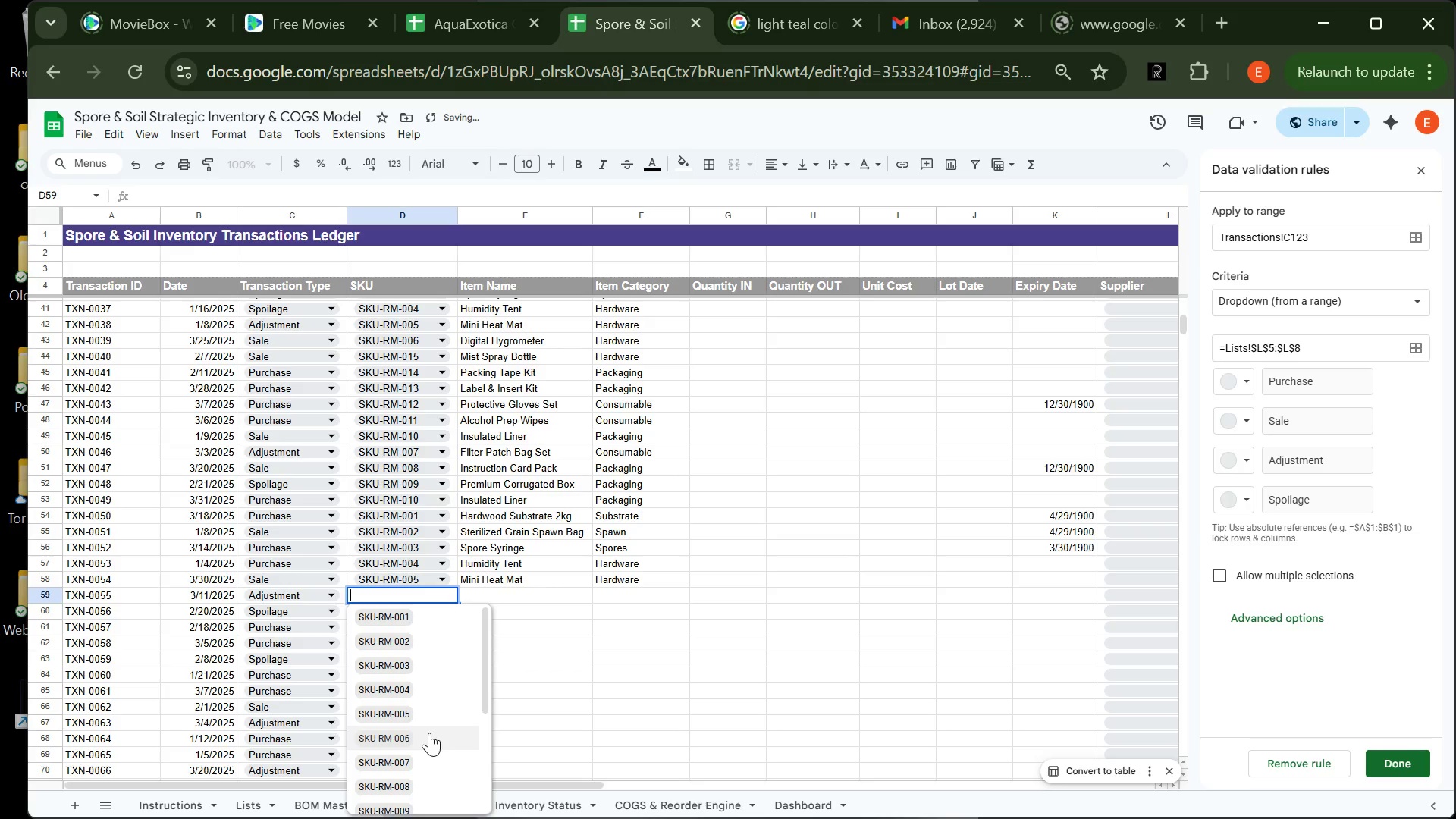 
left_click([429, 733])
 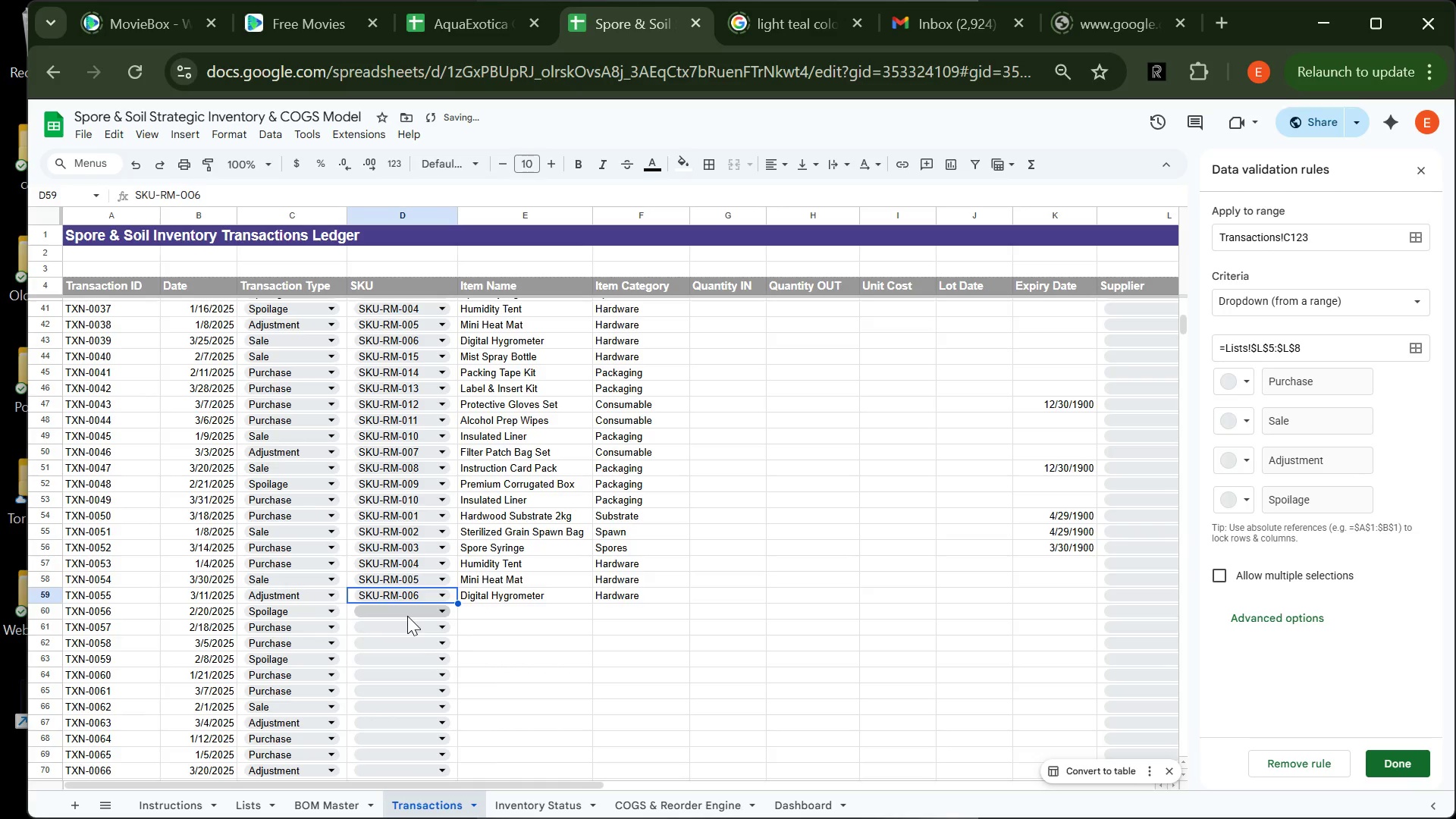 
left_click([407, 616])
 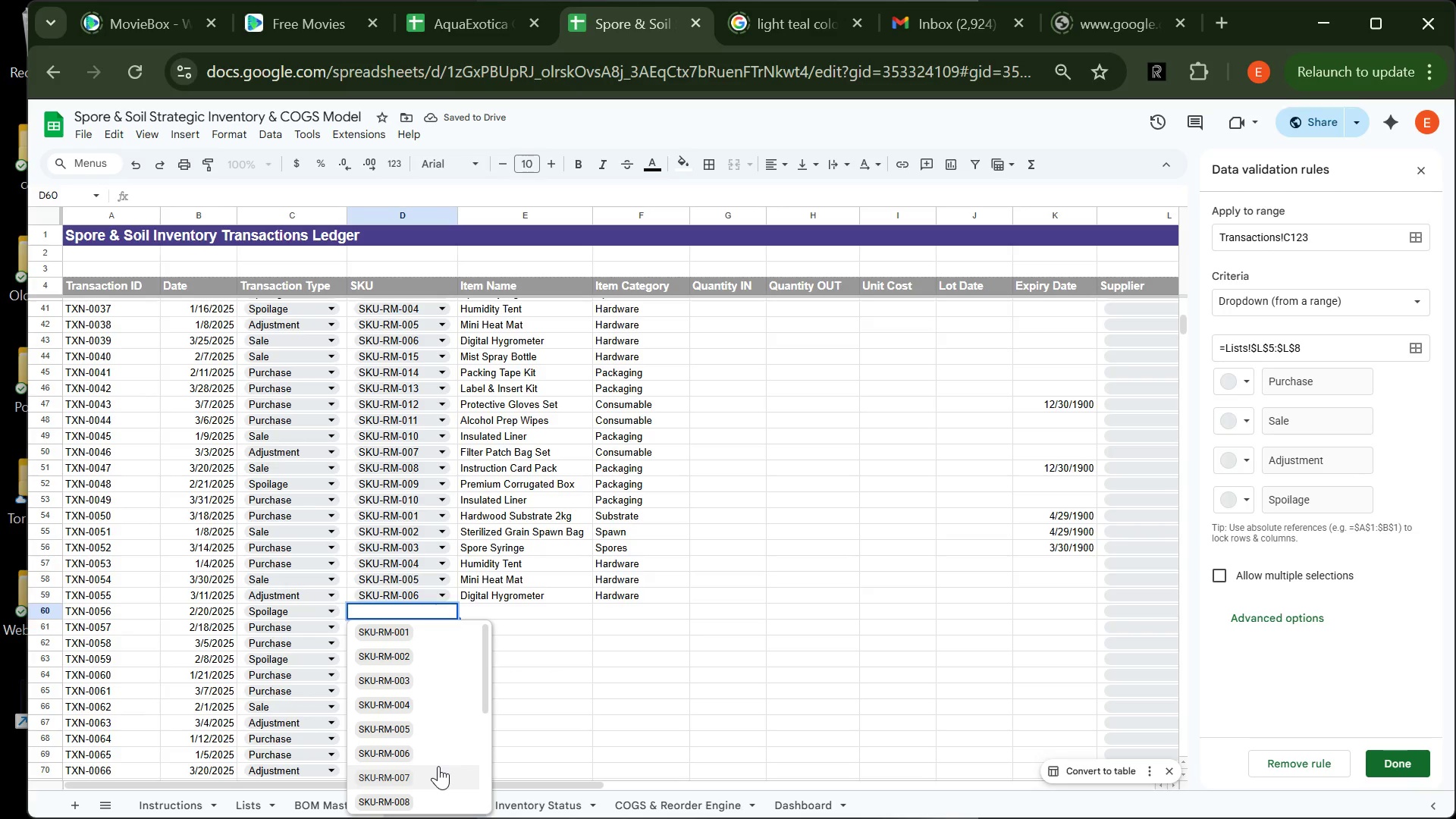 
left_click([438, 767])
 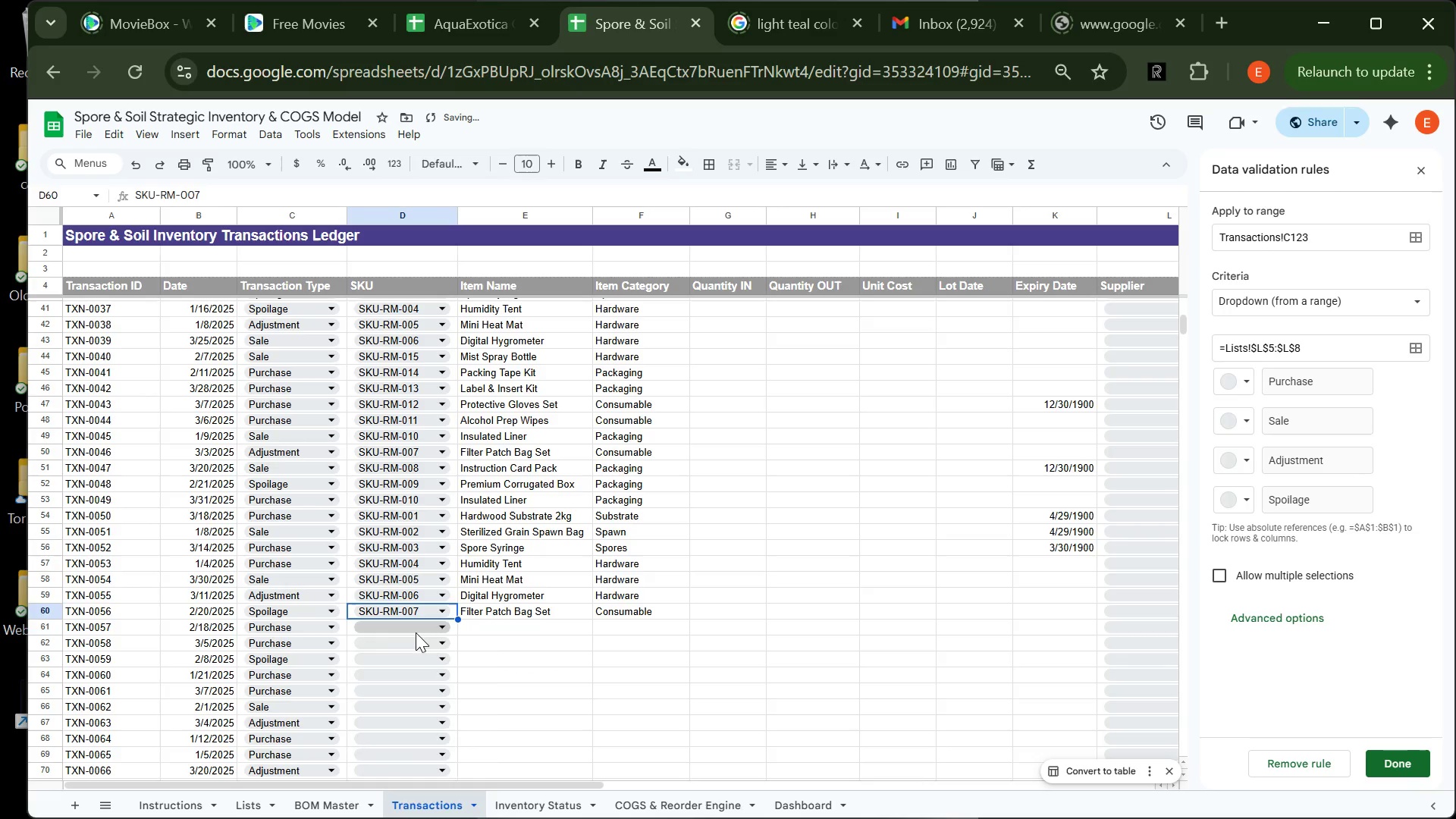 
left_click([416, 632])
 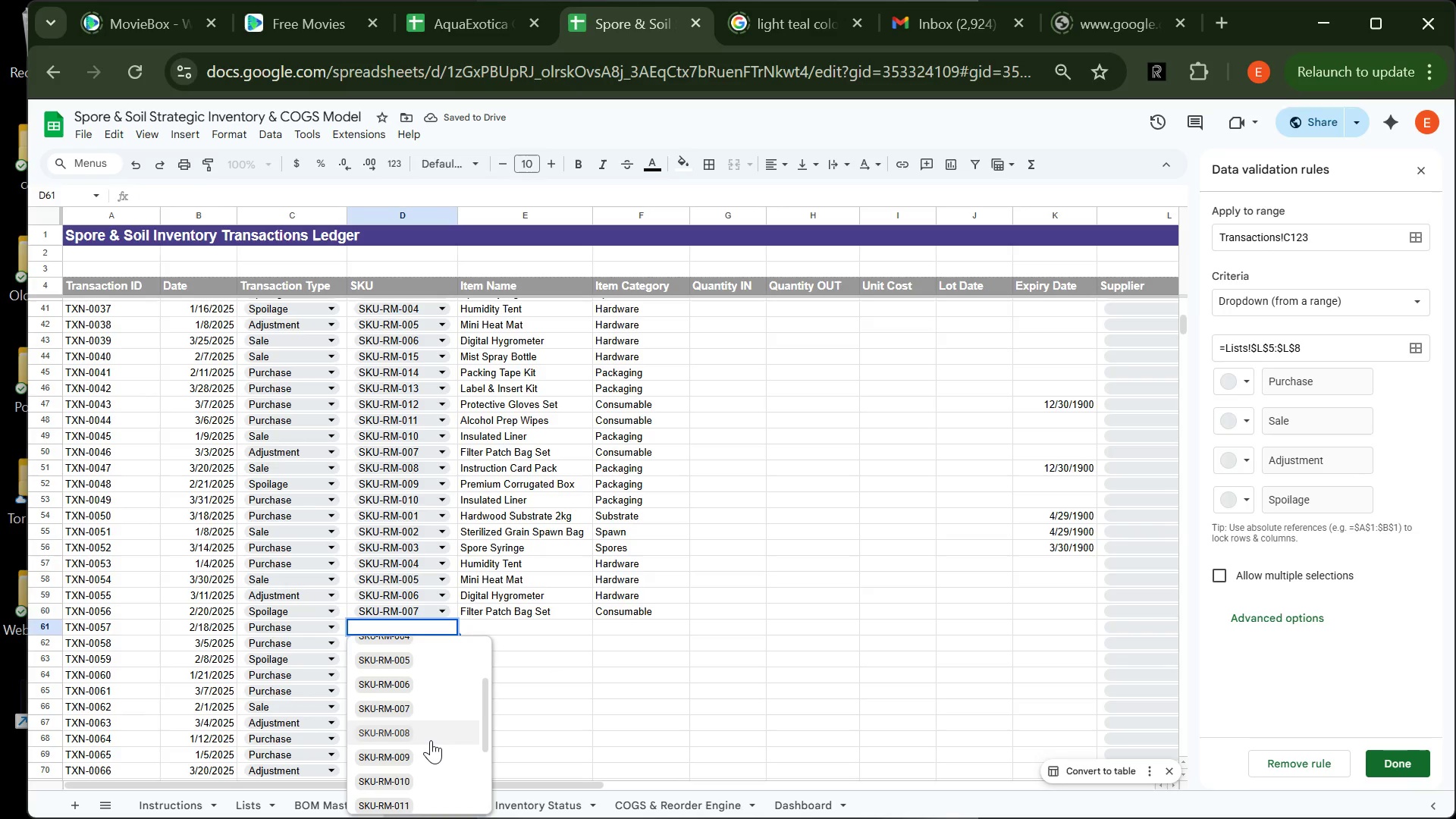 
left_click([431, 740])
 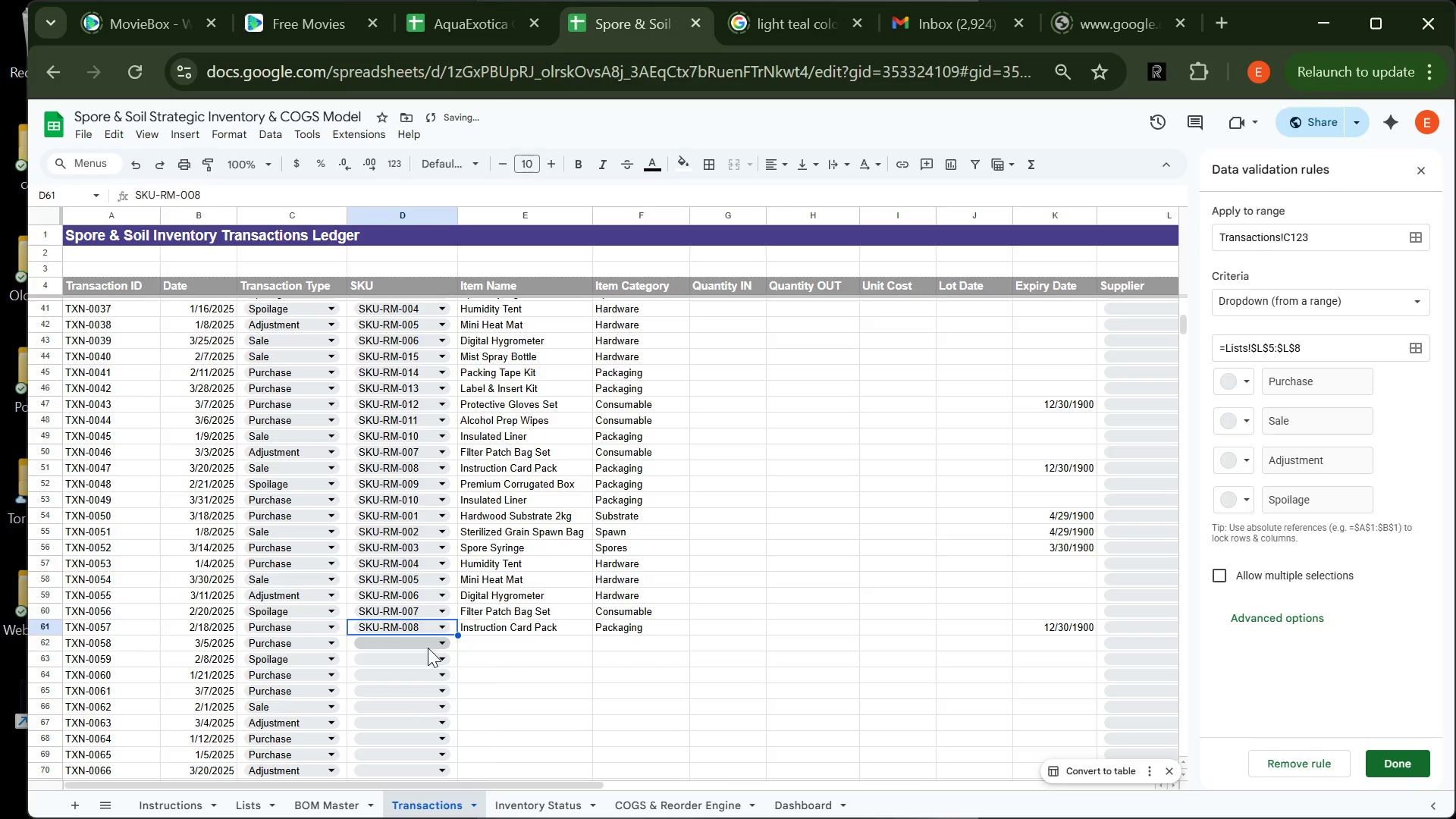 
left_click([428, 648])
 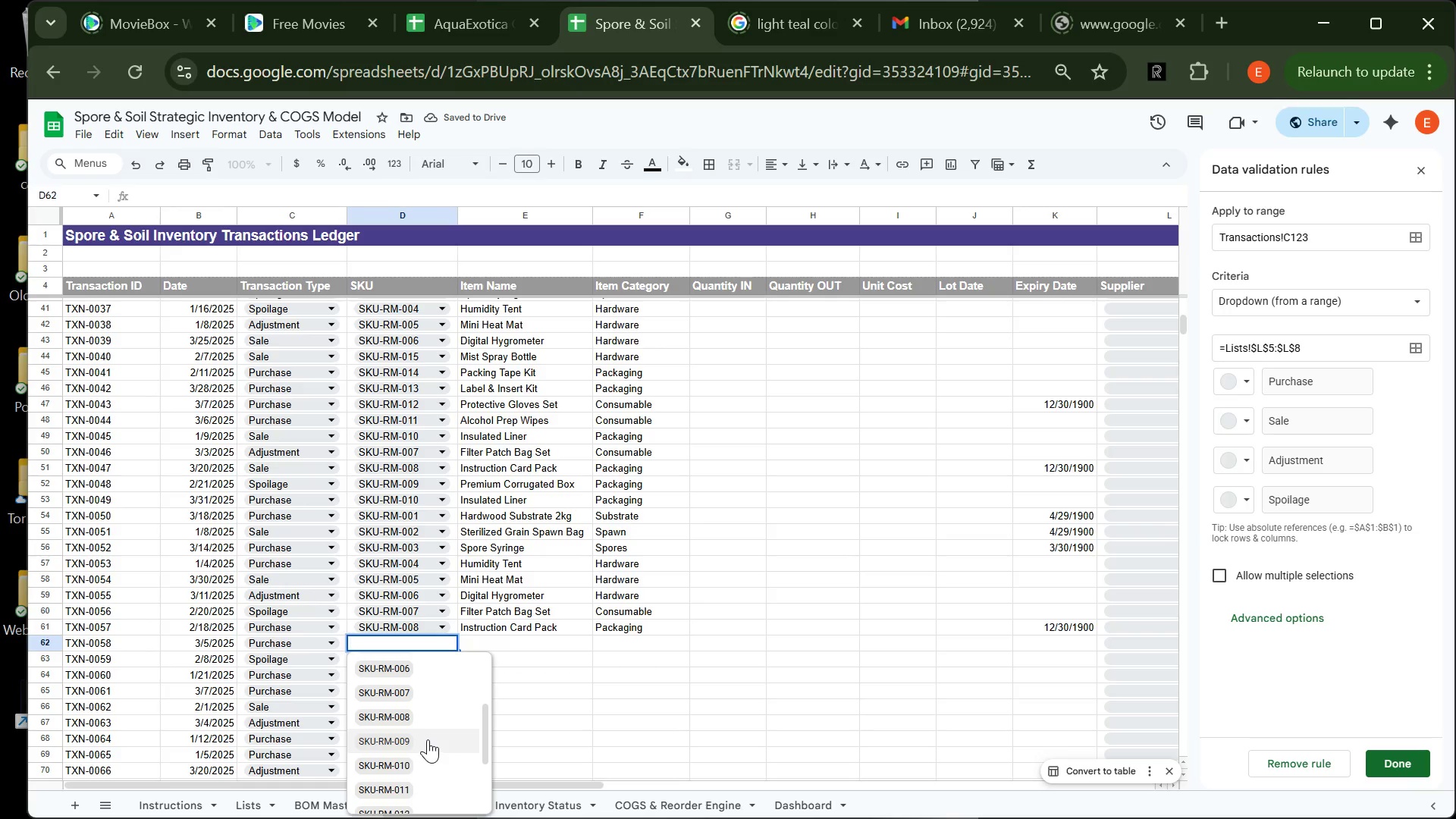 
left_click([428, 739])
 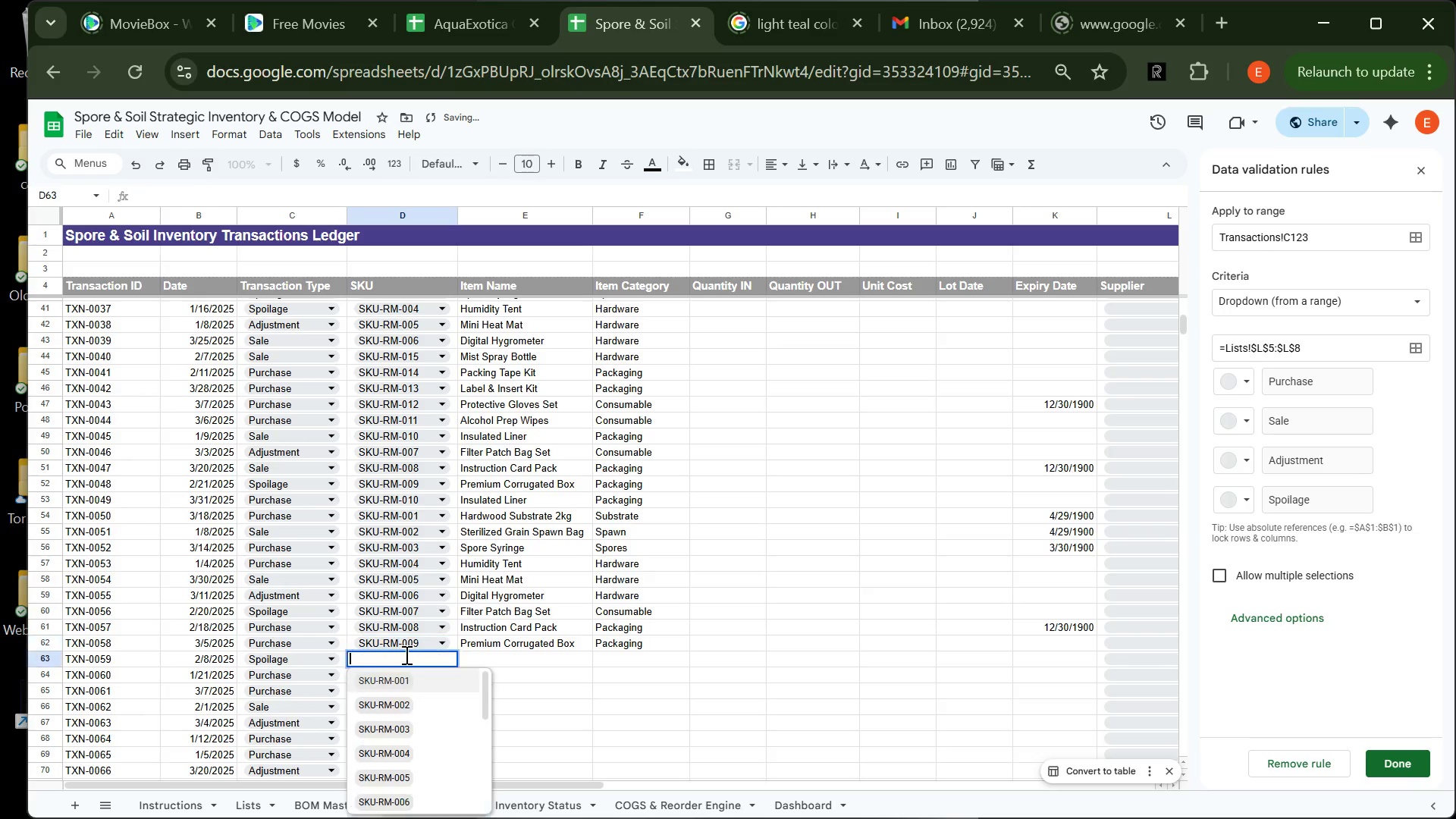 
left_click([405, 654])
 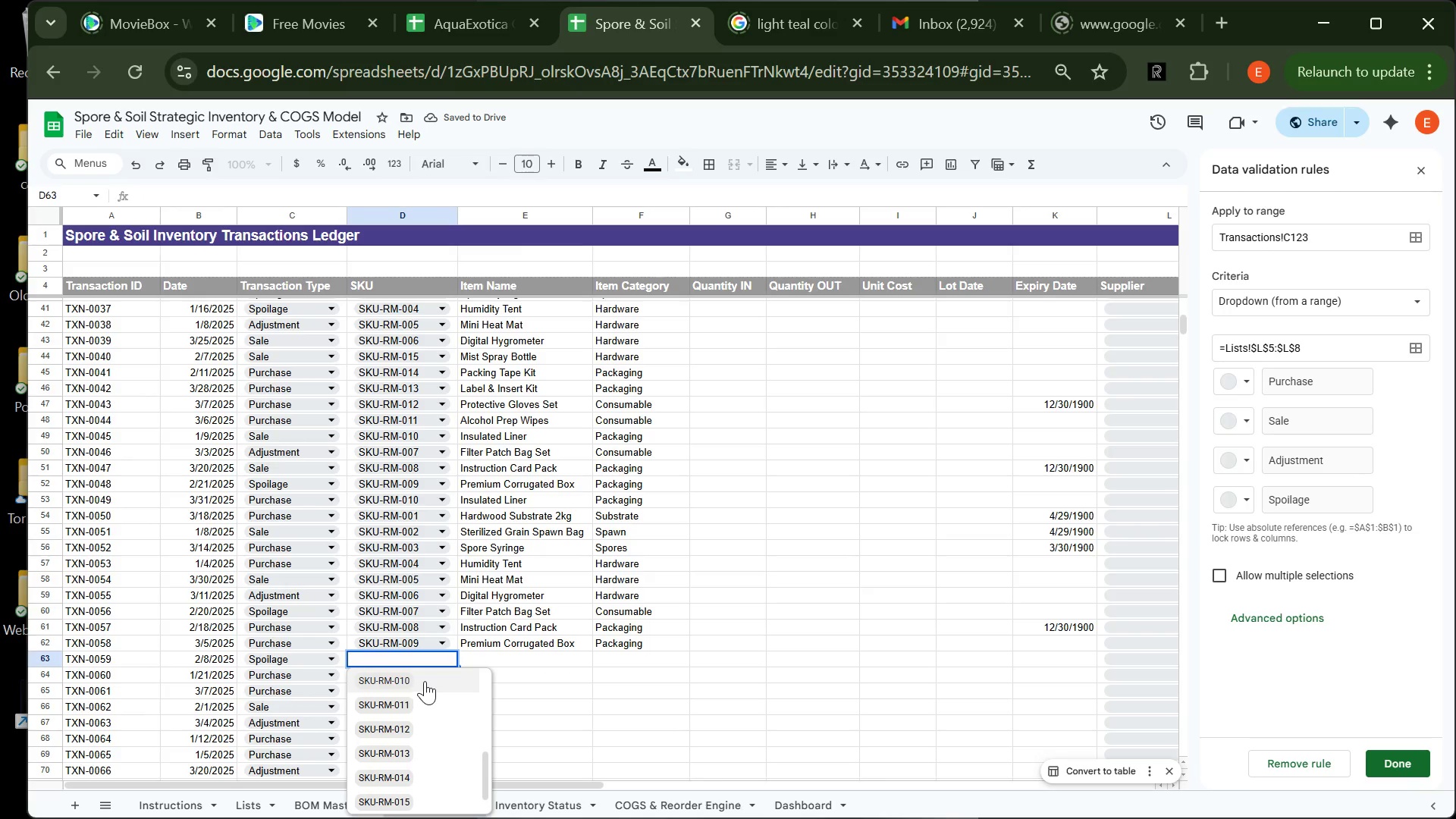 
left_click([425, 681])
 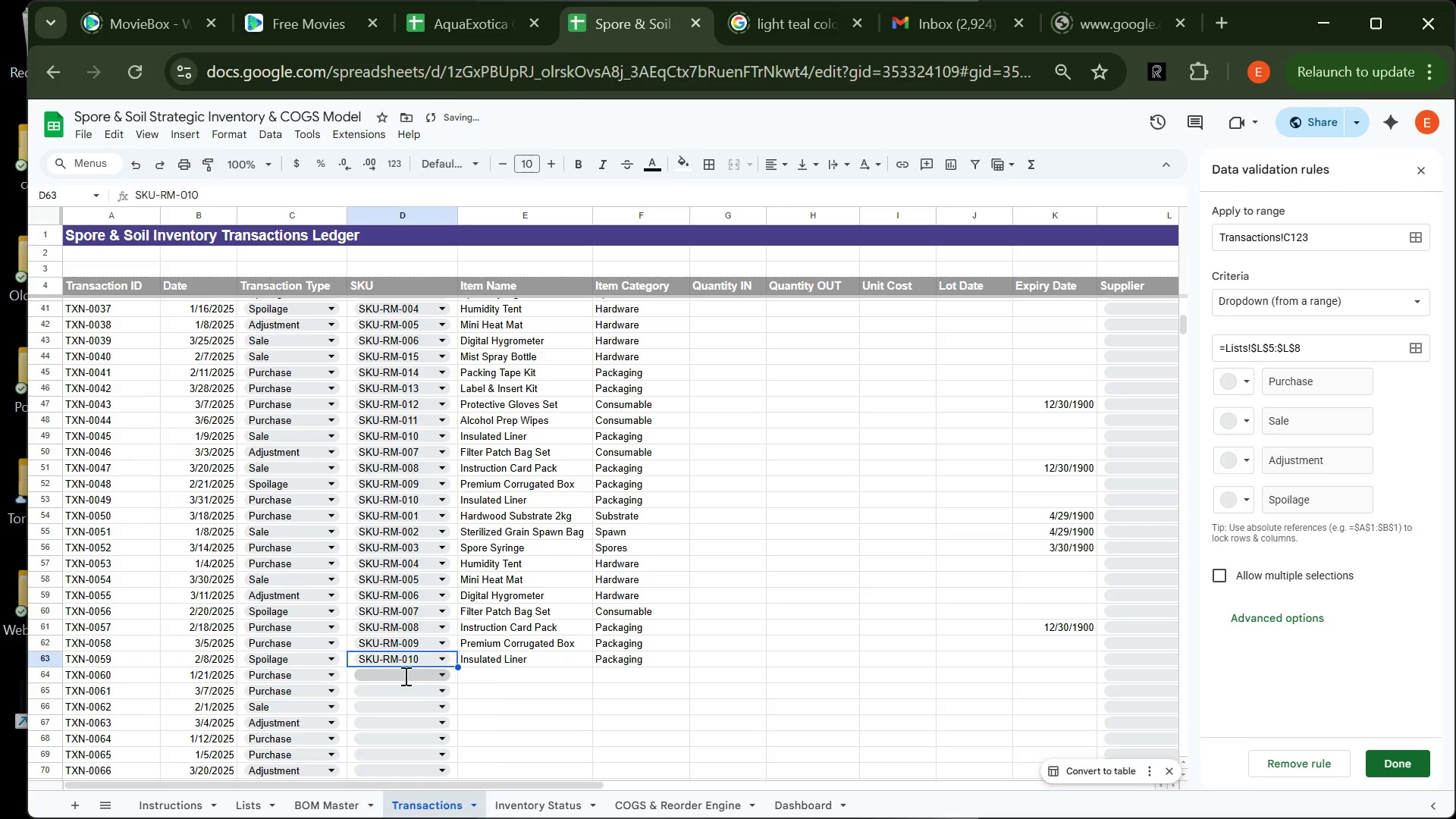 
left_click([404, 676])
 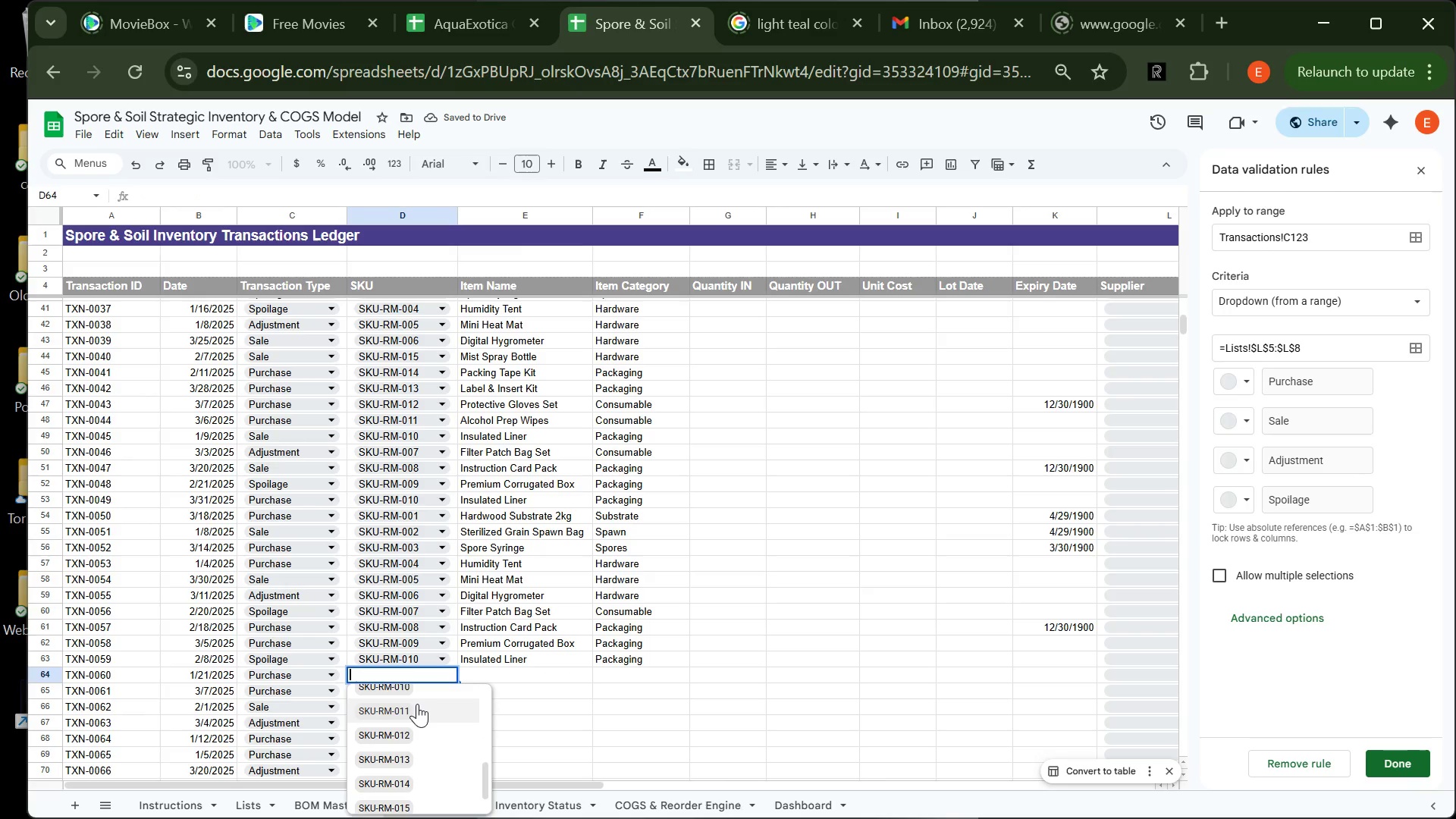 
left_click([416, 701])
 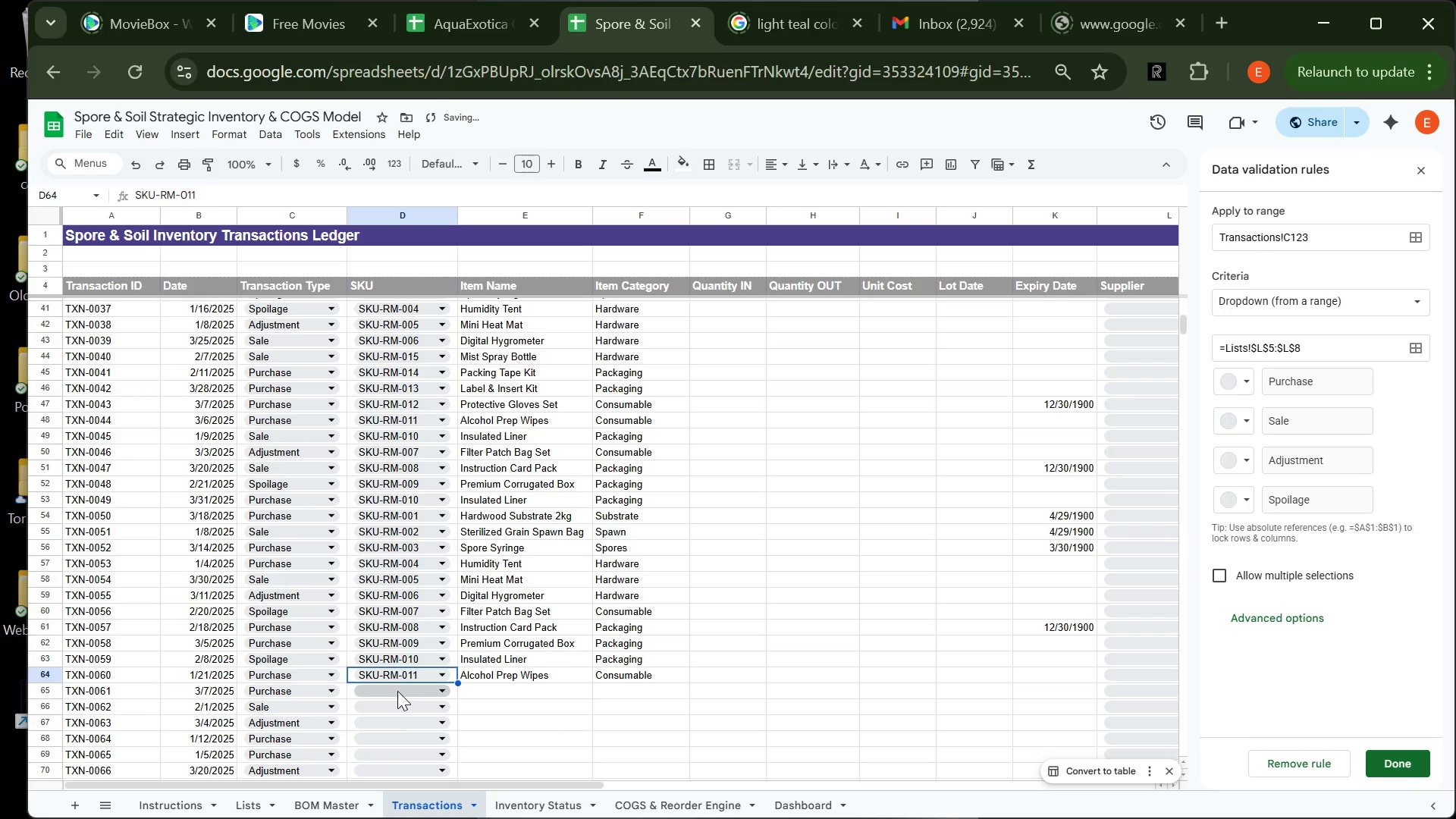 
left_click([397, 691])
 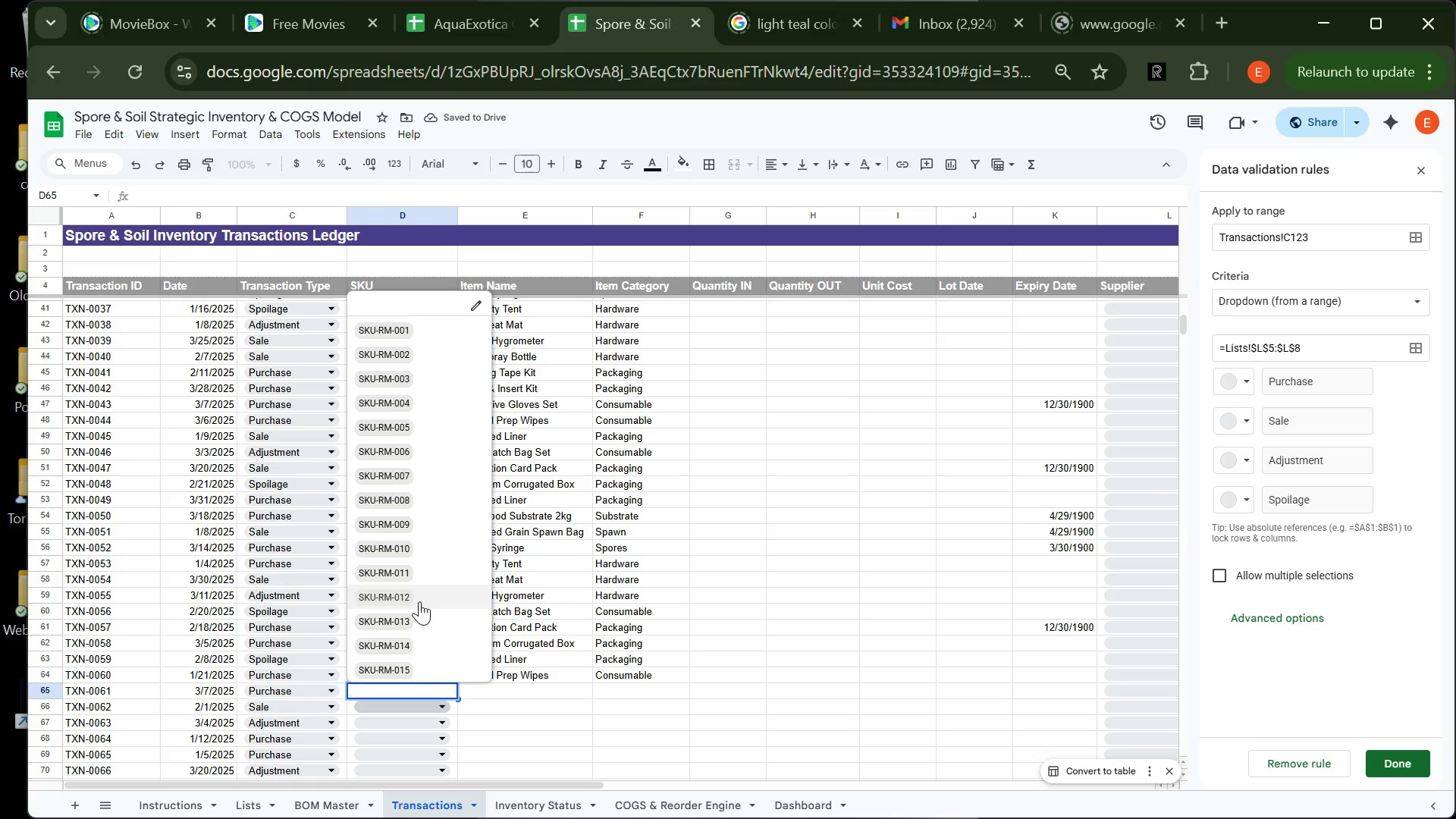 
left_click([419, 601])
 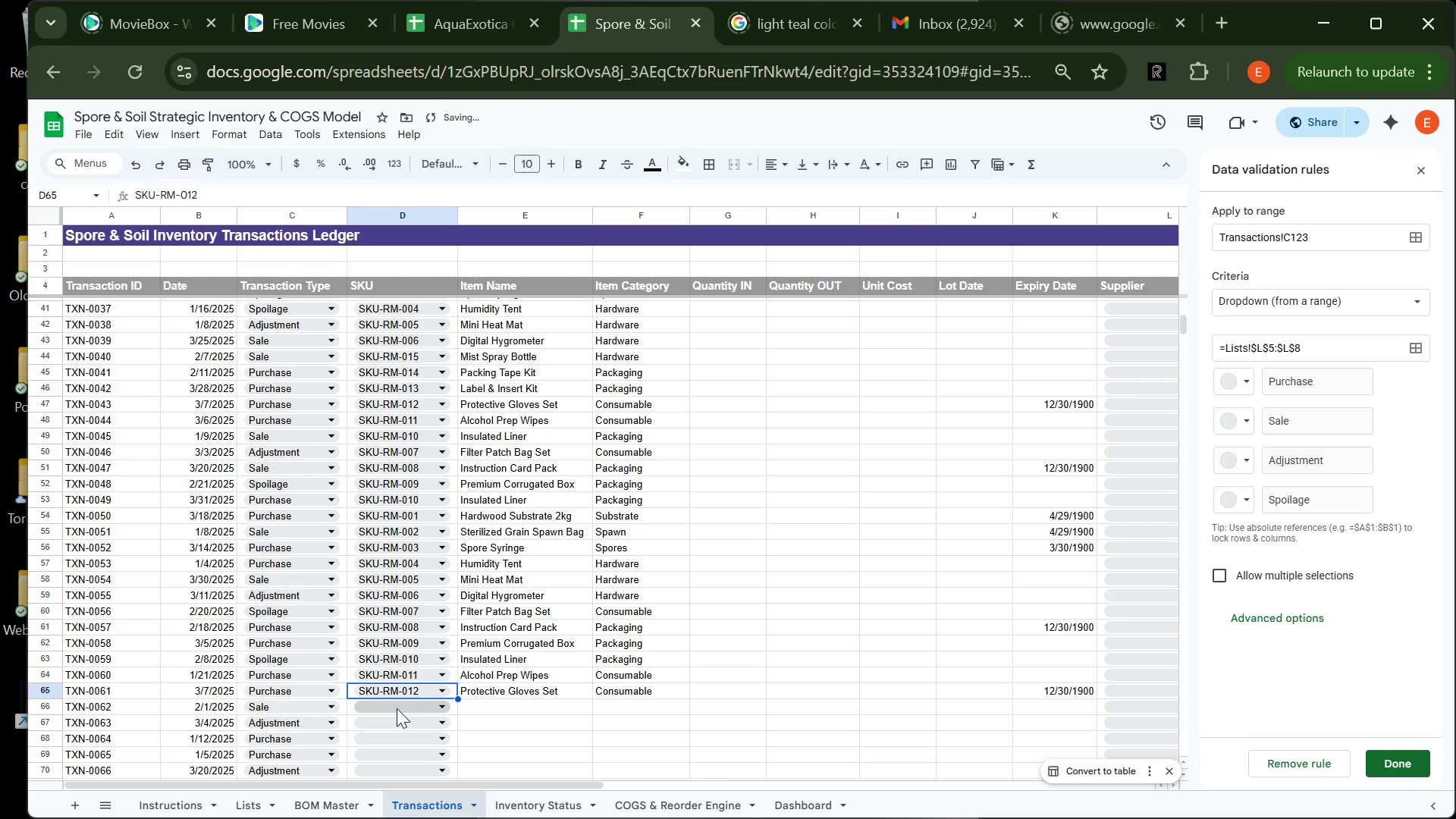 
left_click([397, 708])
 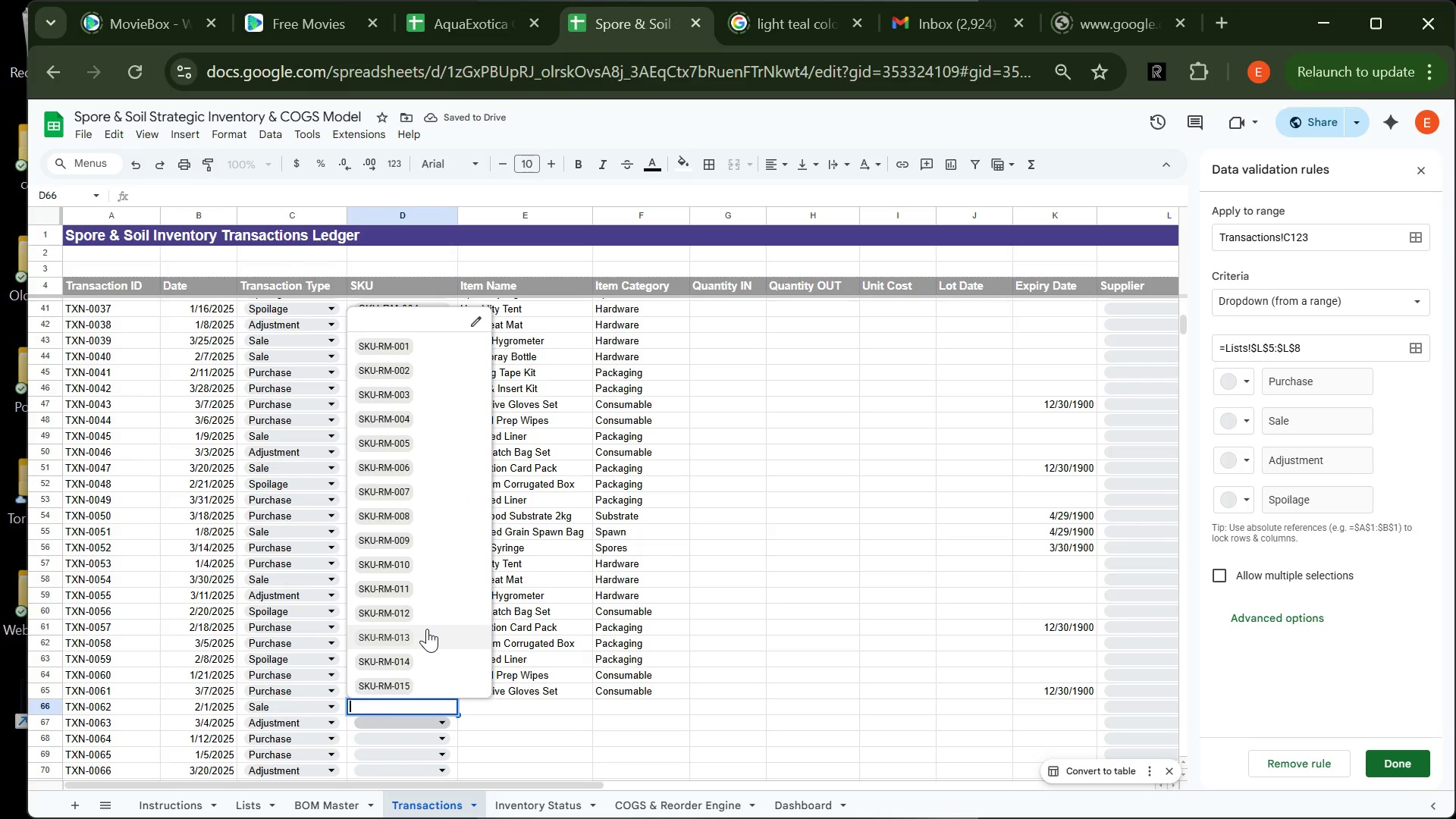 
left_click([427, 629])
 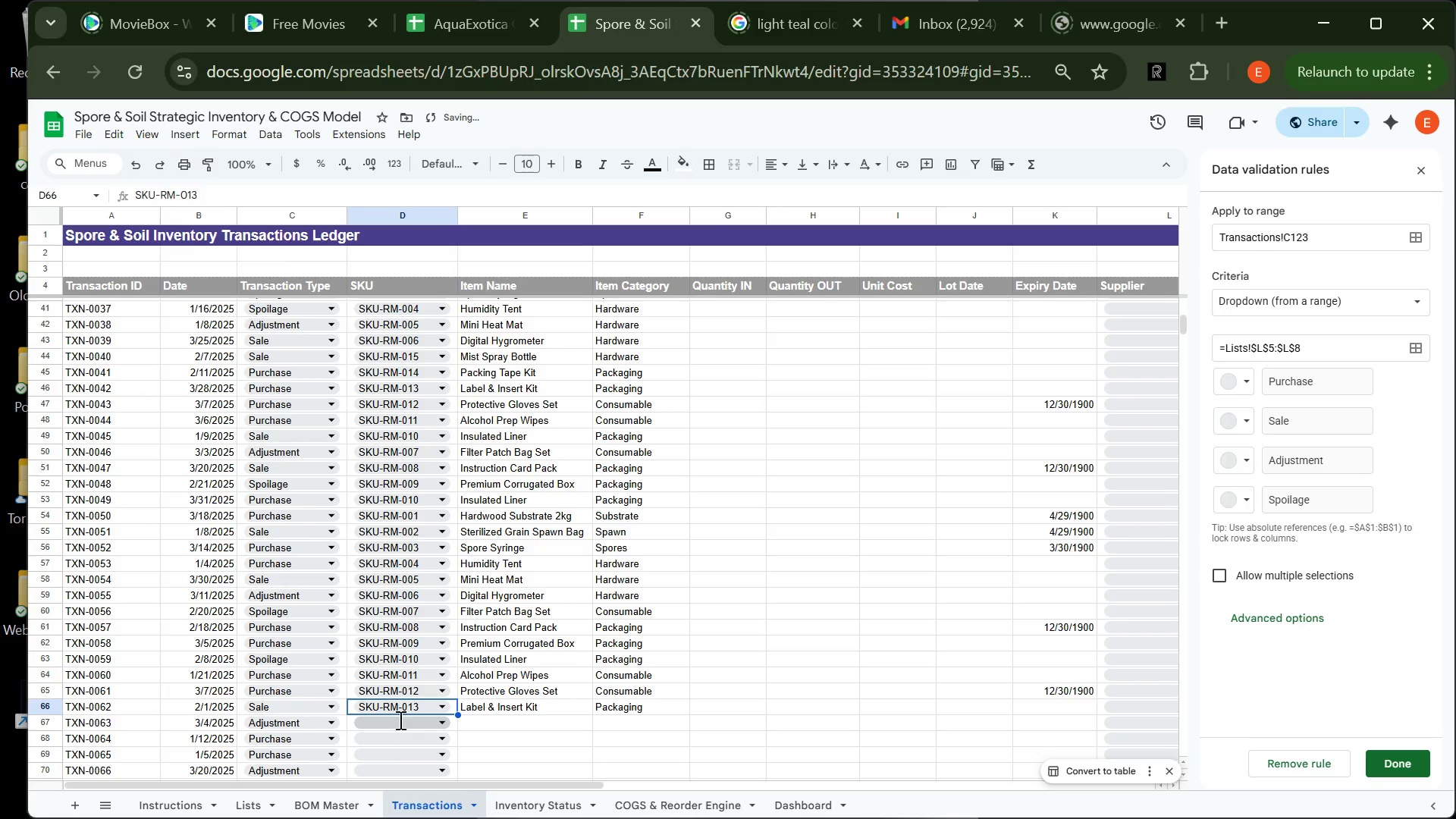 
left_click([399, 720])
 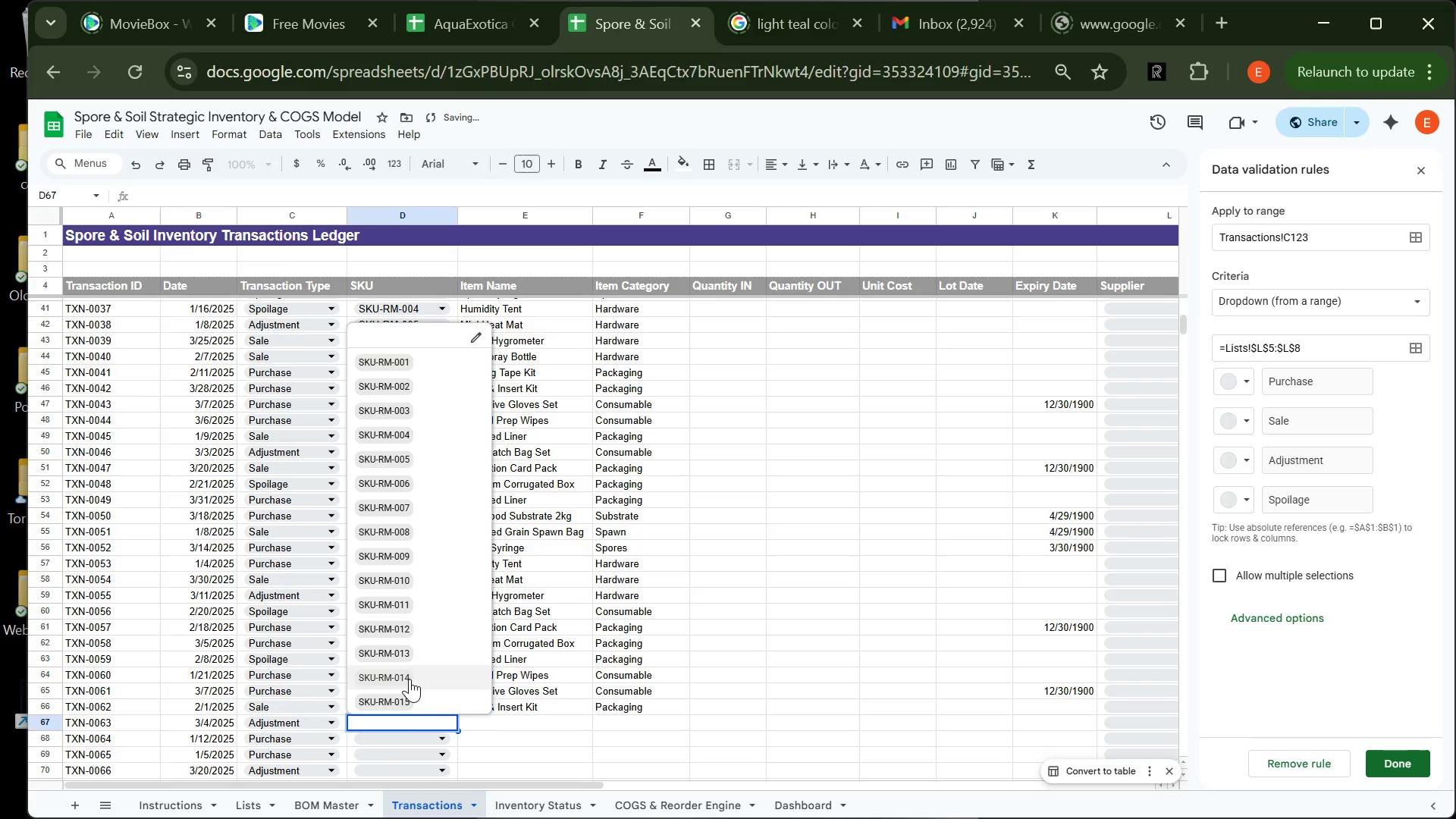 
left_click([410, 679])
 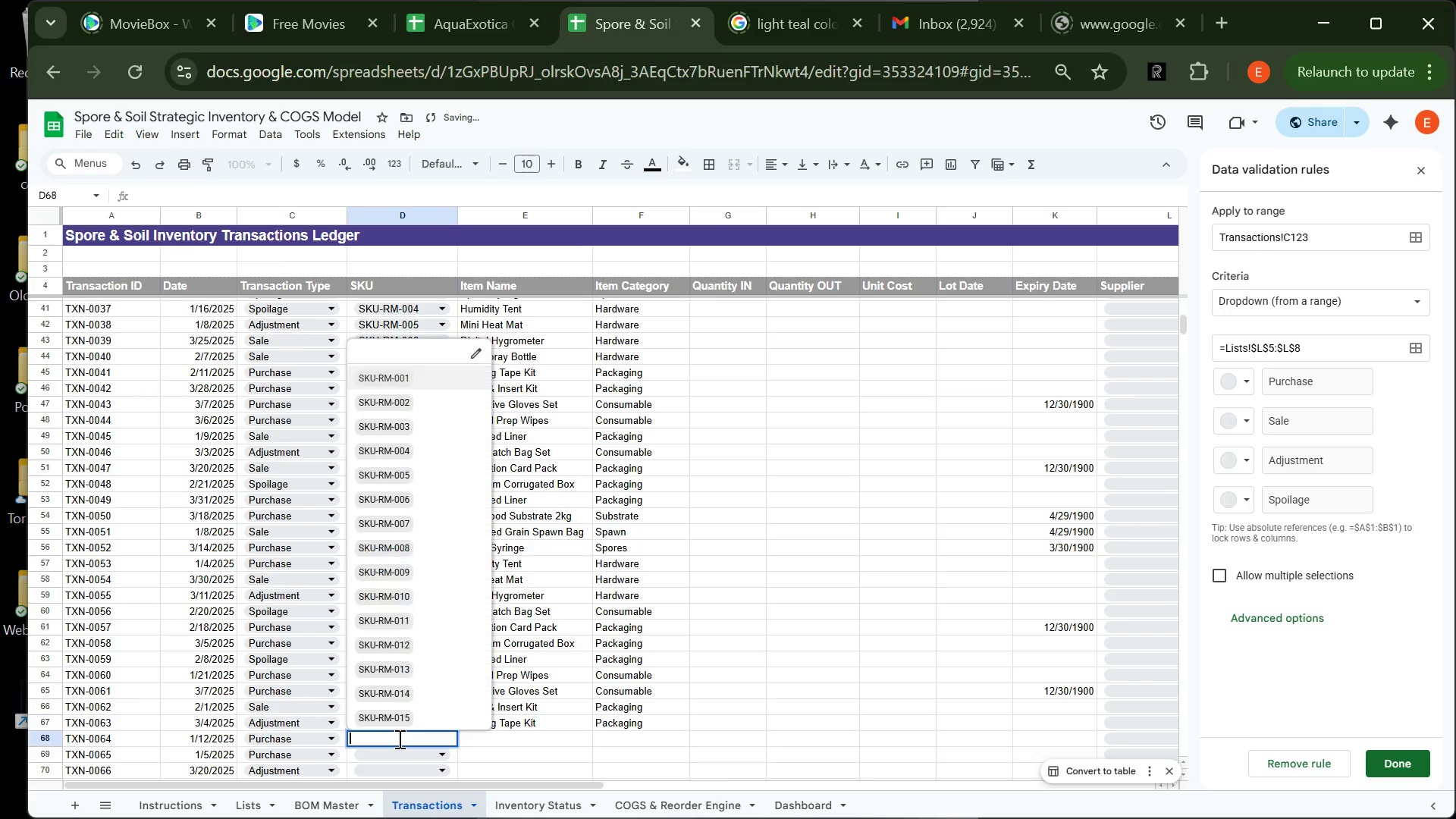 
left_click([398, 739])
 